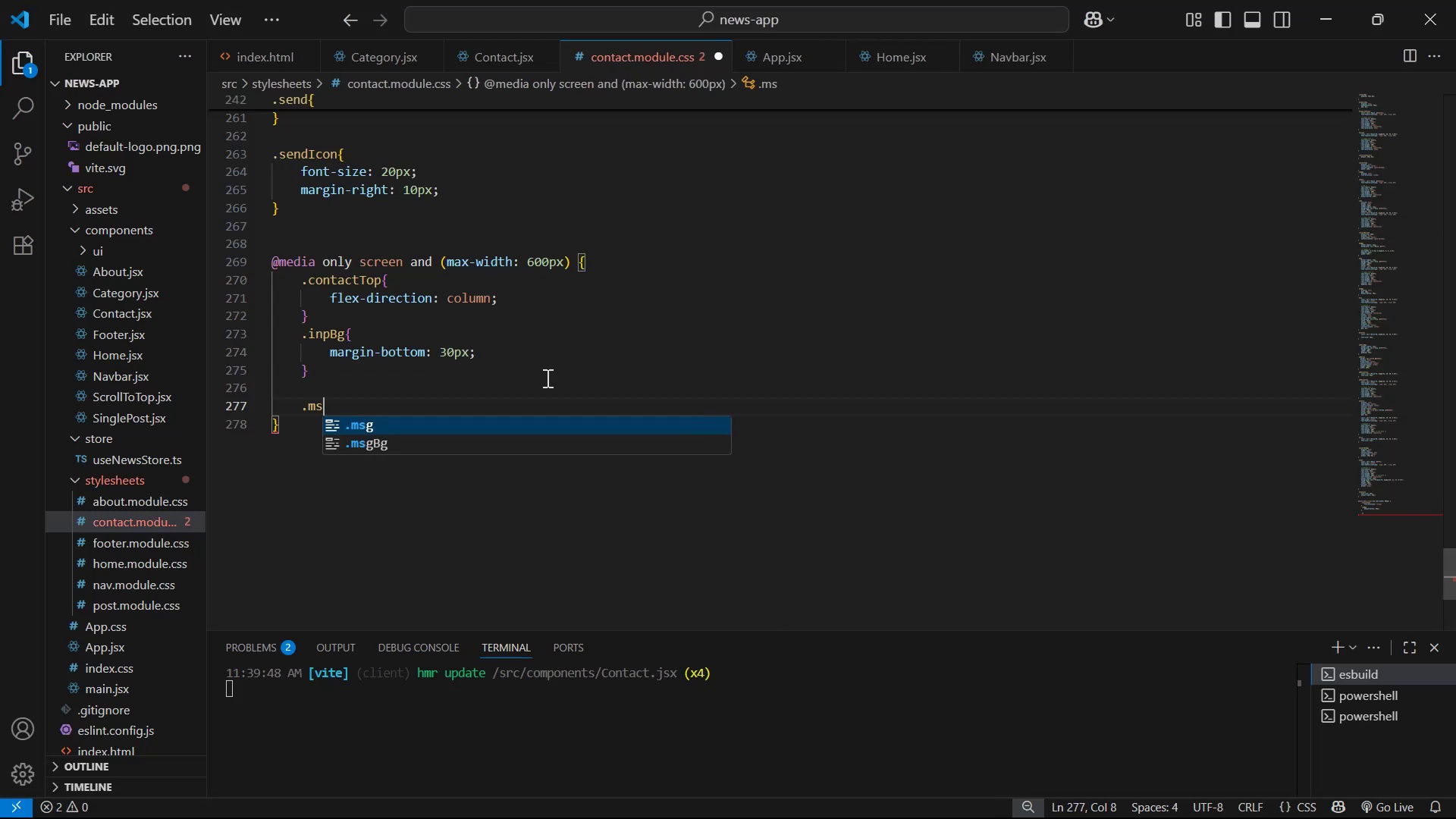 
key(ArrowDown)
 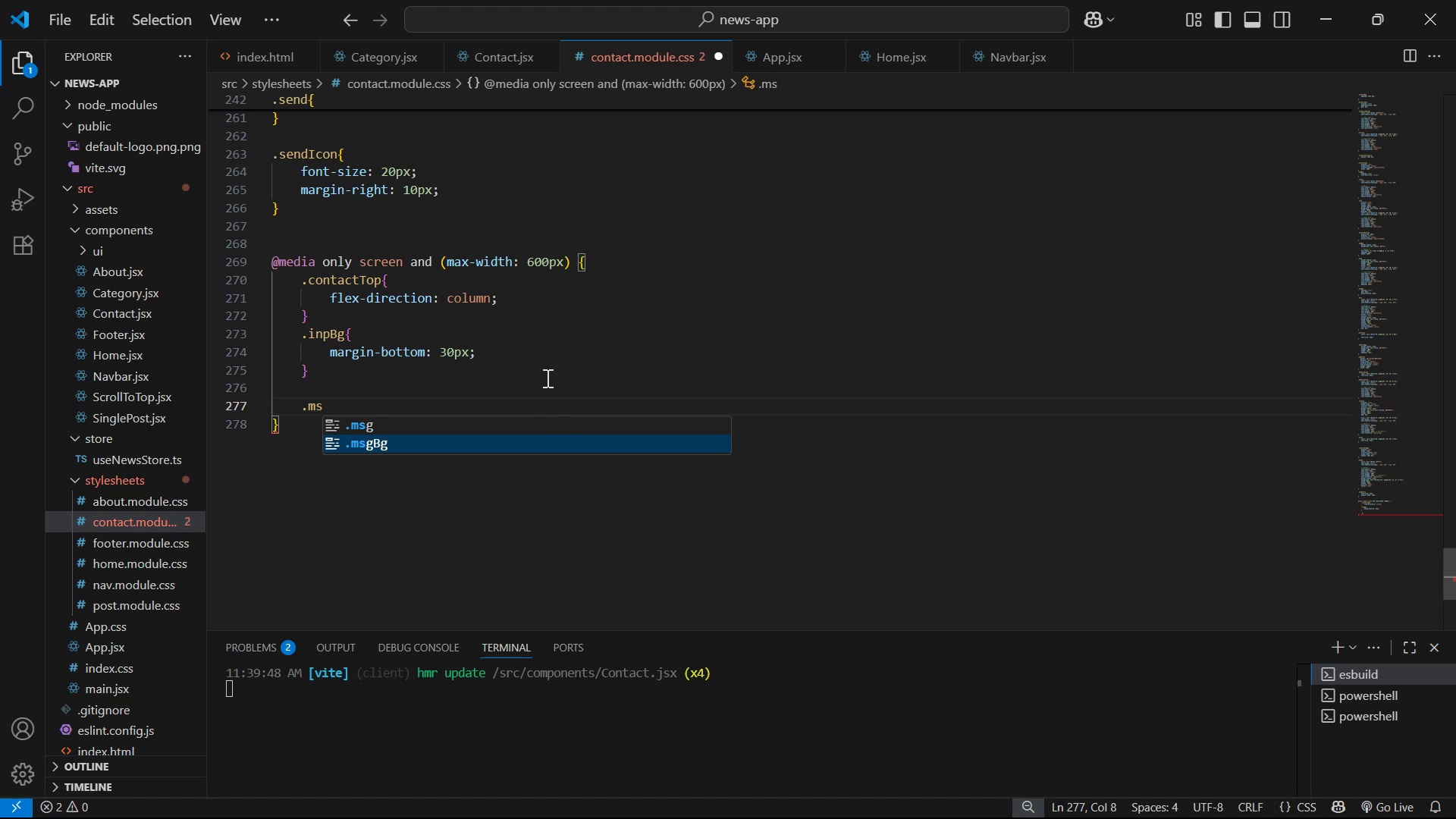 
key(Enter)
 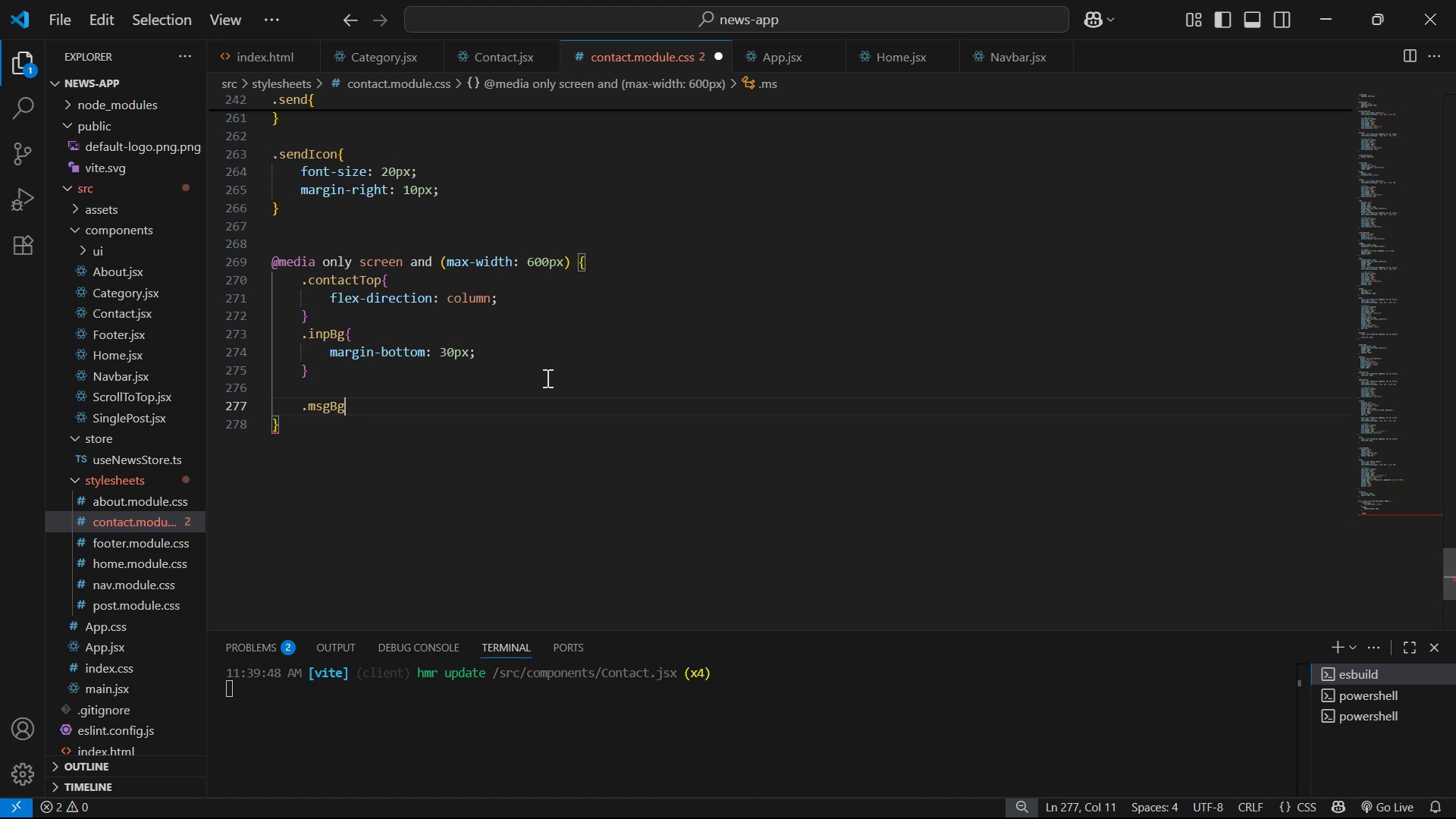 
key(Shift+BracketLeft)
 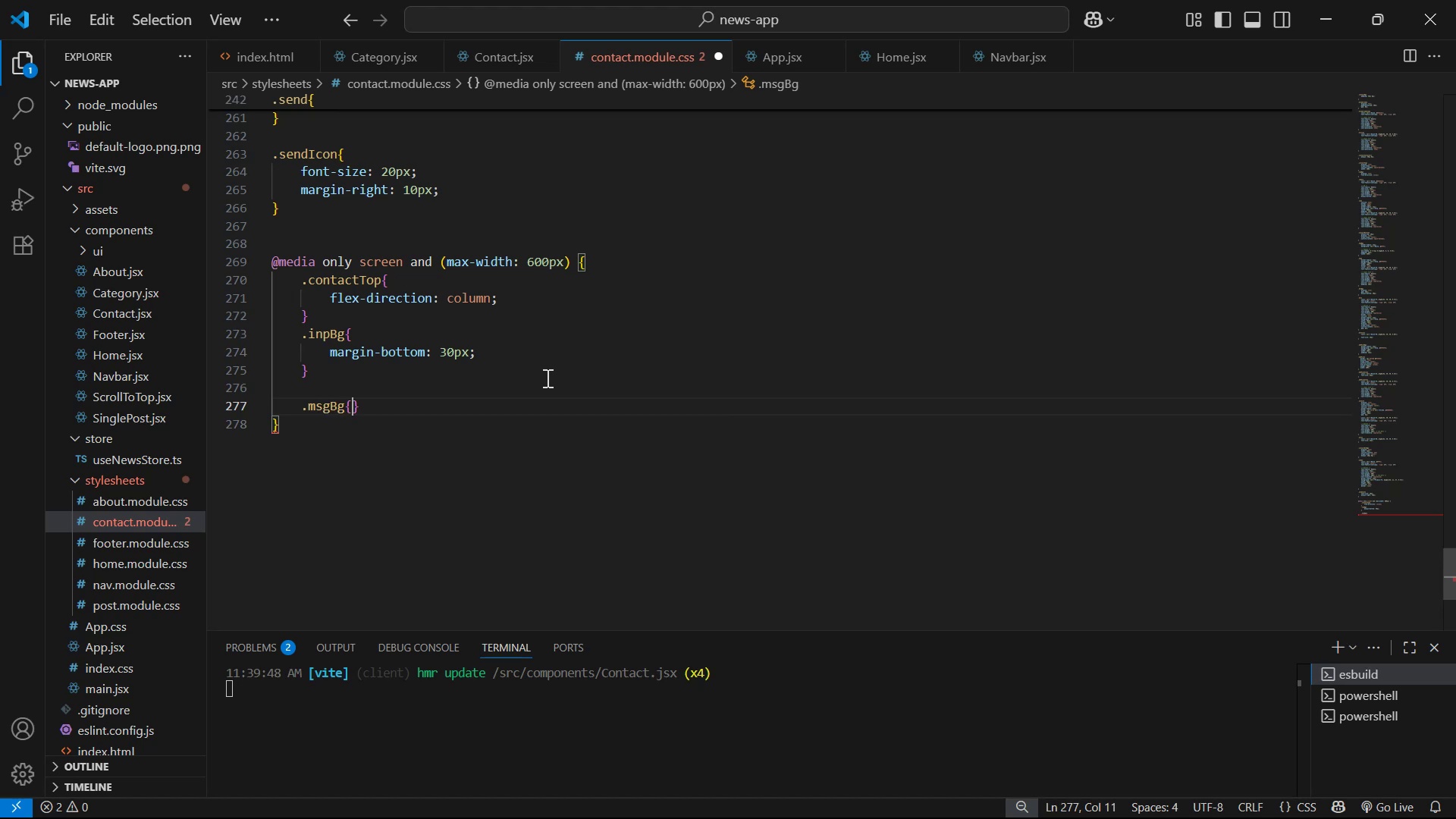 
key(Enter)
 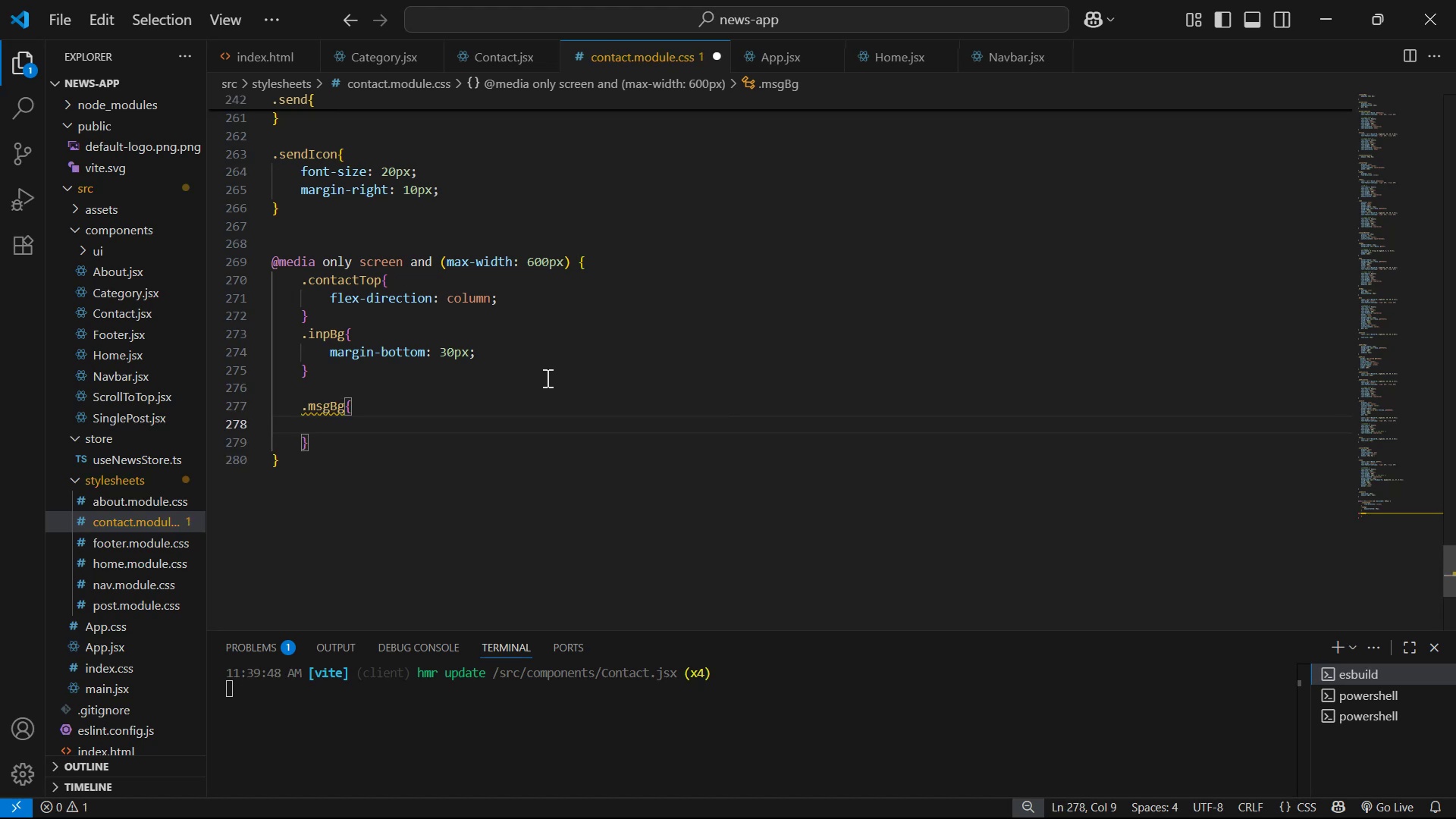 
type(pa)
 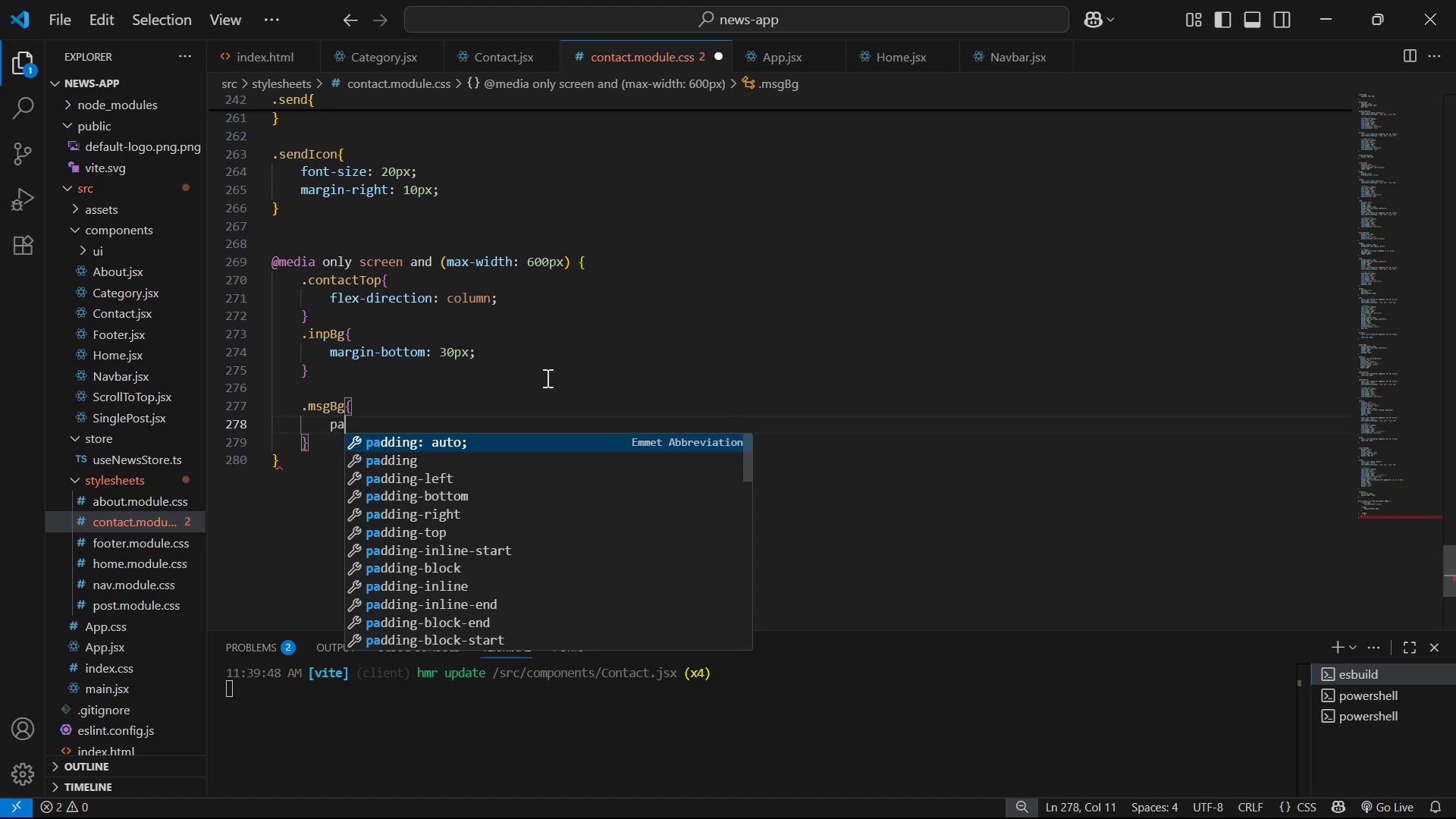 
key(ArrowDown)
 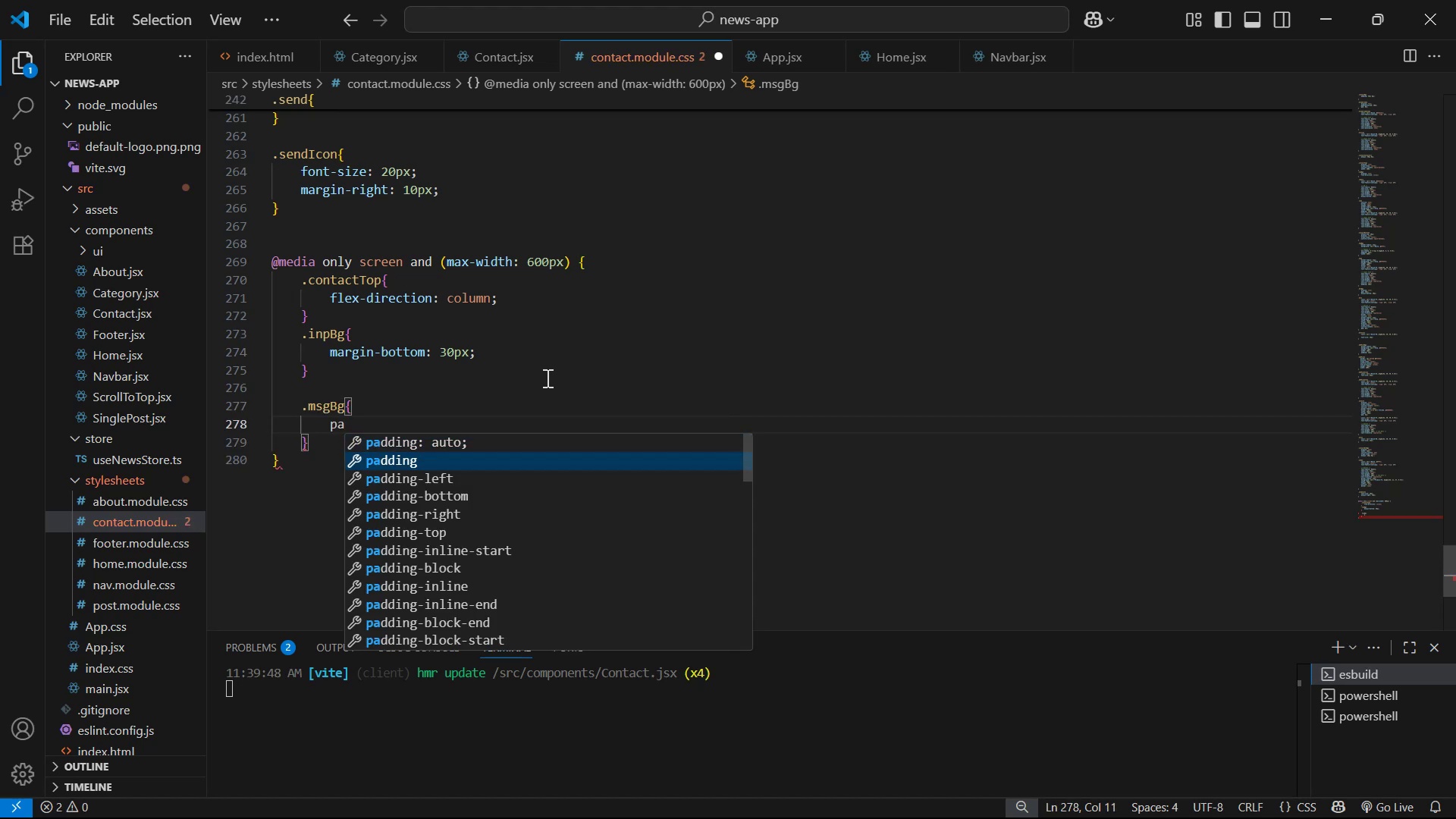 
key(Enter)
 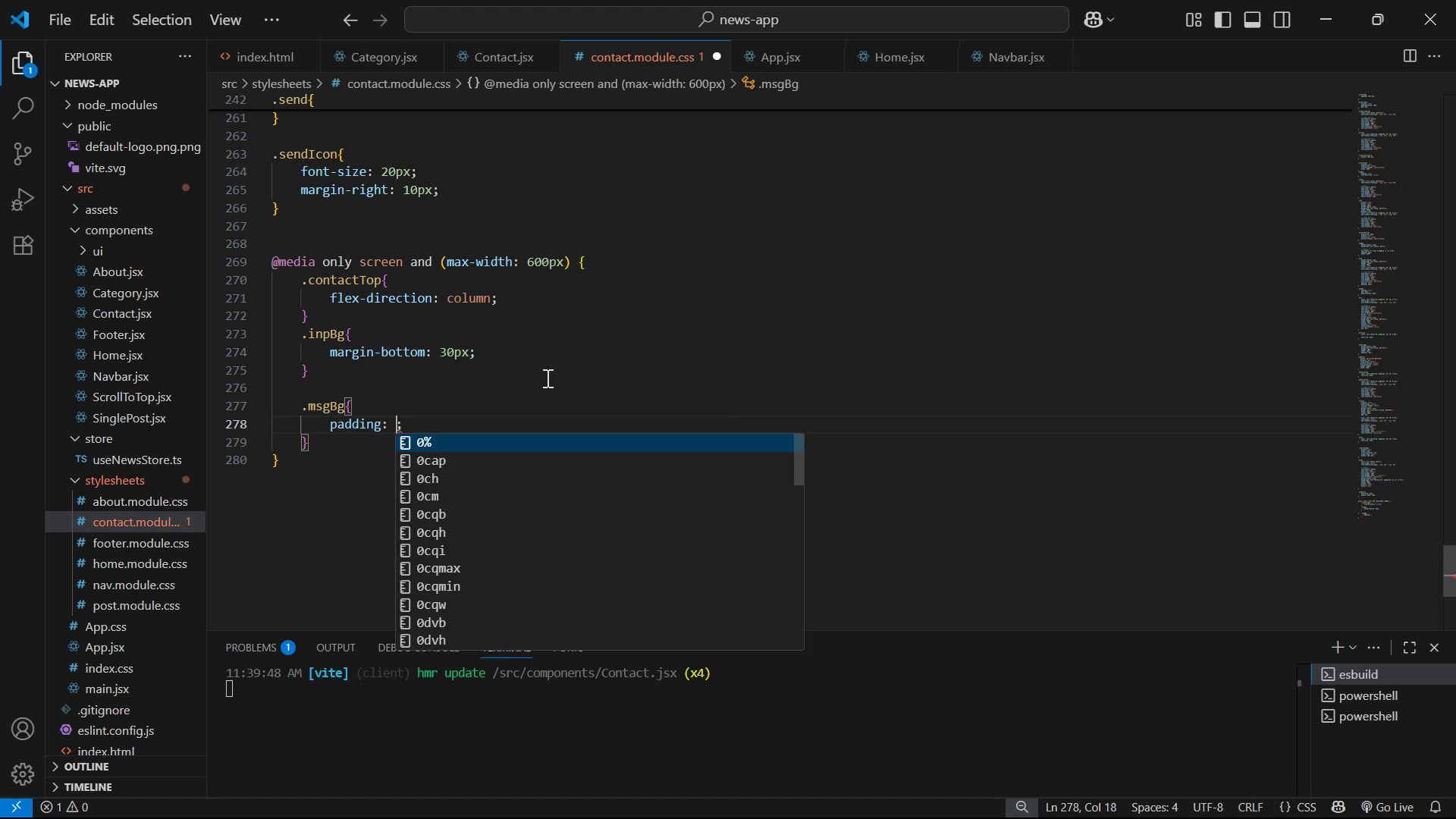 
type(15px)
 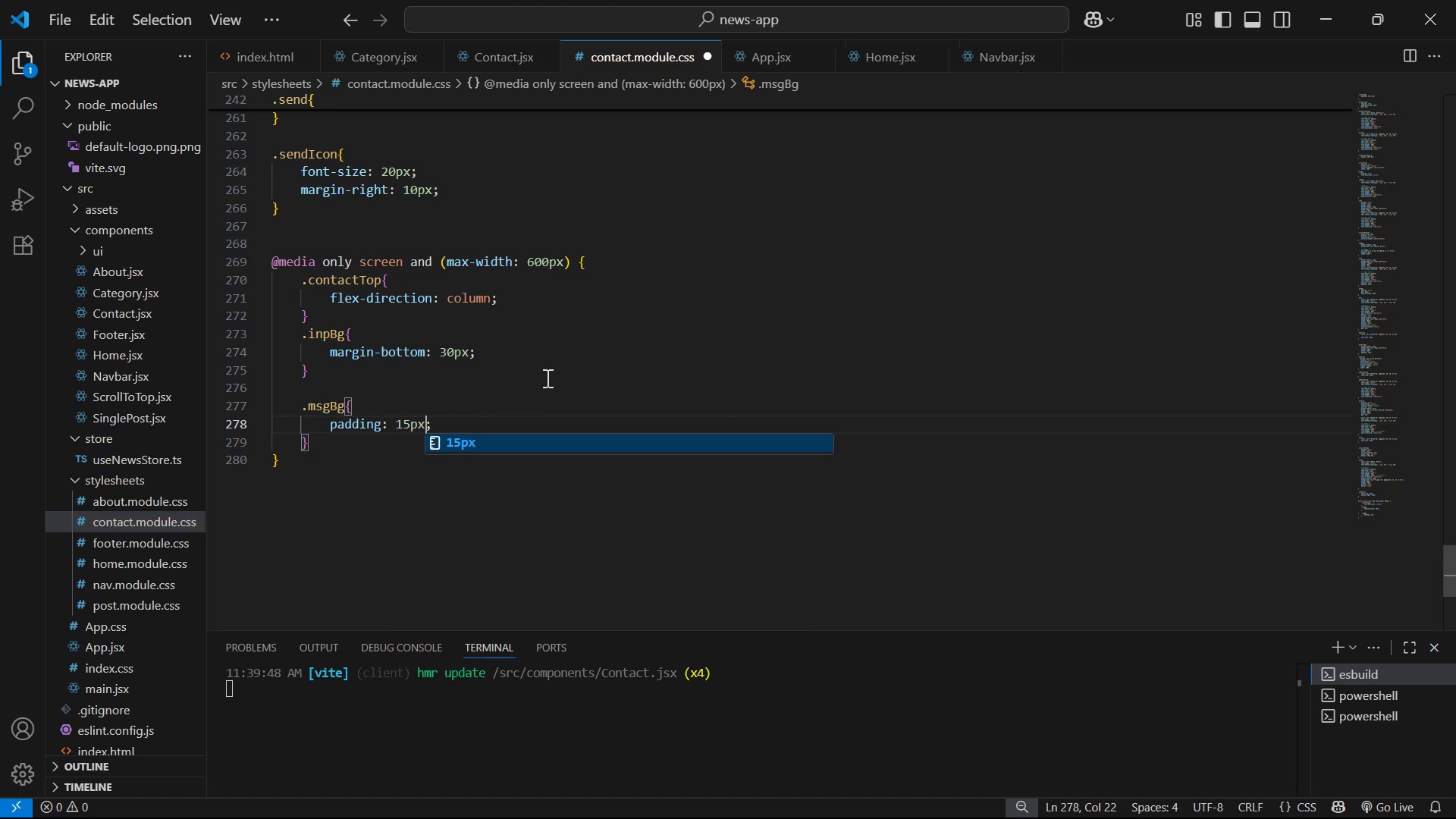 
key(Control+ControlLeft)
 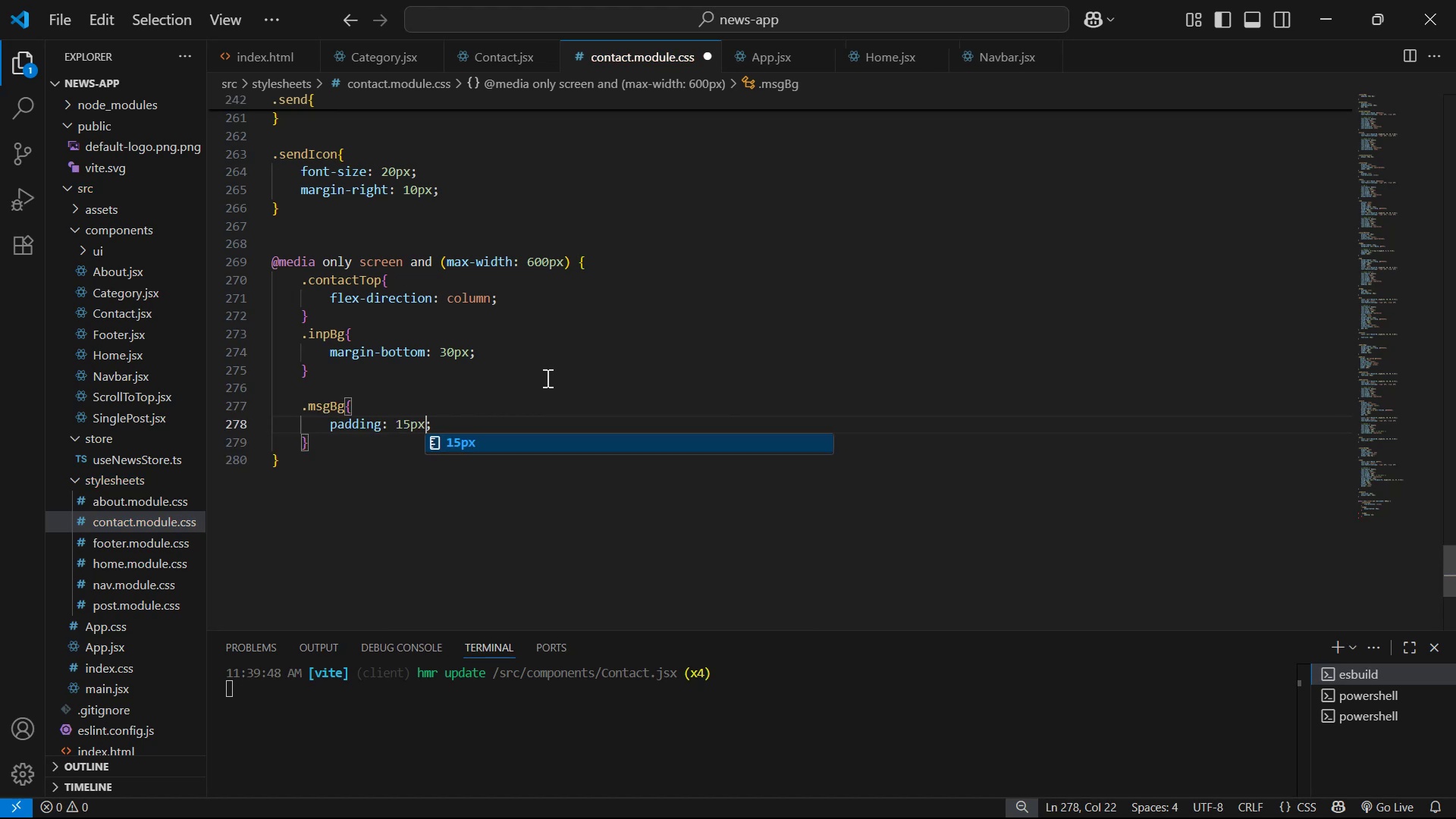 
key(Control+S)
 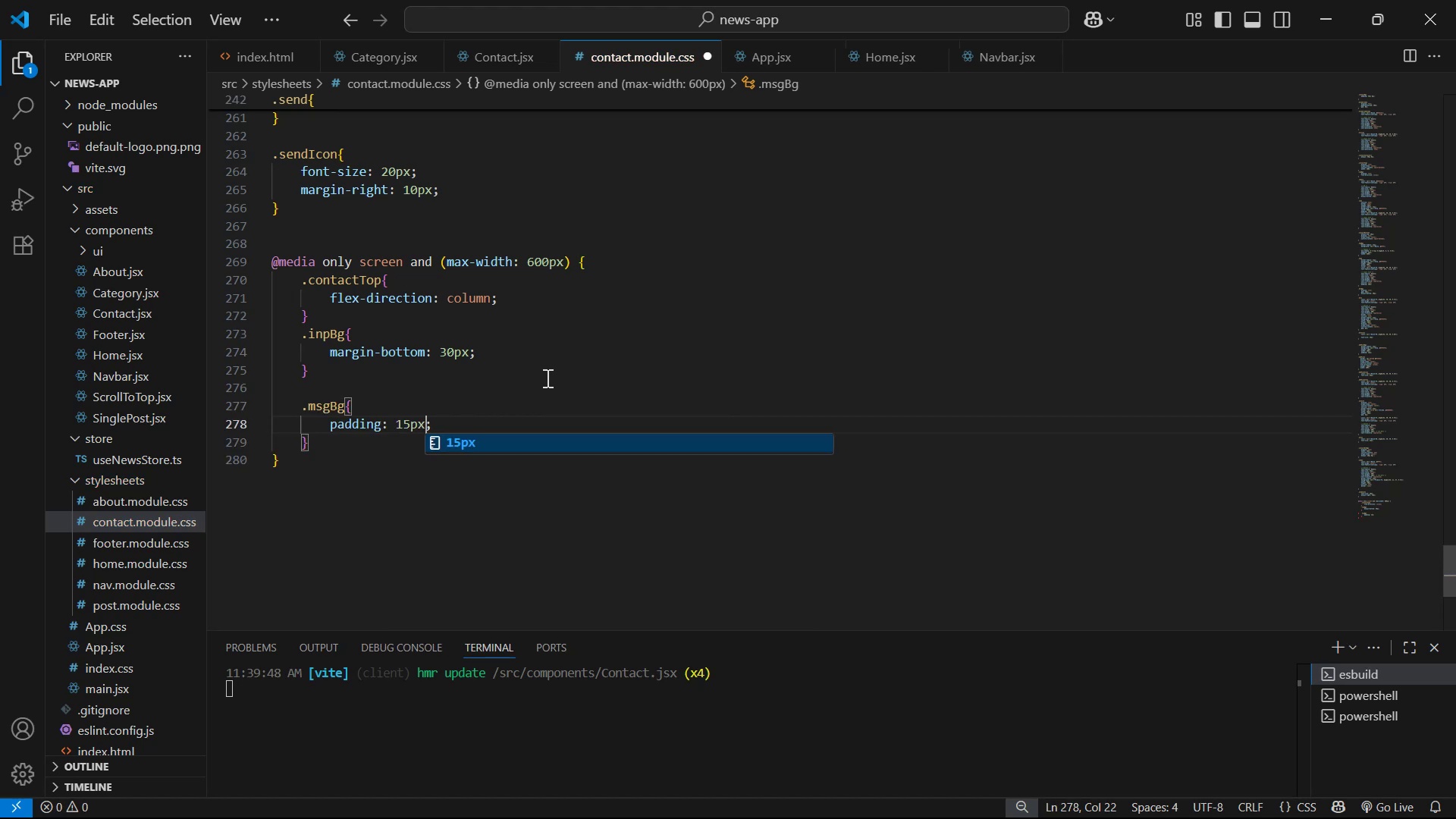 
key(Alt+AltLeft)
 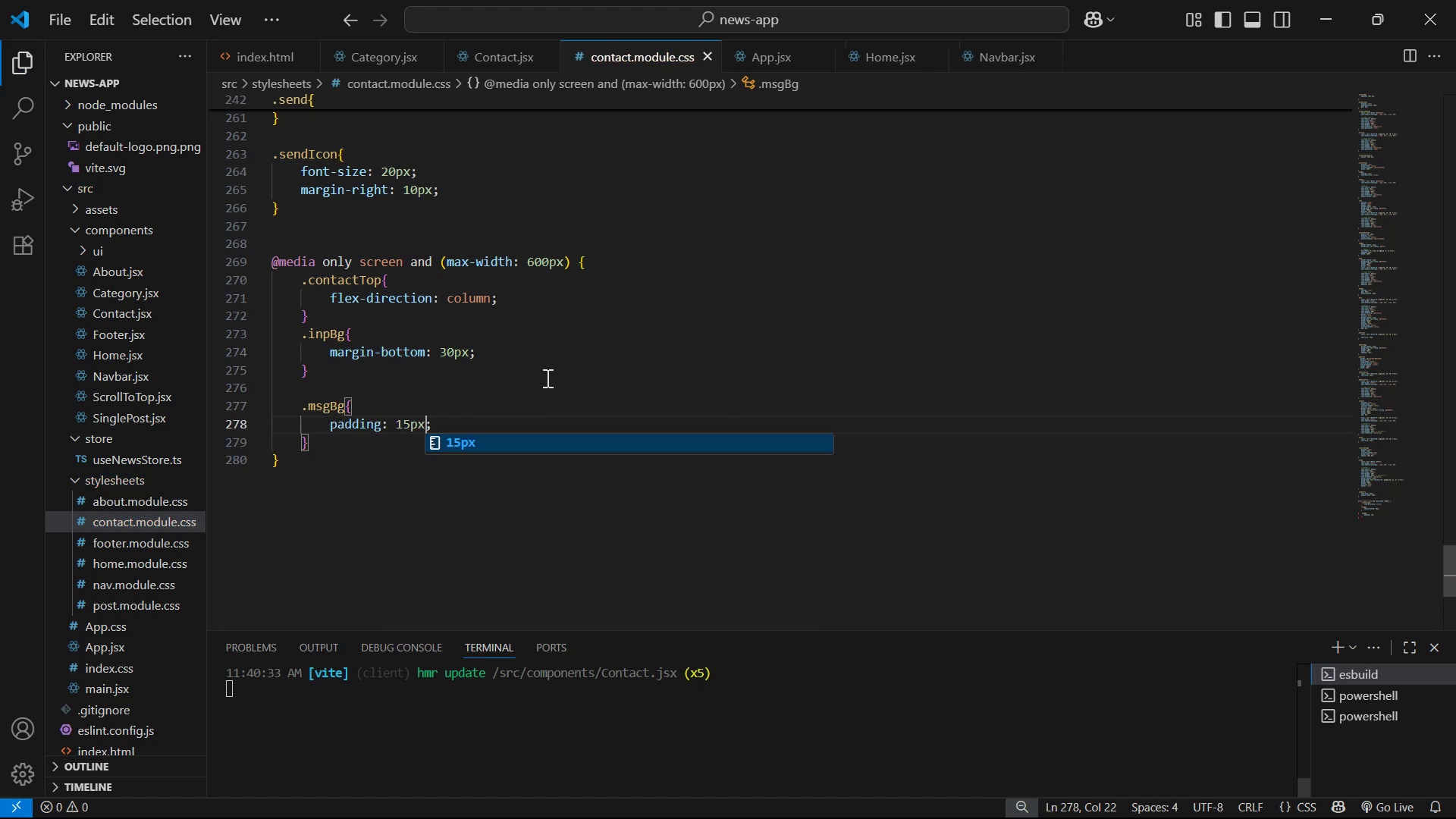 
key(Alt+Tab)
 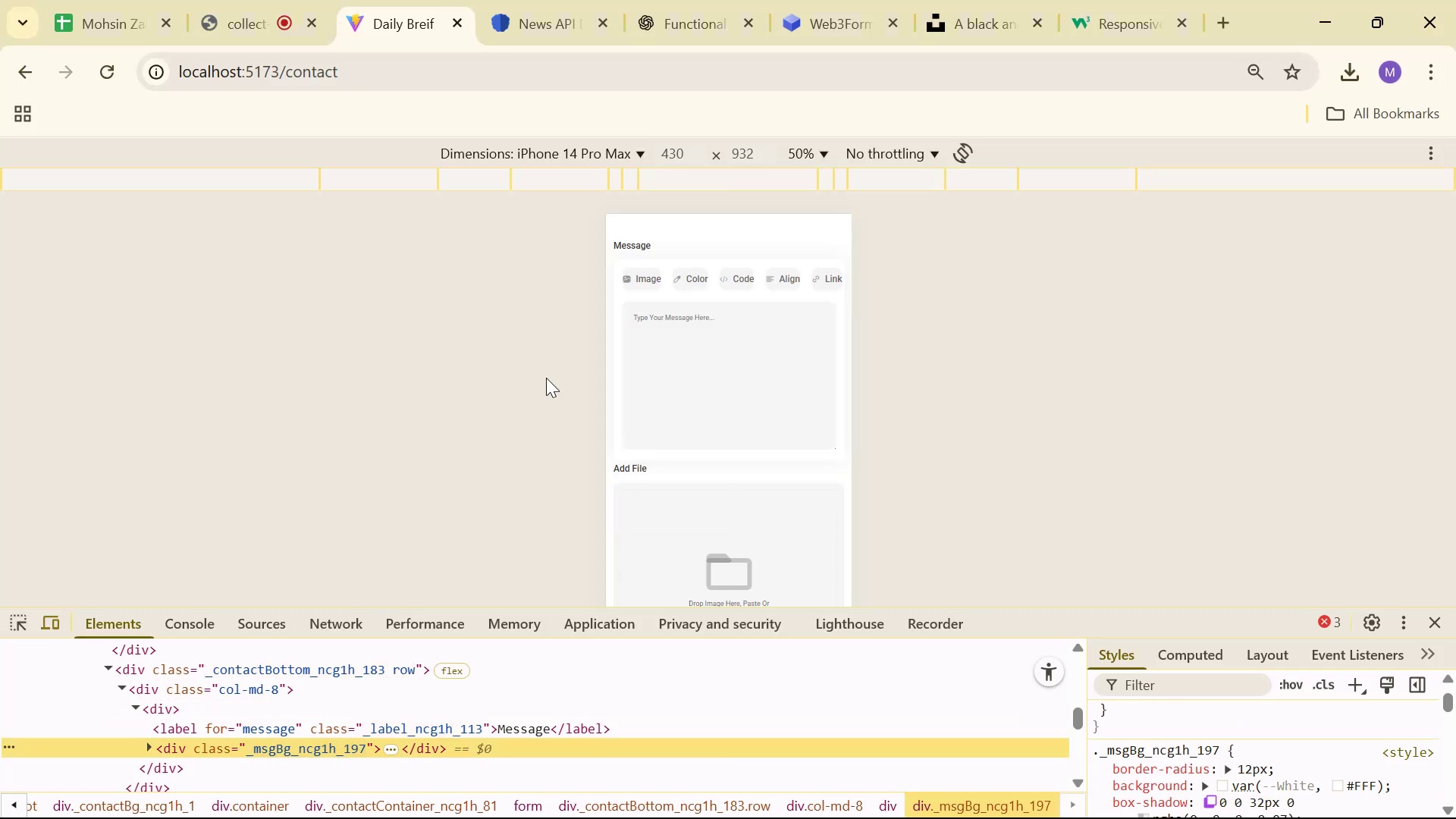 
key(Alt+AltLeft)
 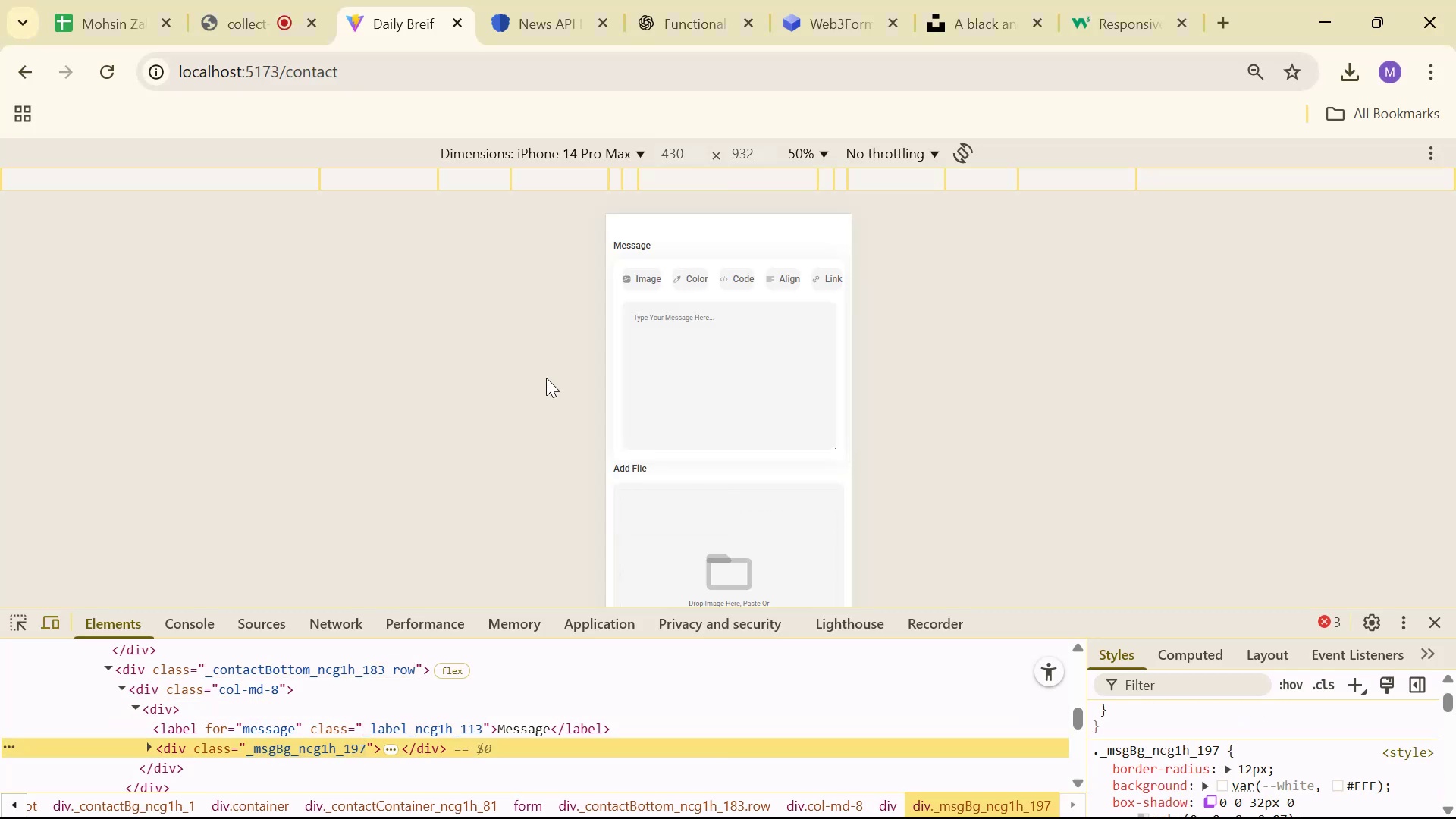 
key(Alt+Tab)
 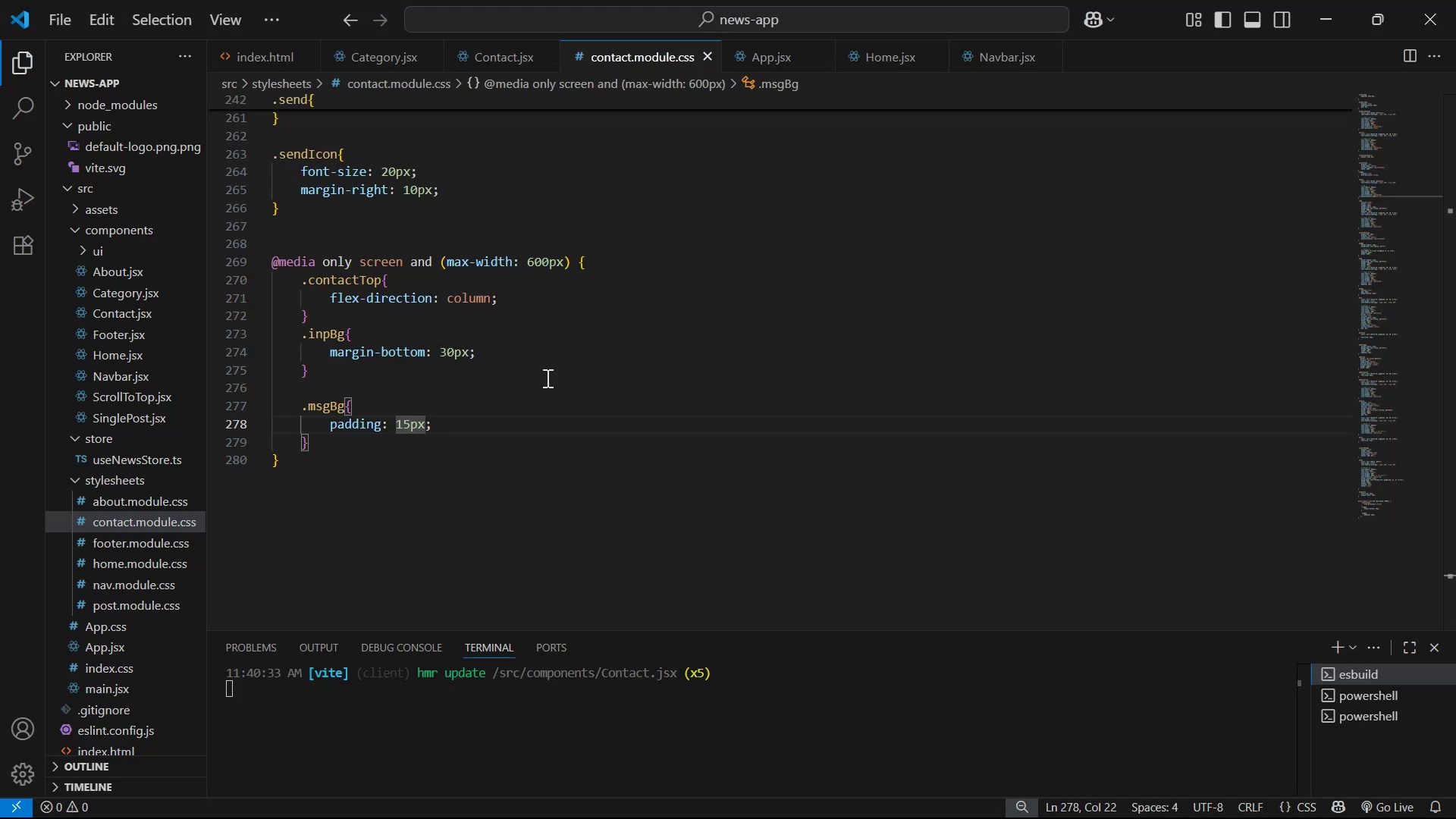 
key(PageDown)
 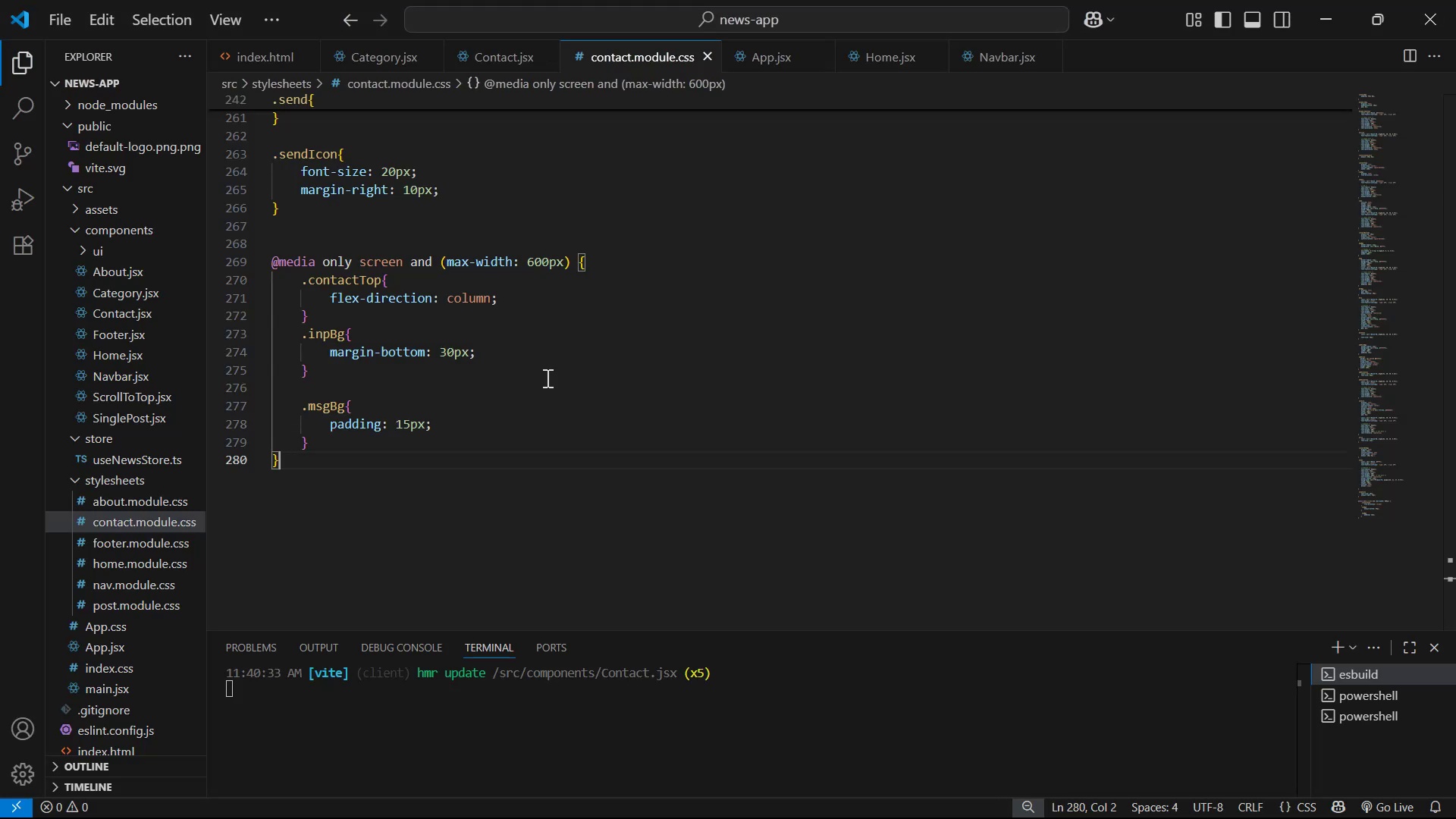 
key(ArrowUp)
 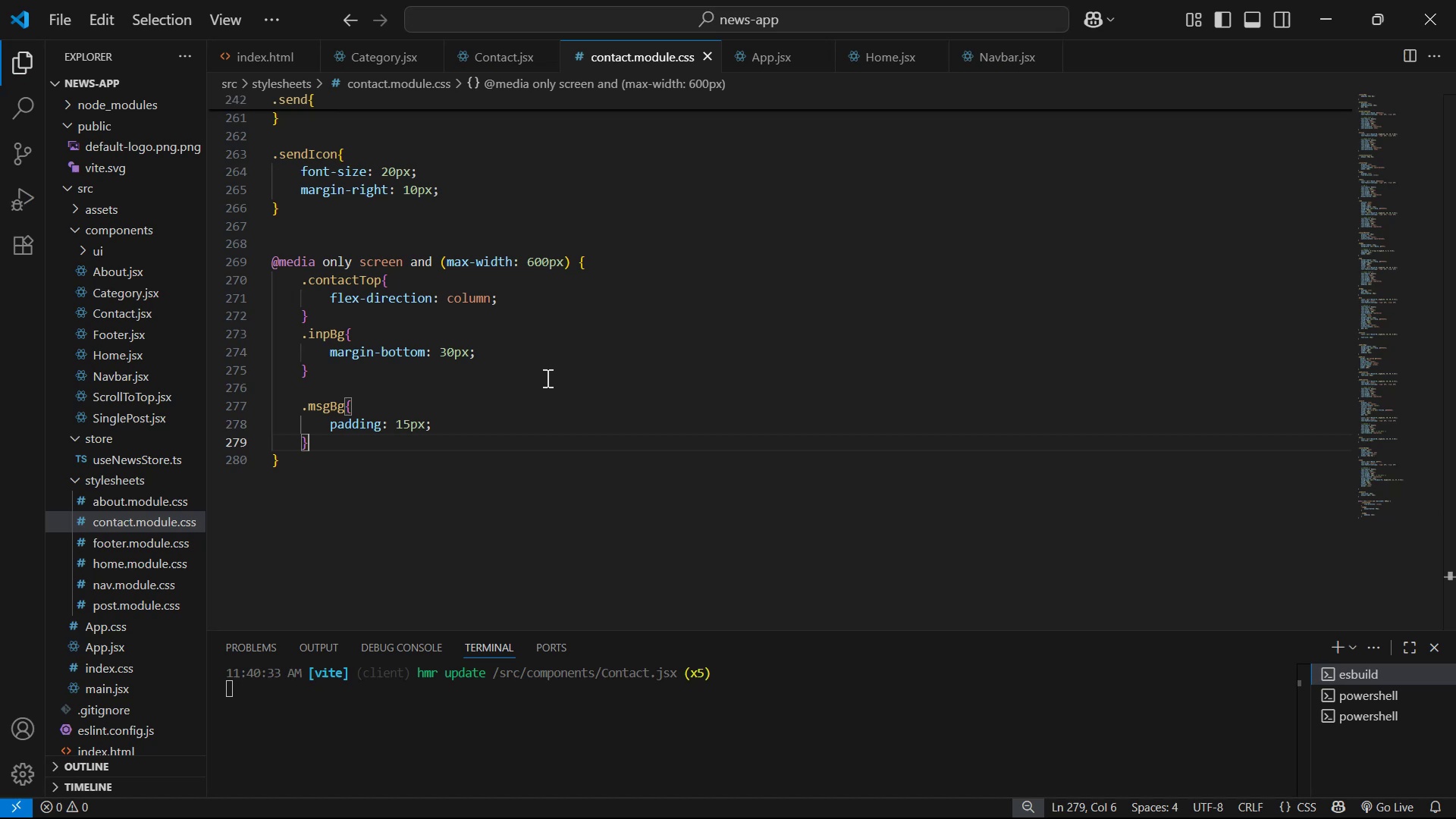 
key(ArrowRight)
 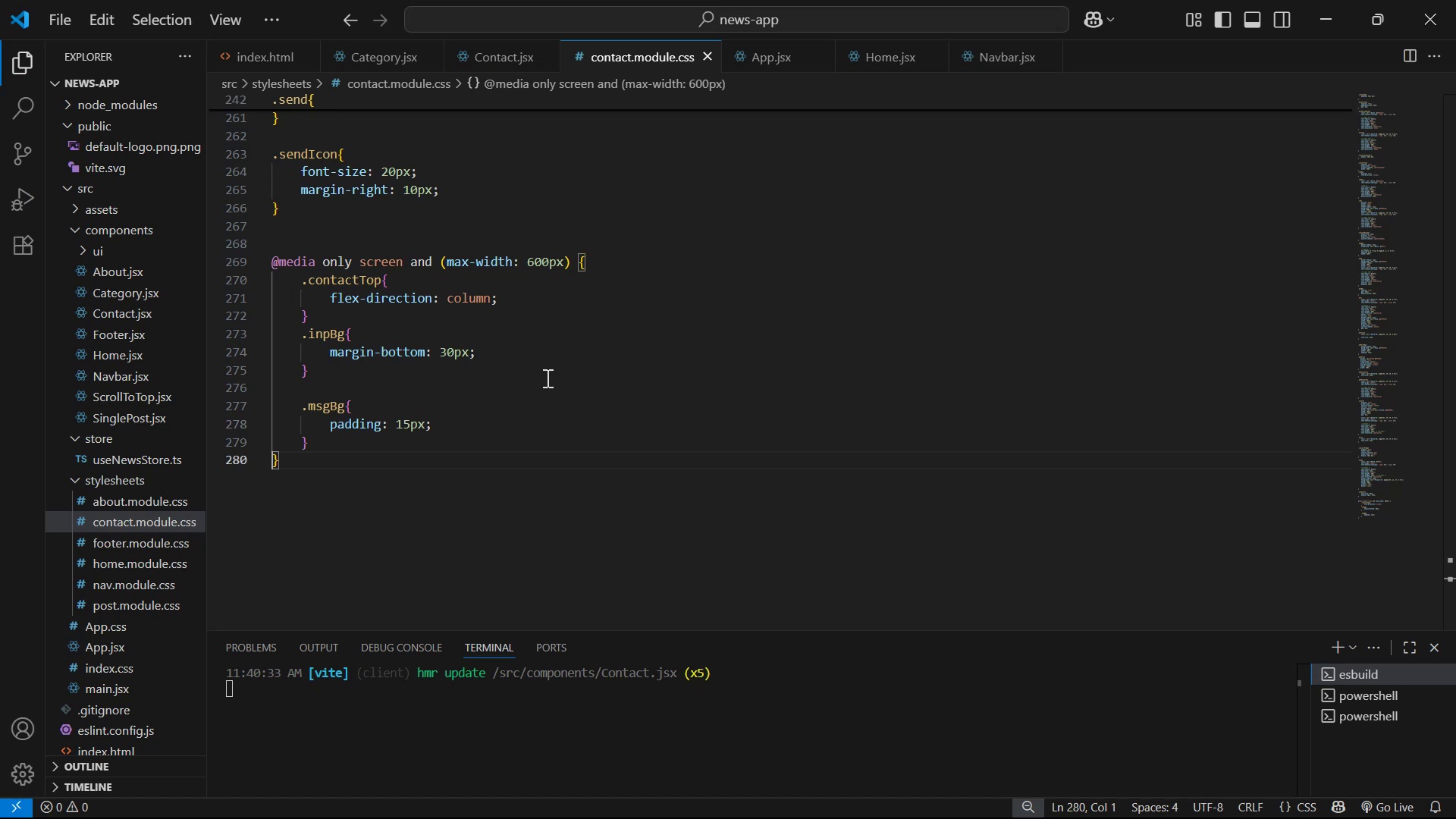 
key(ArrowLeft)
 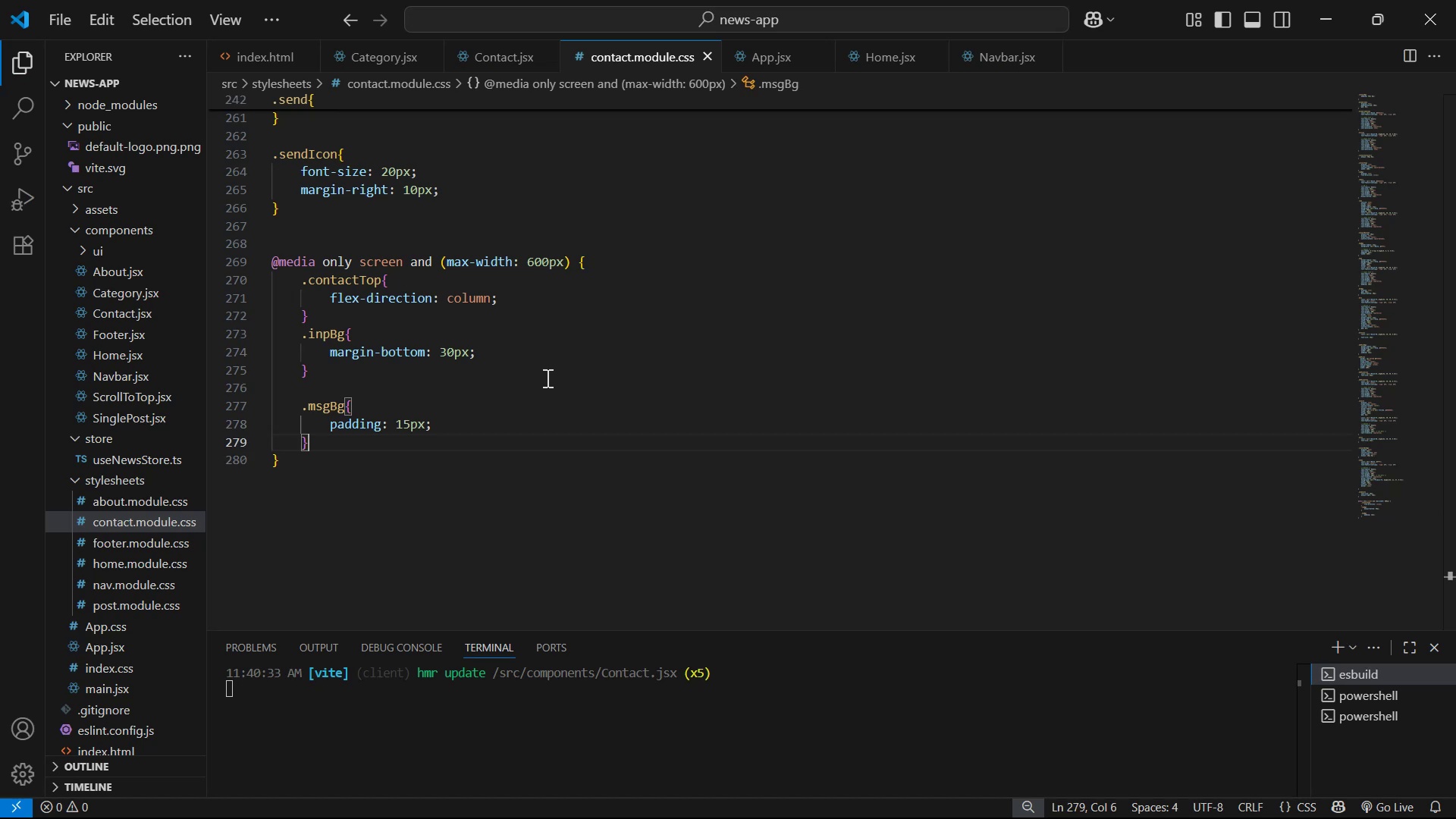 
key(Alt+AltLeft)
 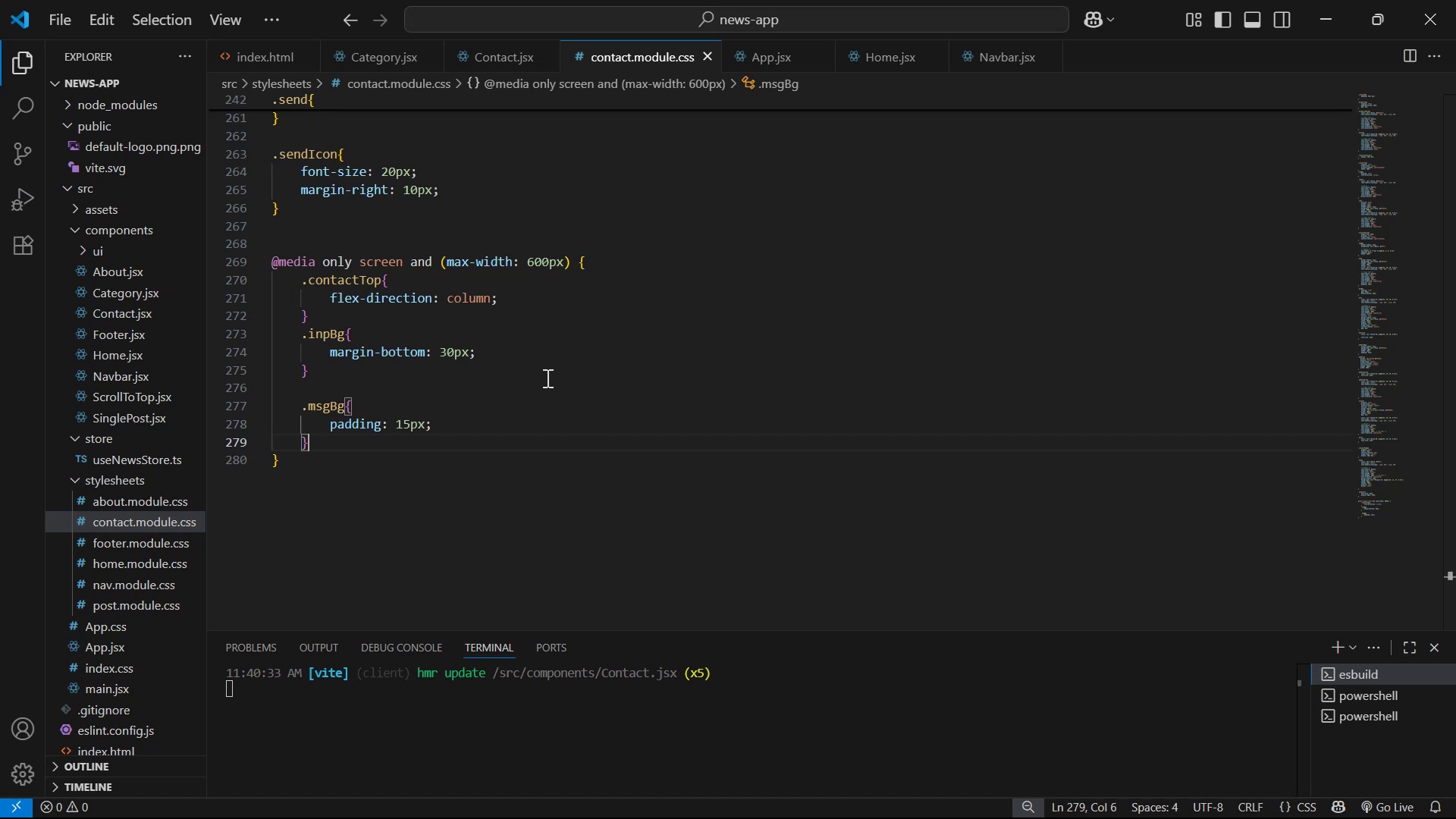 
key(Alt+Tab)
 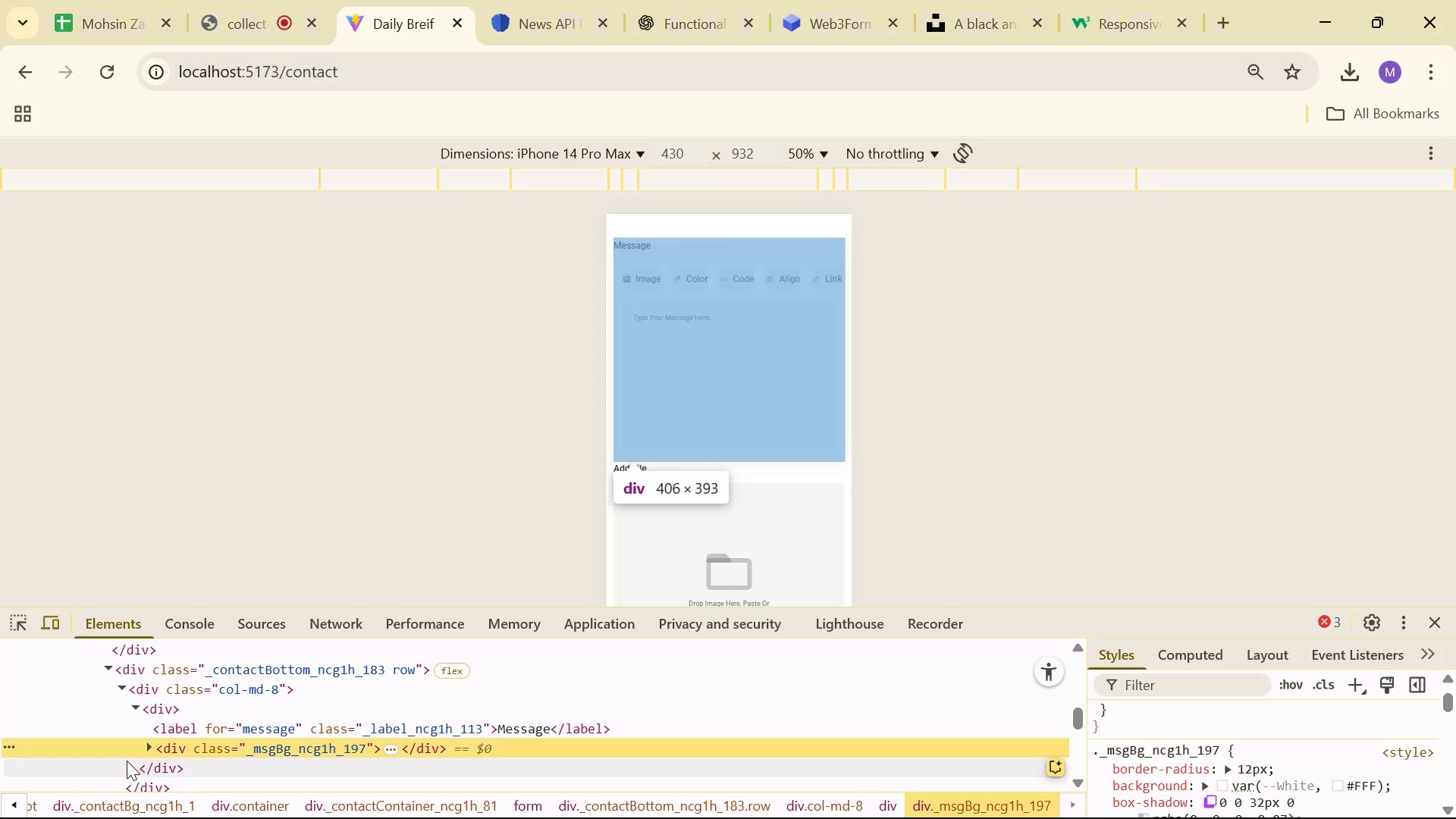 
left_click([145, 739])
 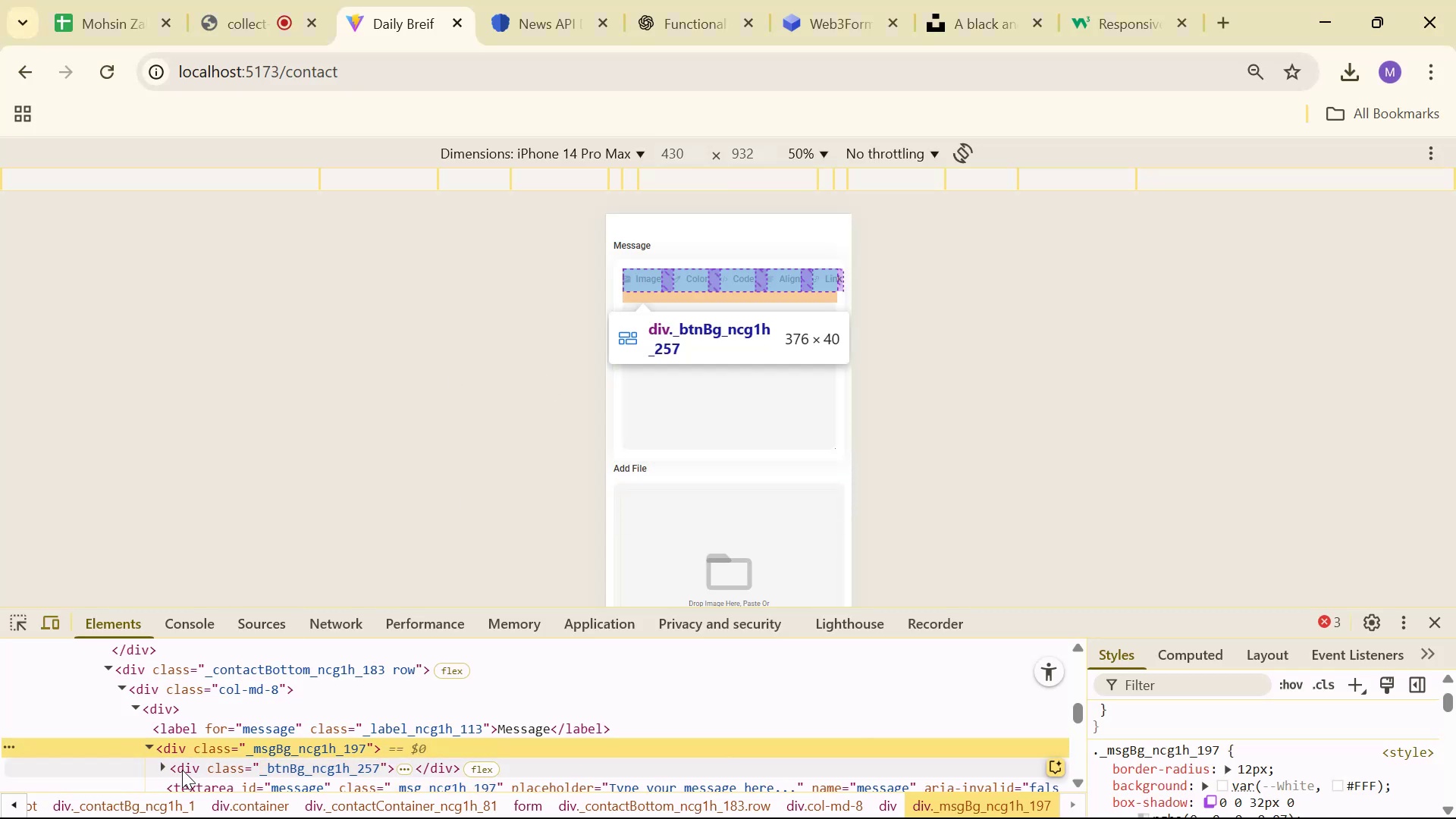 
left_click([182, 770])
 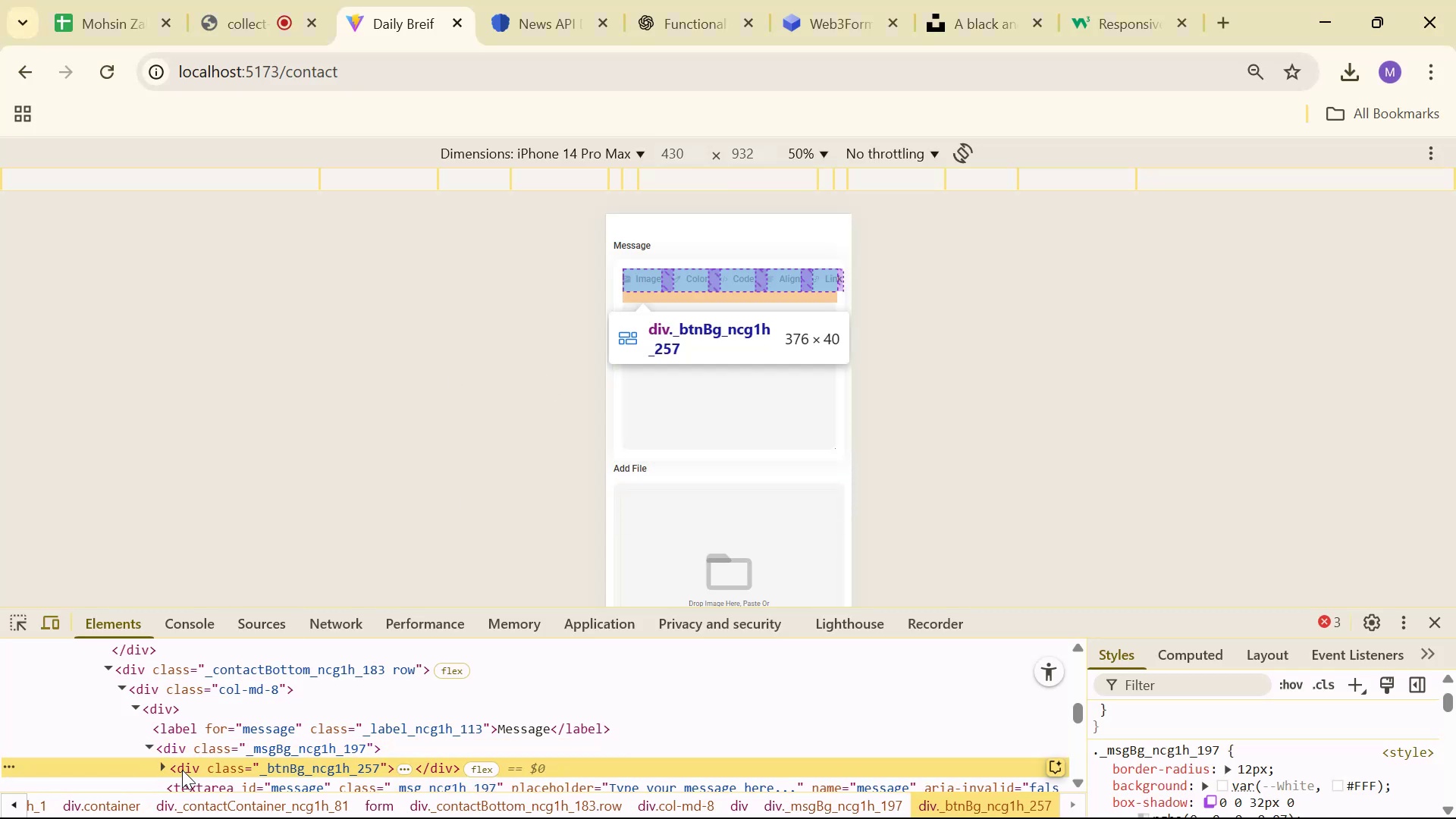 
key(Alt+AltLeft)
 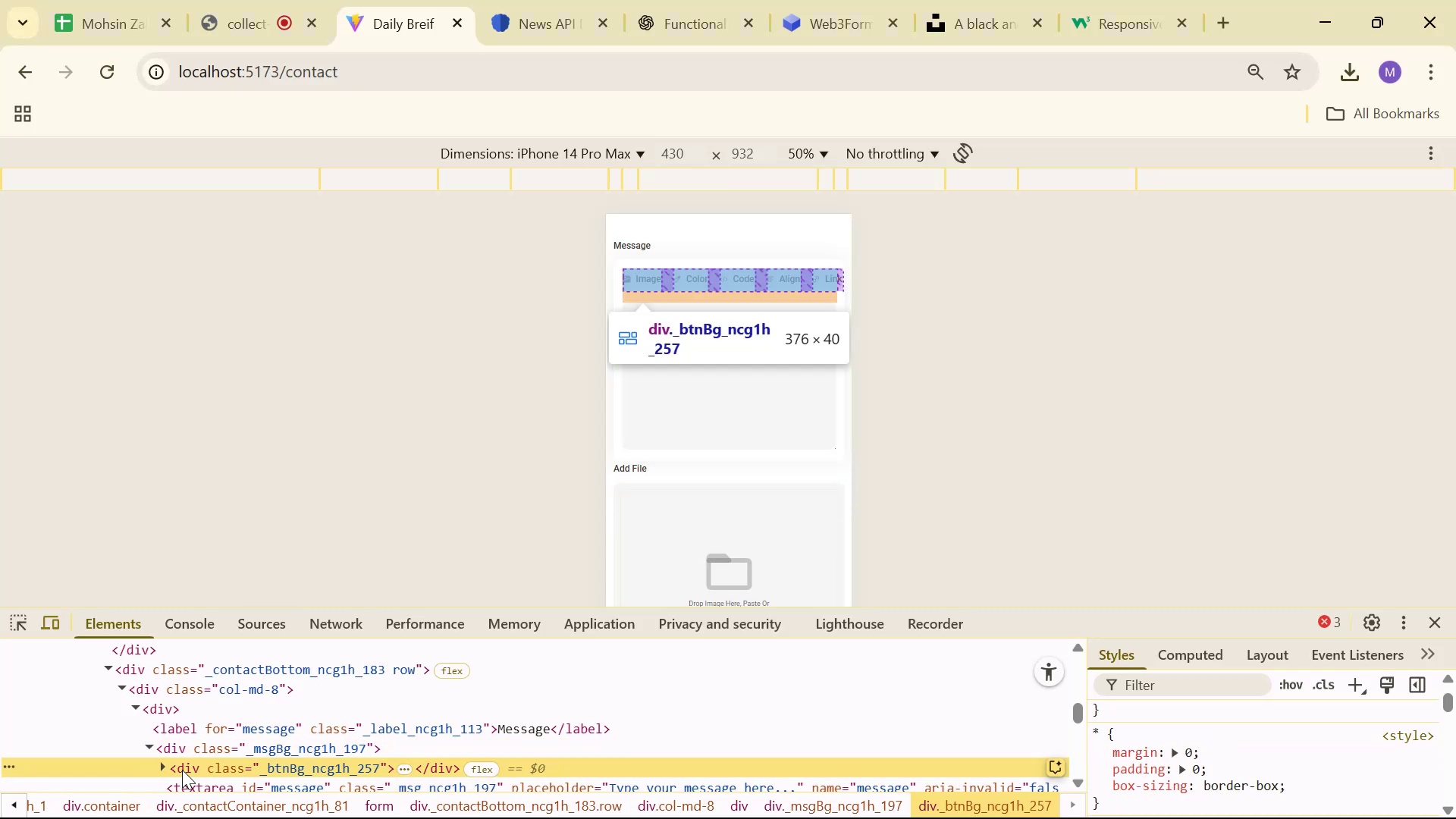 
key(Alt+Tab)
 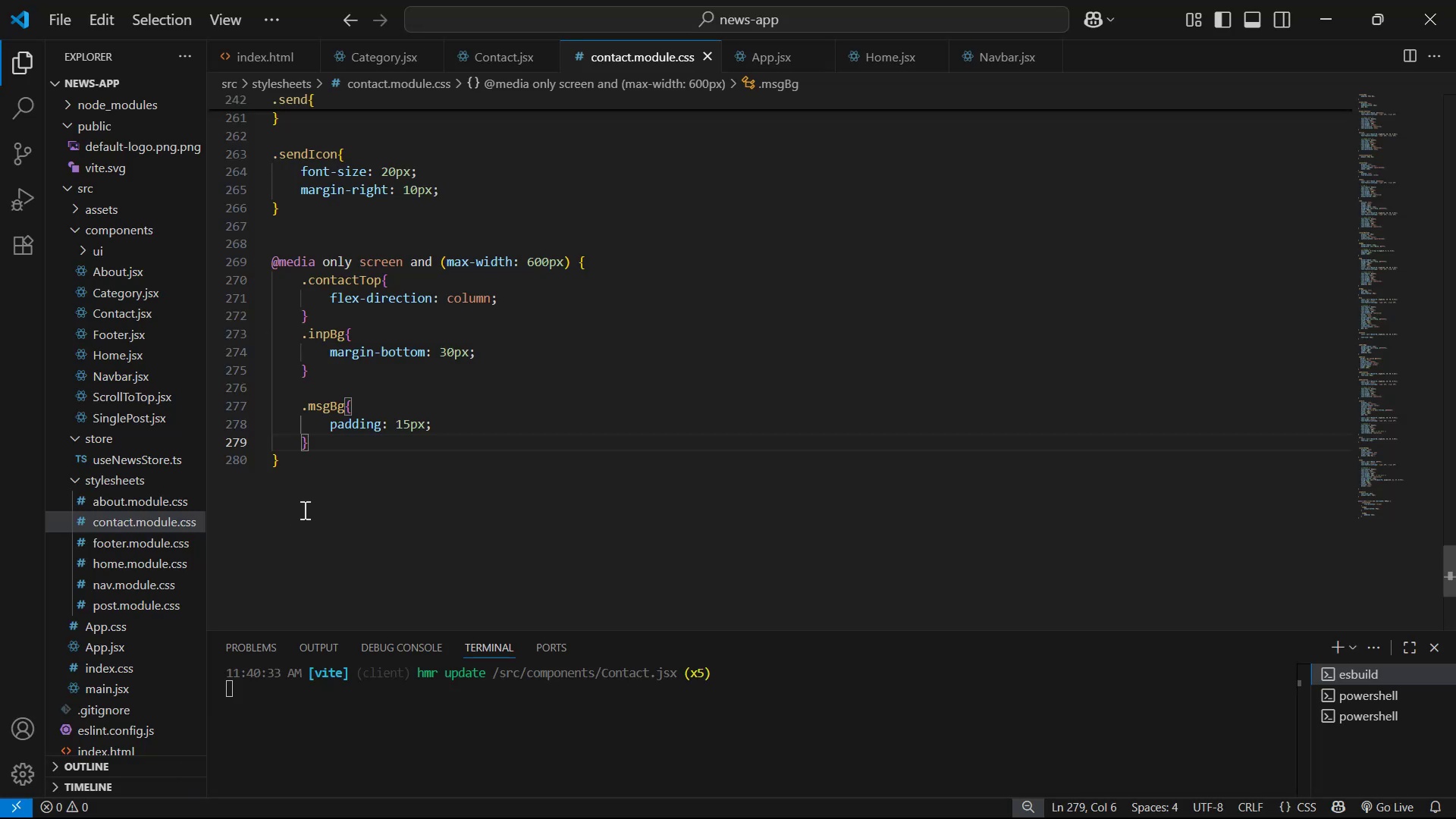 
key(Enter)
 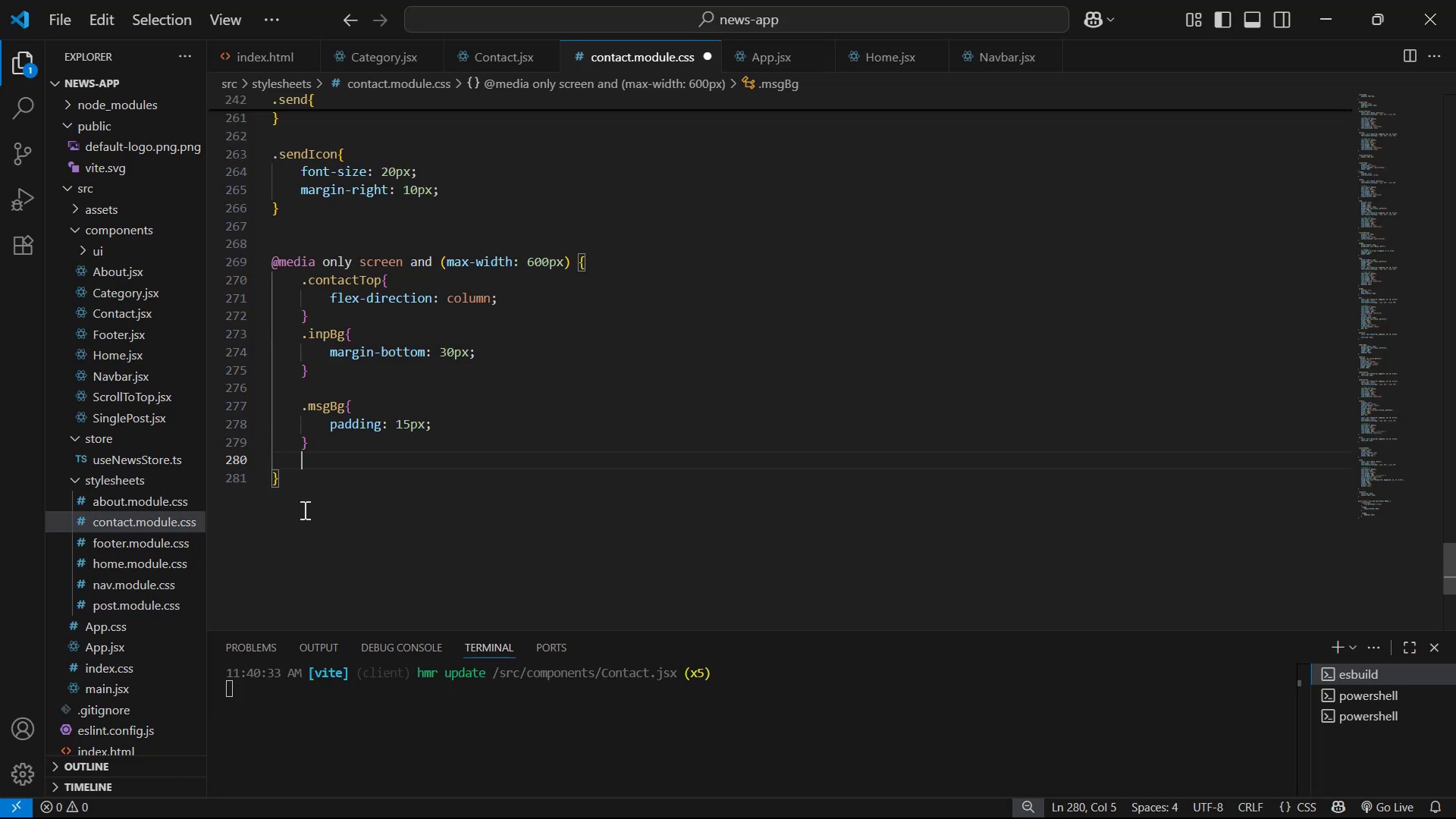 
type(.bt)
 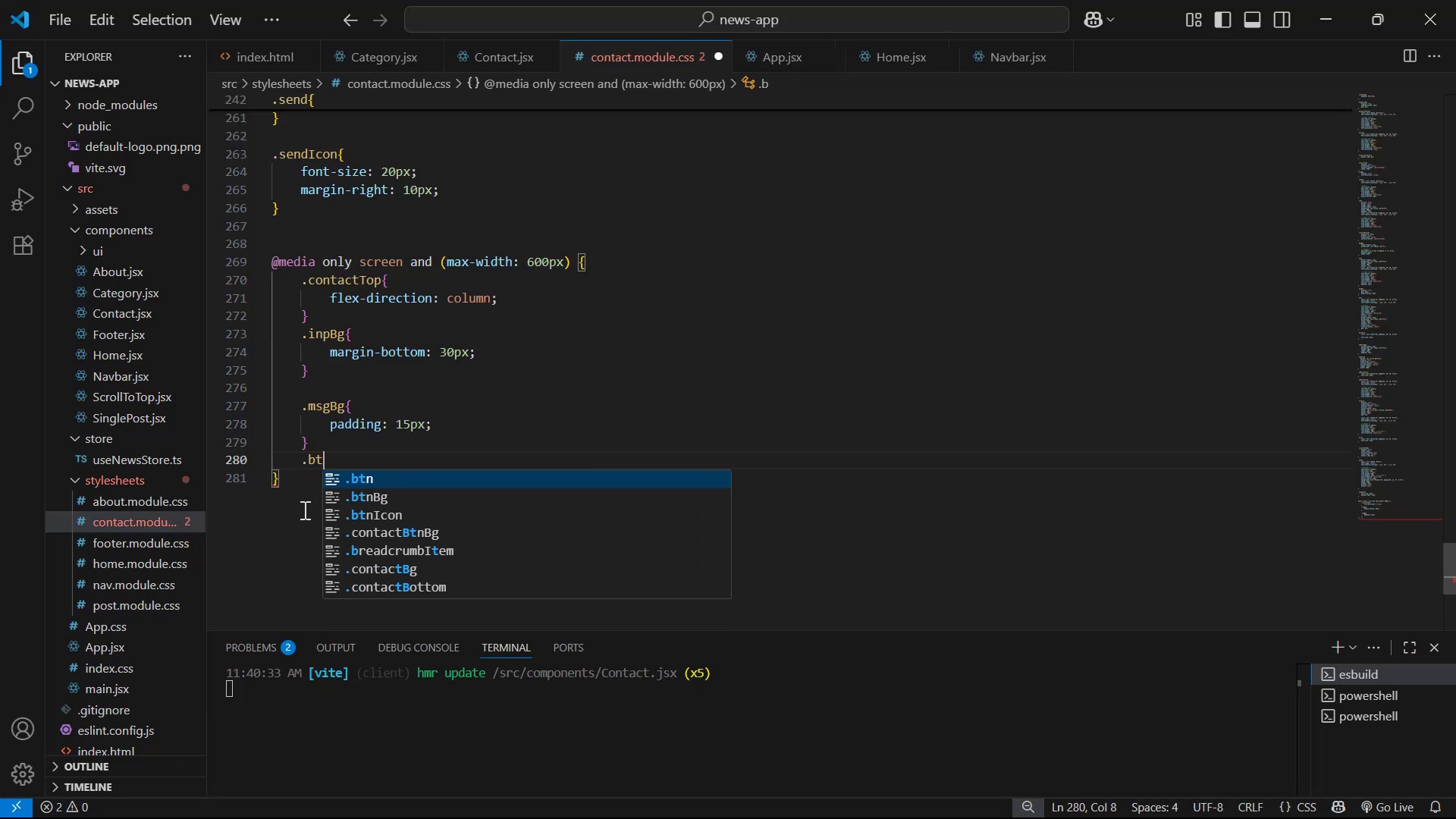 
key(ArrowDown)
 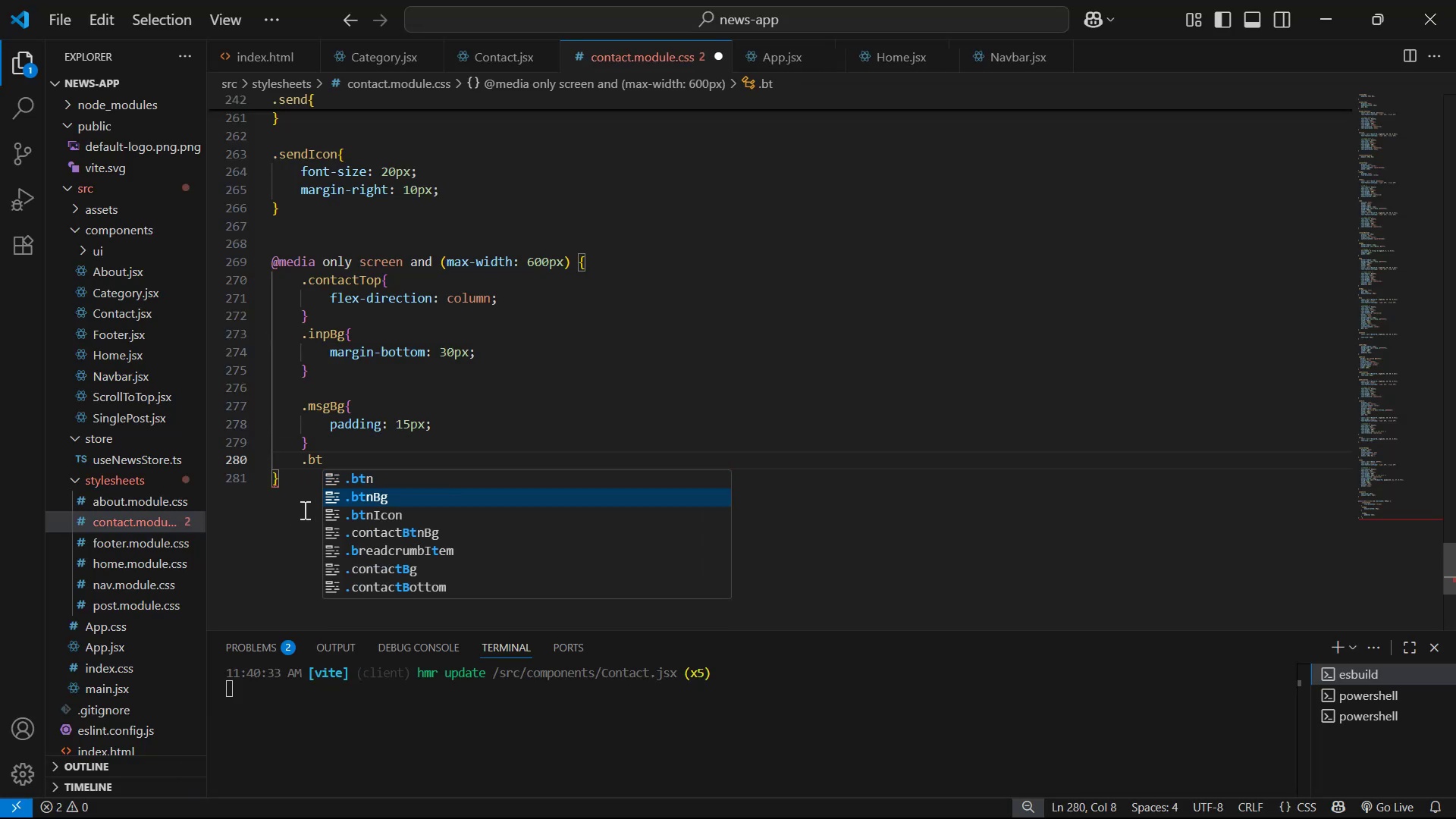 
key(Enter)
 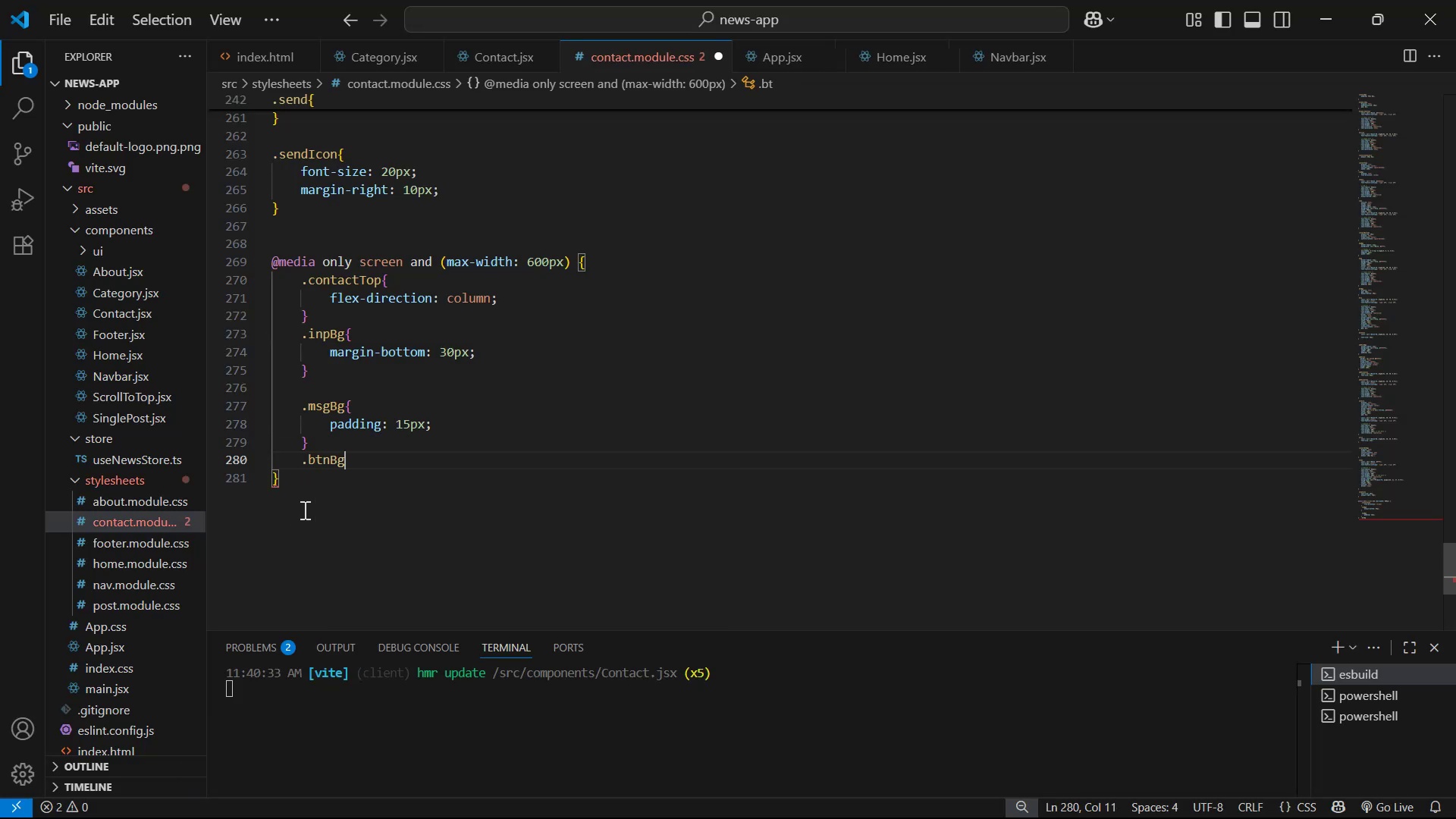 
key(Shift+BracketLeft)
 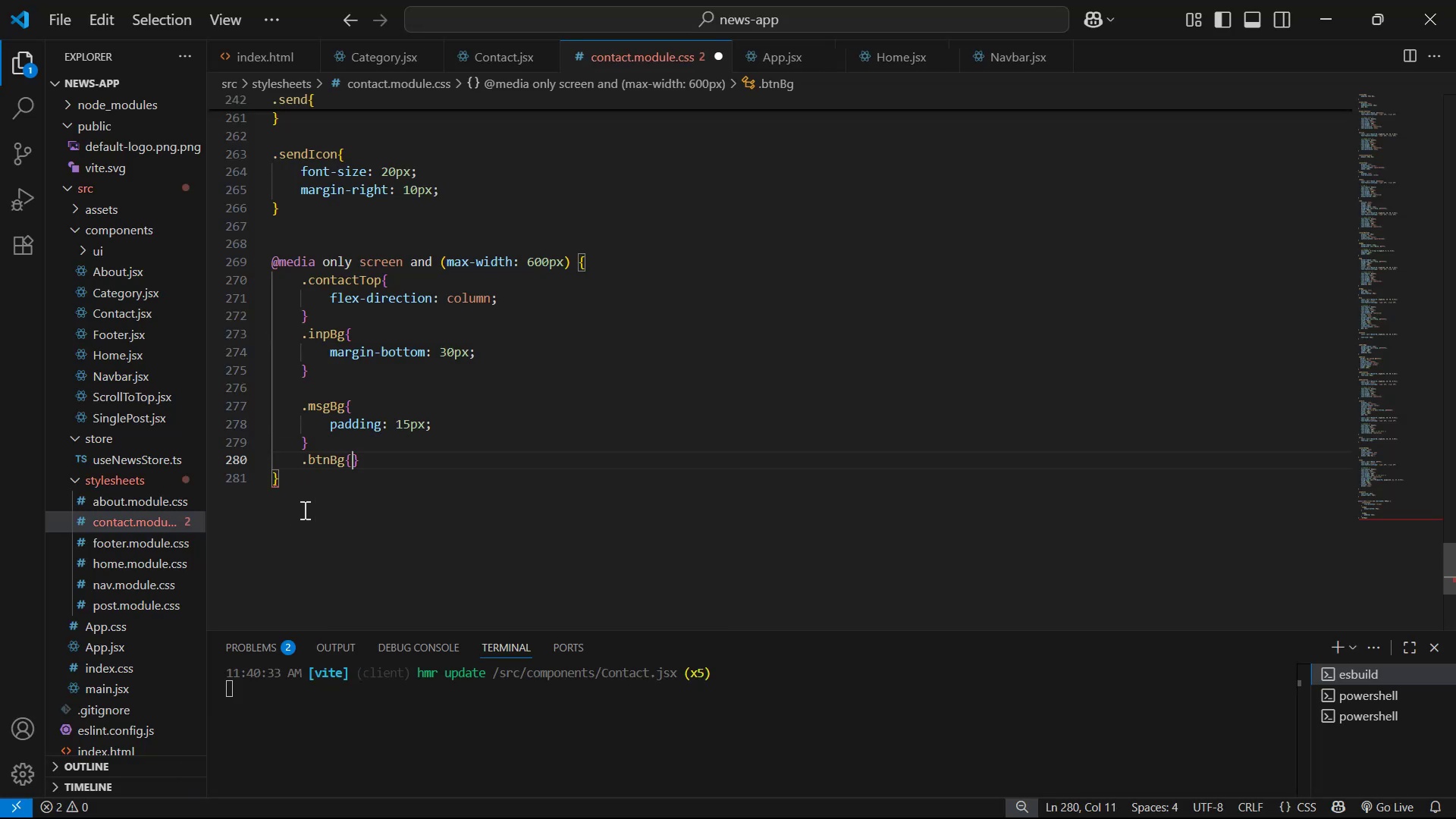 
key(Enter)
 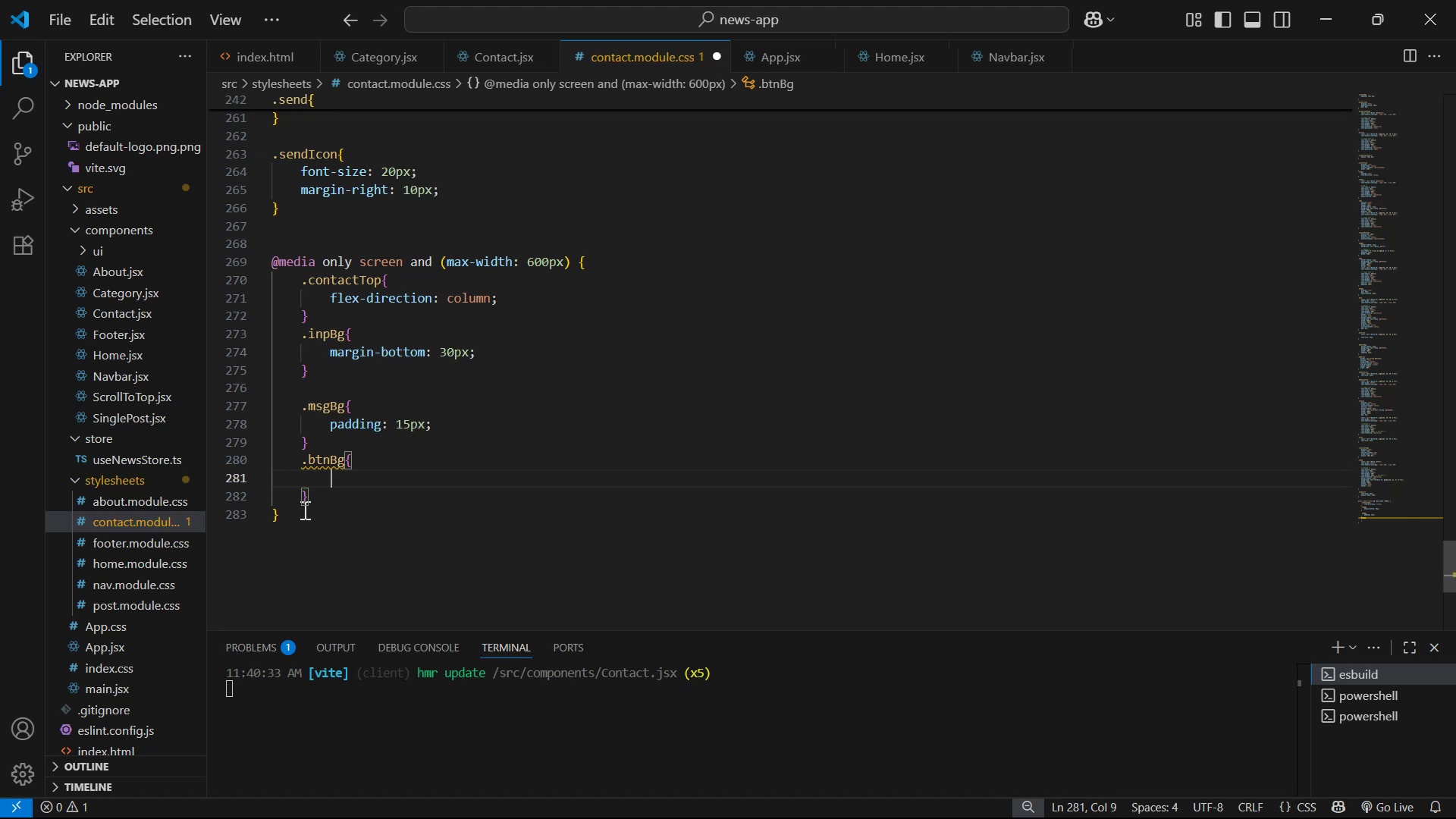 
type(fle)
 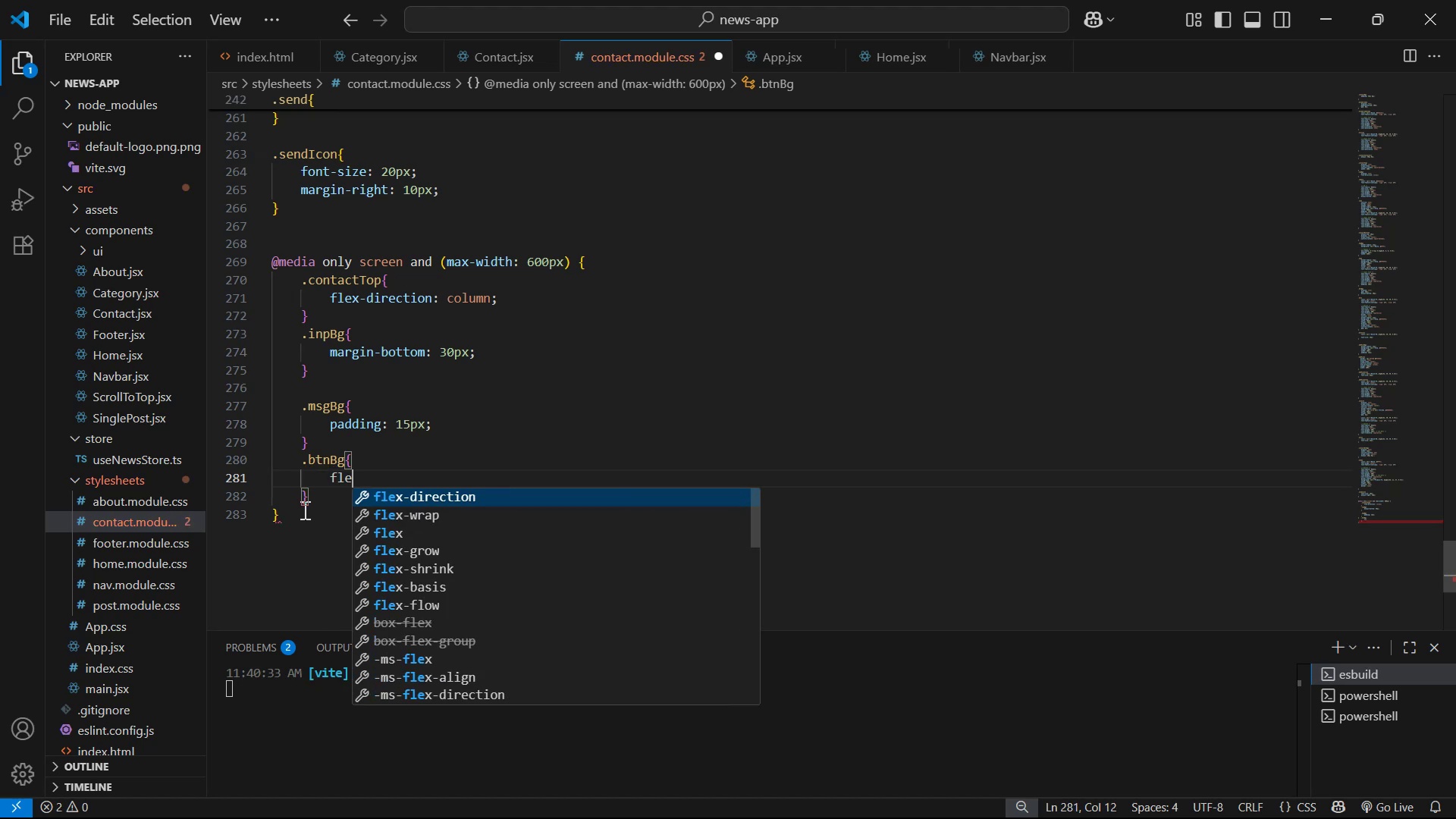 
key(ArrowDown)
 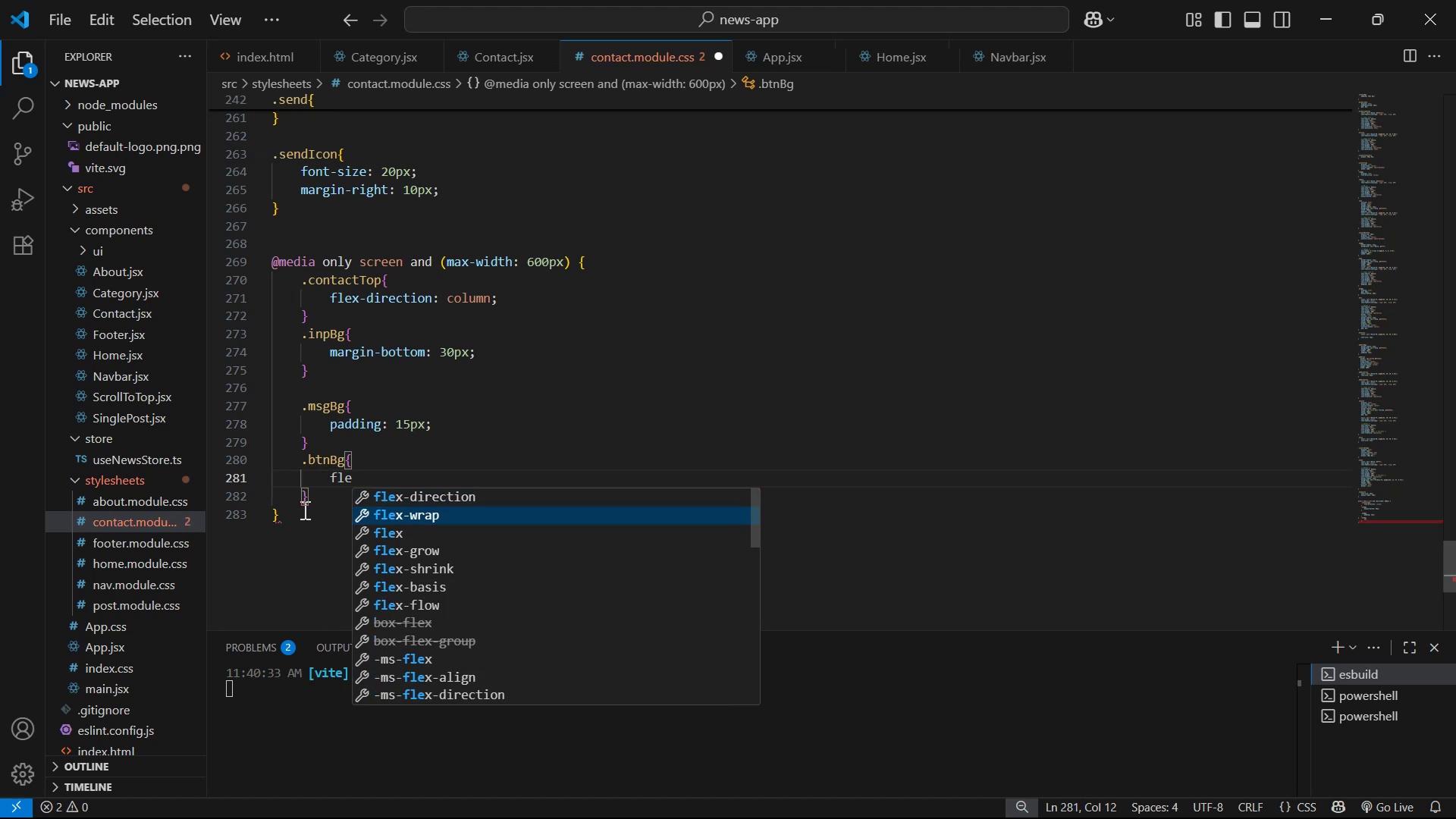 
key(Enter)
 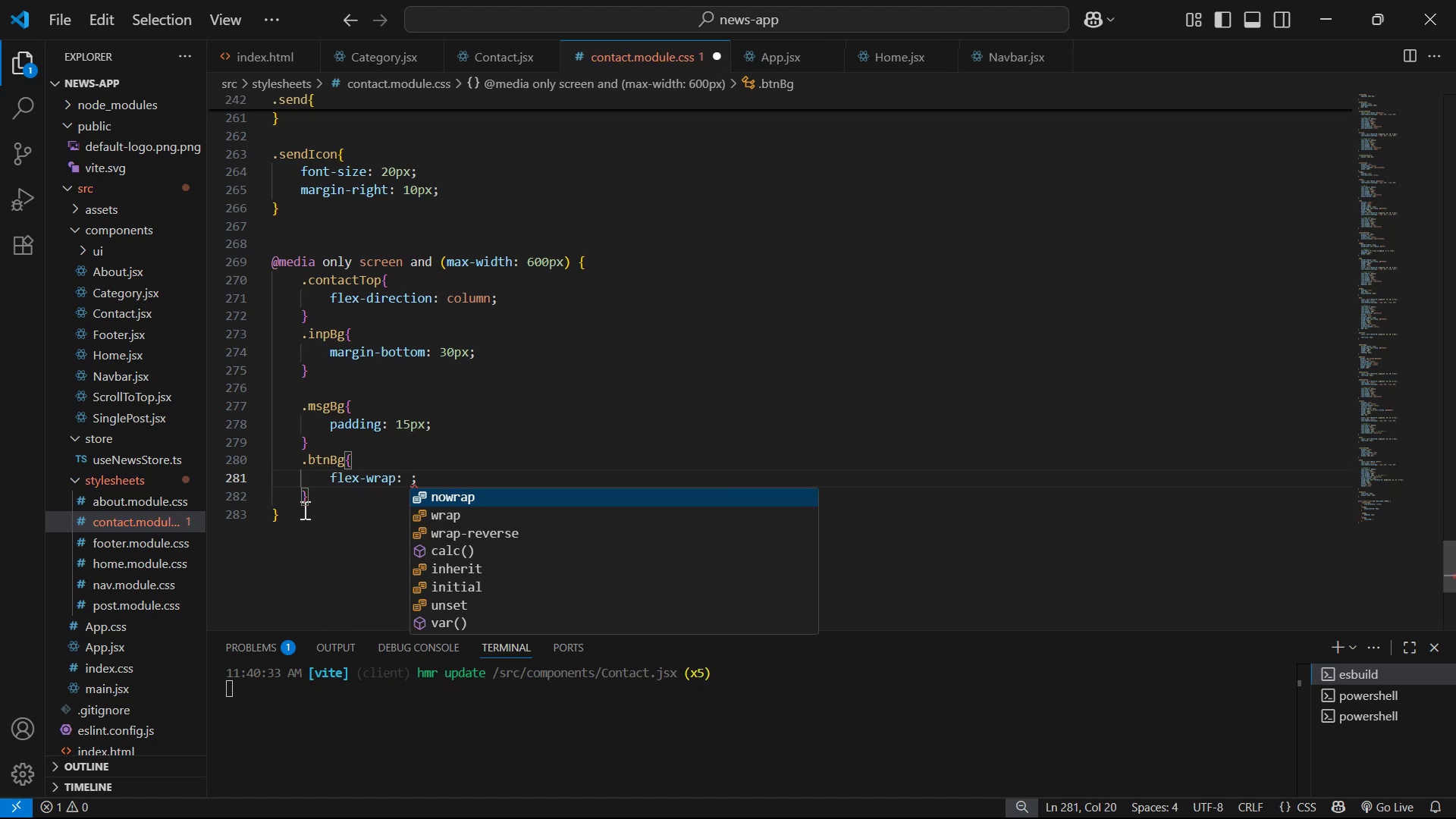 
key(ArrowDown)
 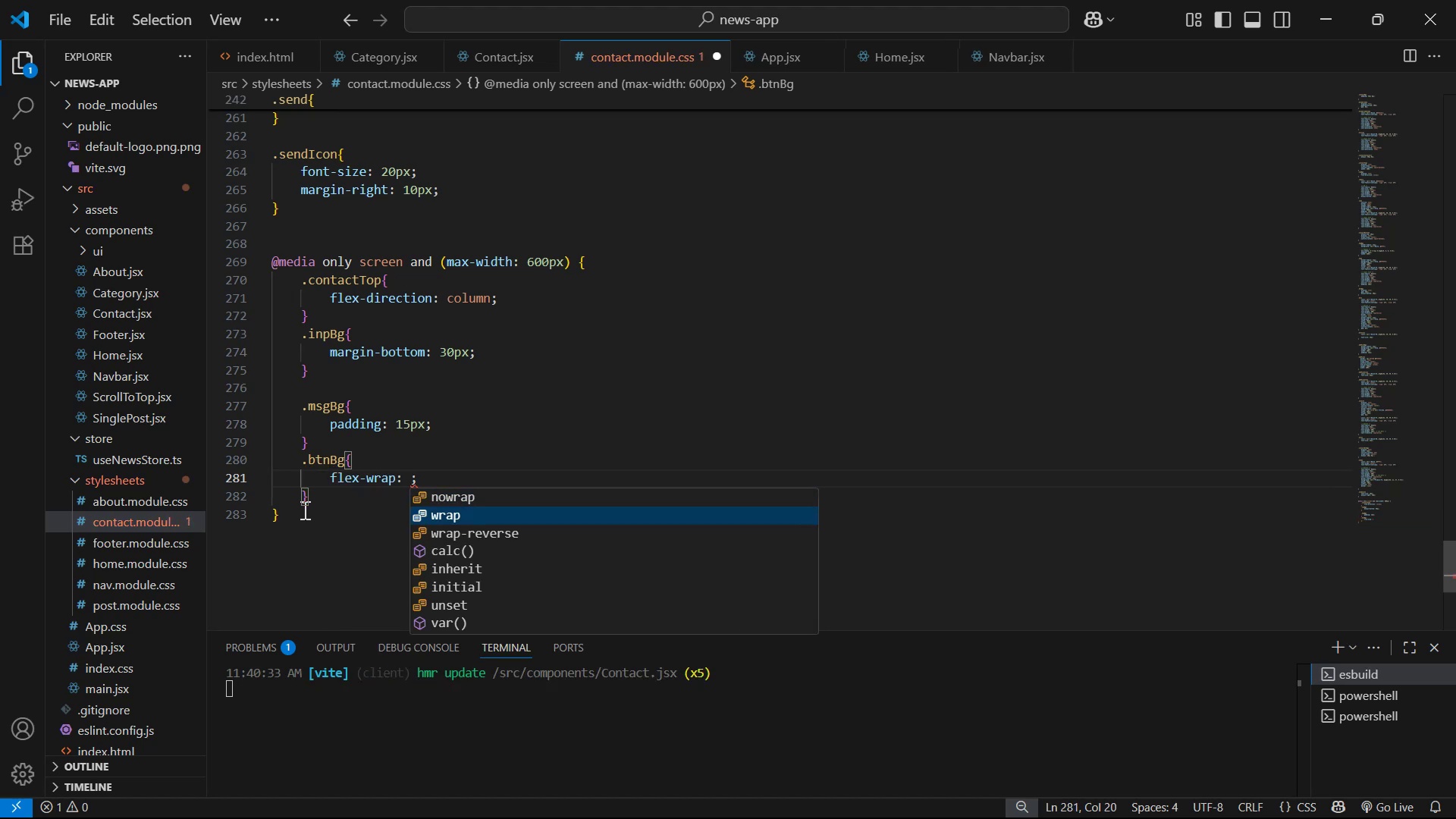 
key(Enter)
 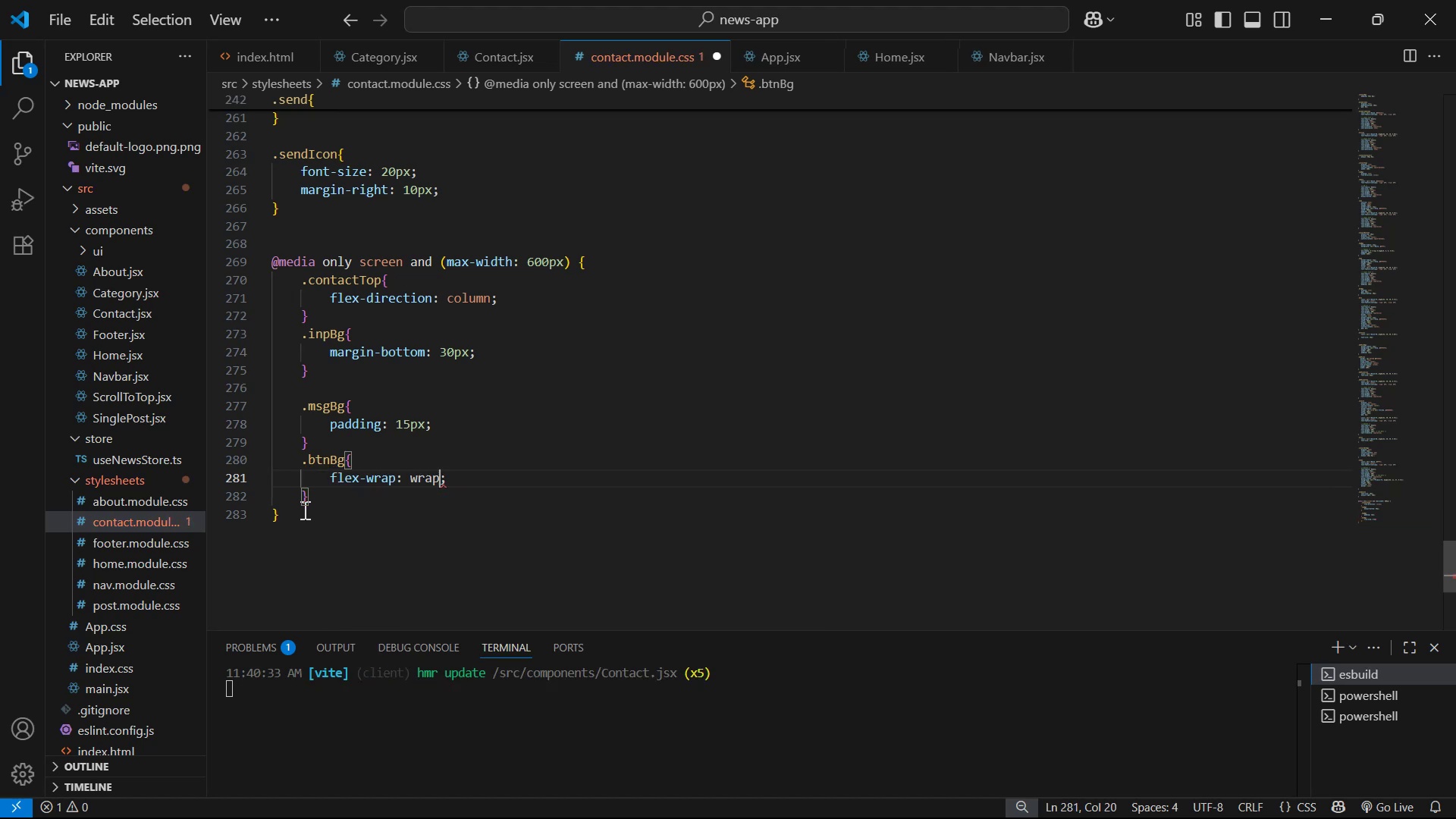 
key(Control+S)
 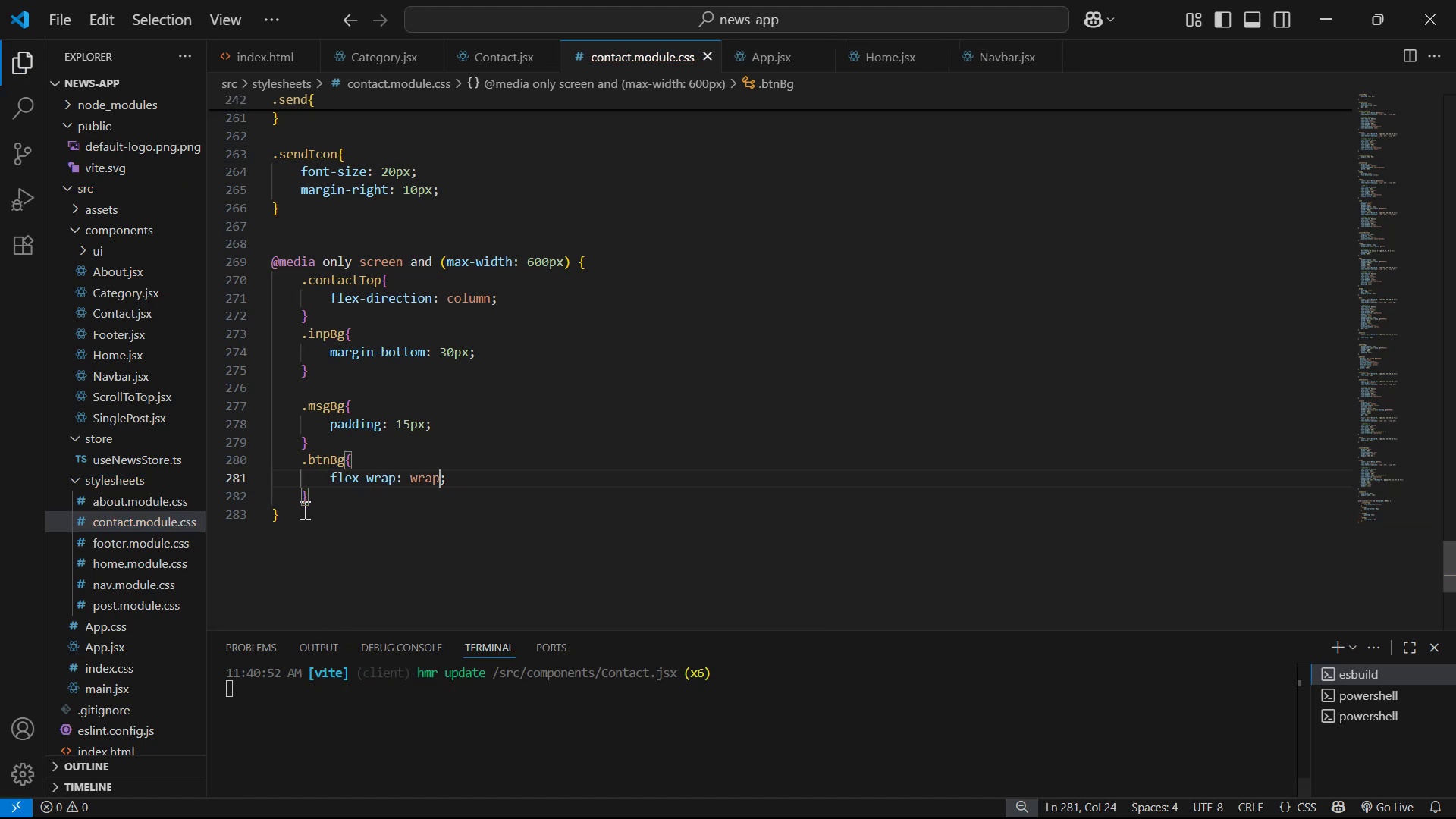 
key(Alt+AltLeft)
 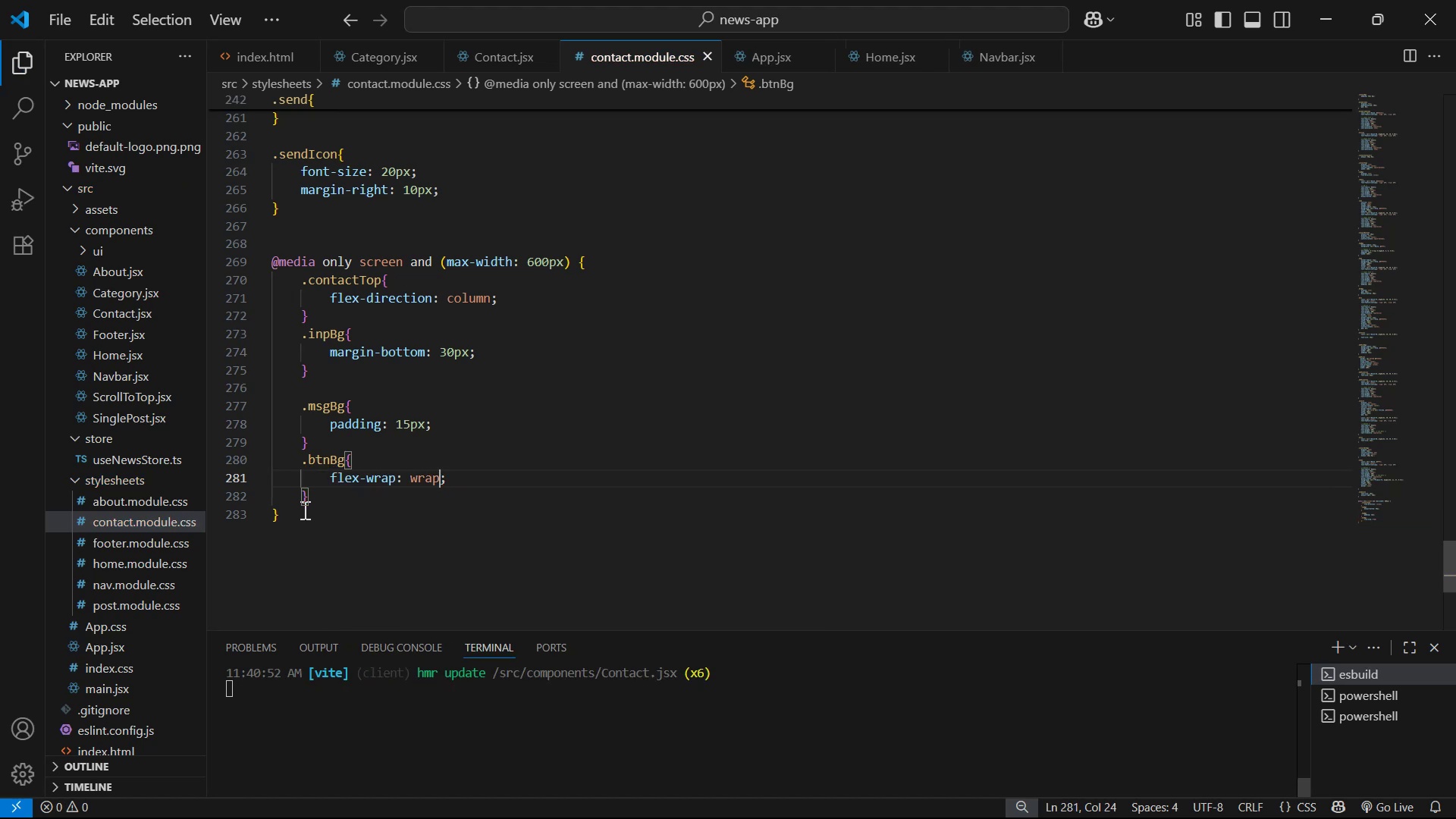 
key(Alt+Tab)
 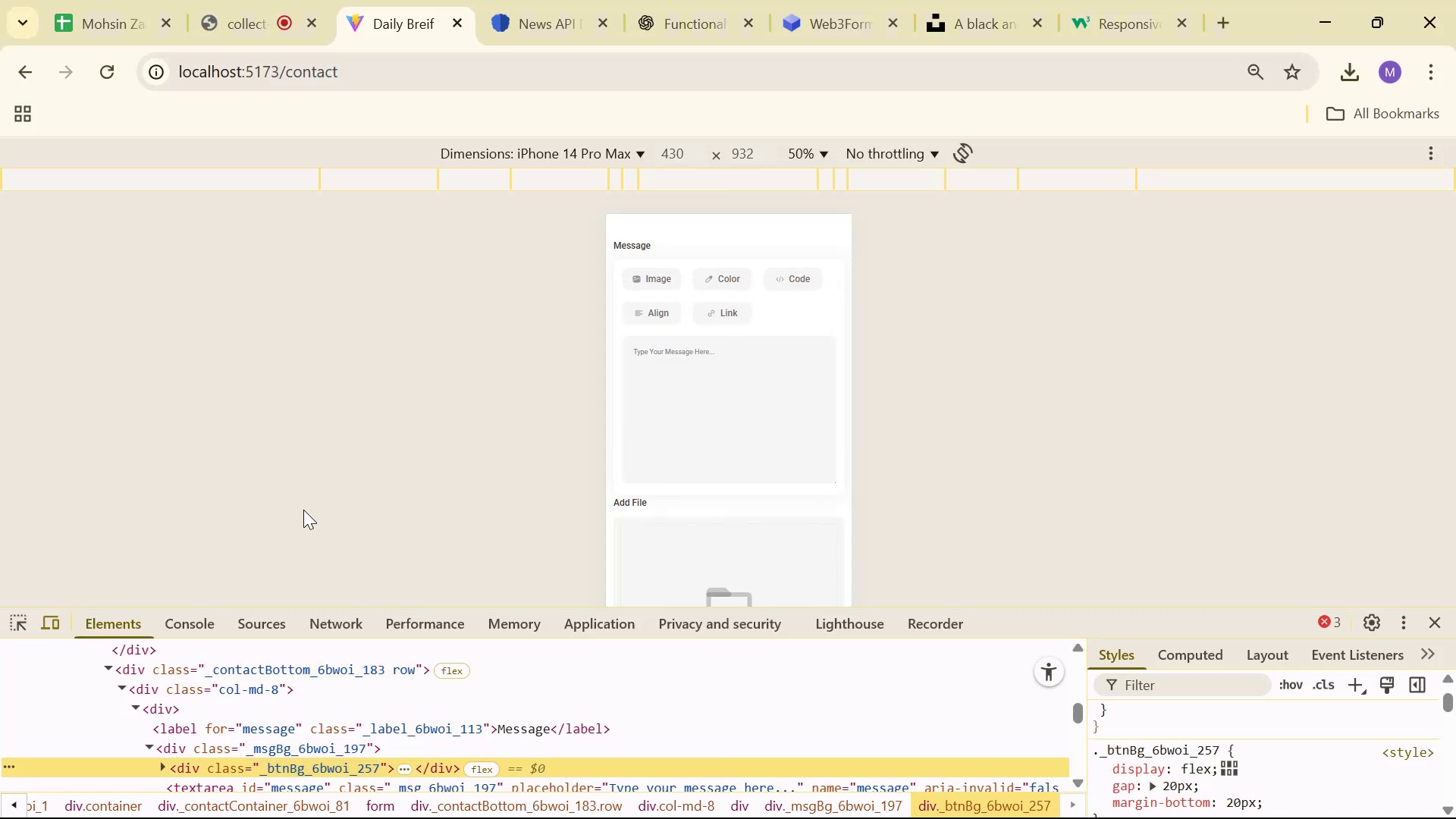 
key(Alt+AltLeft)
 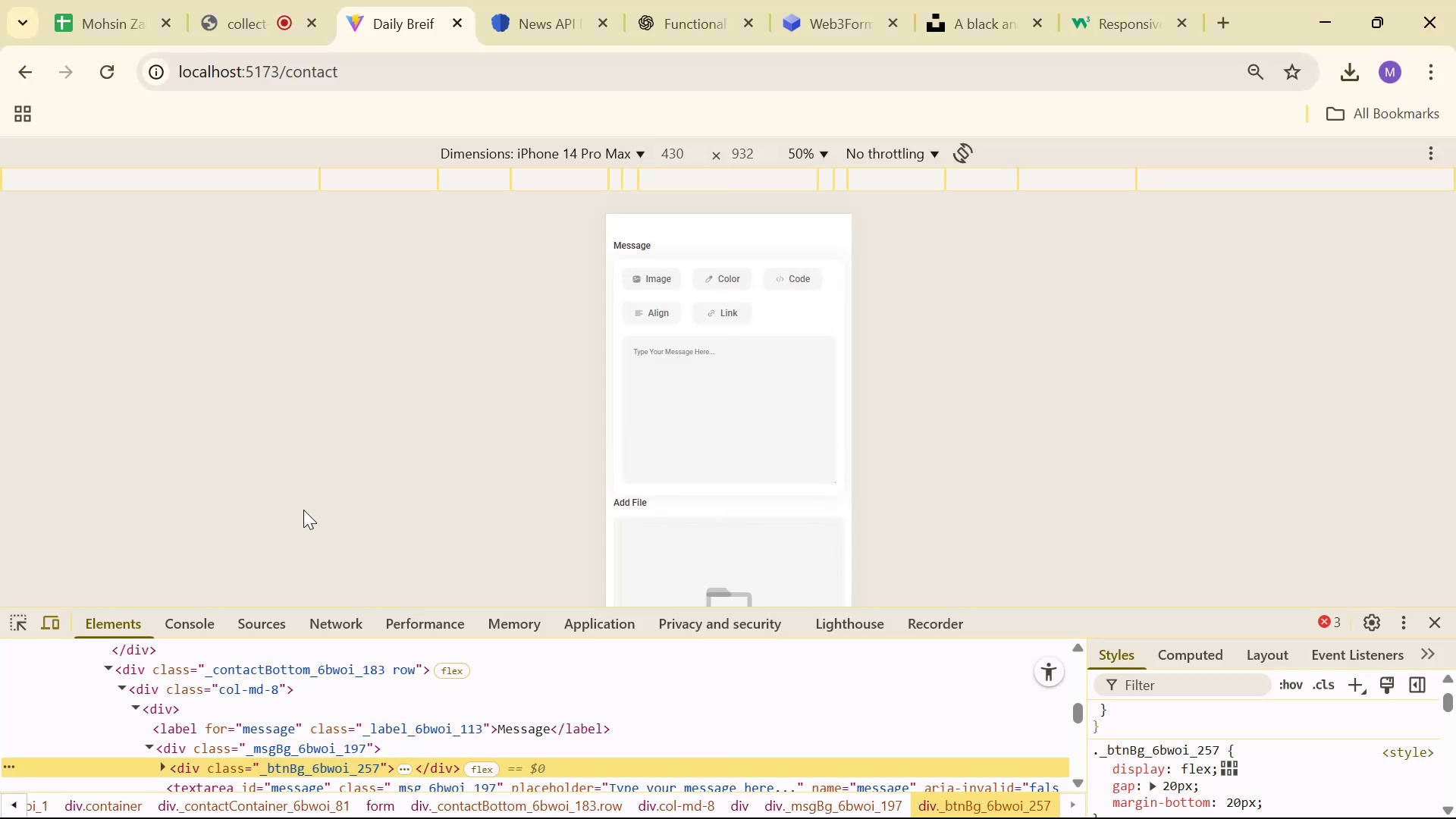 
key(Alt+Tab)
 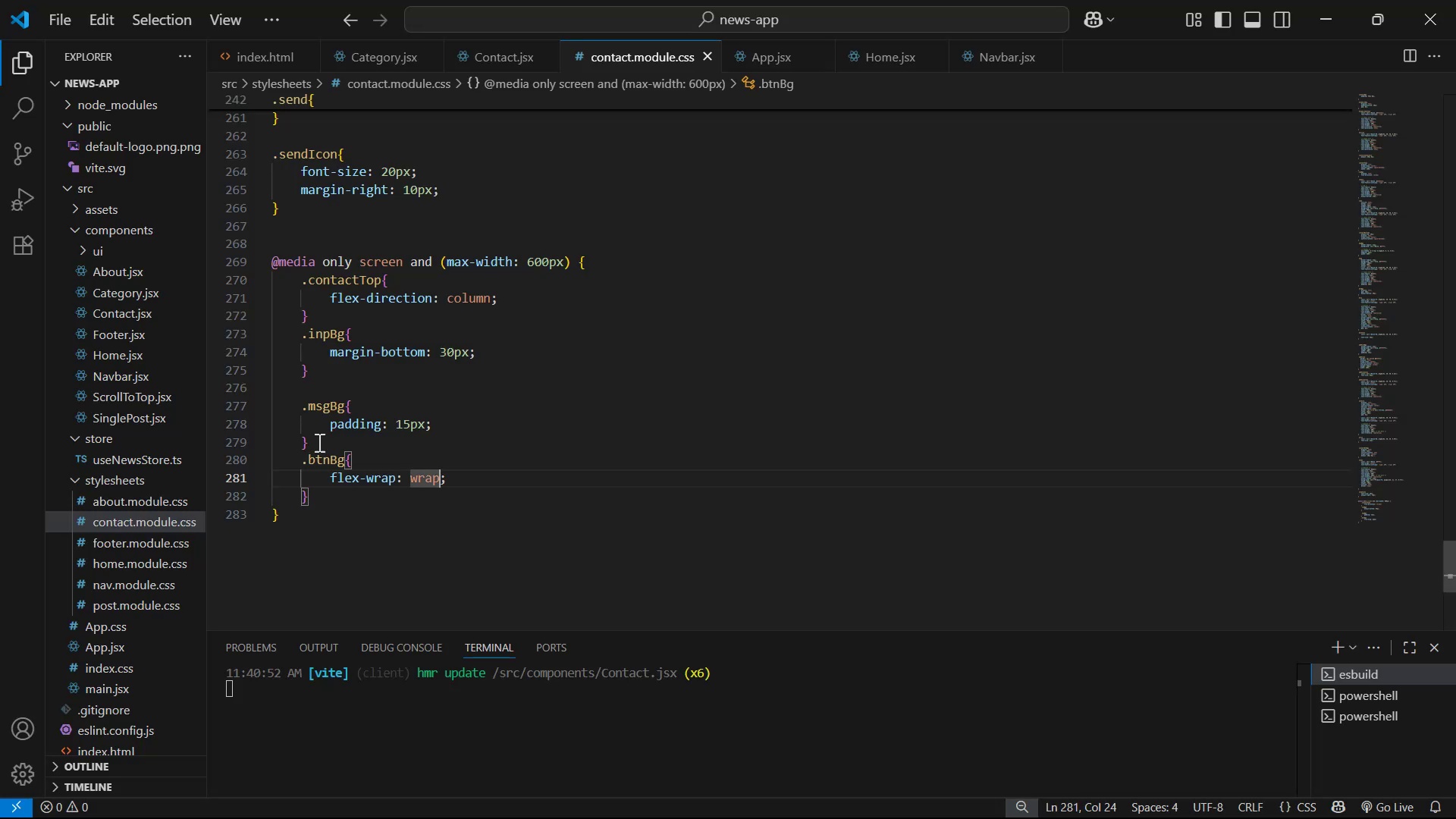 
left_click([479, 424])
 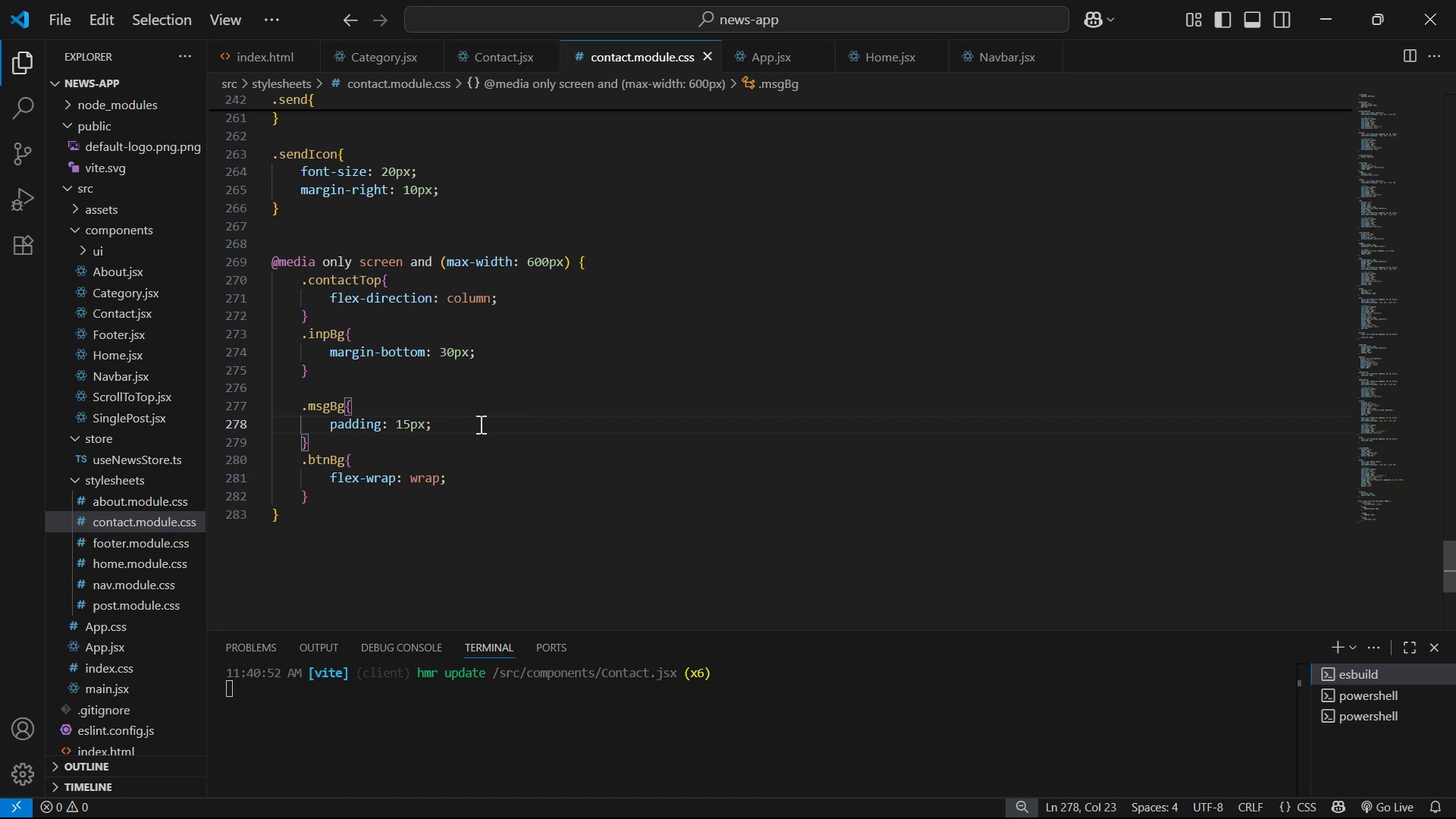 
key(Backslash)
 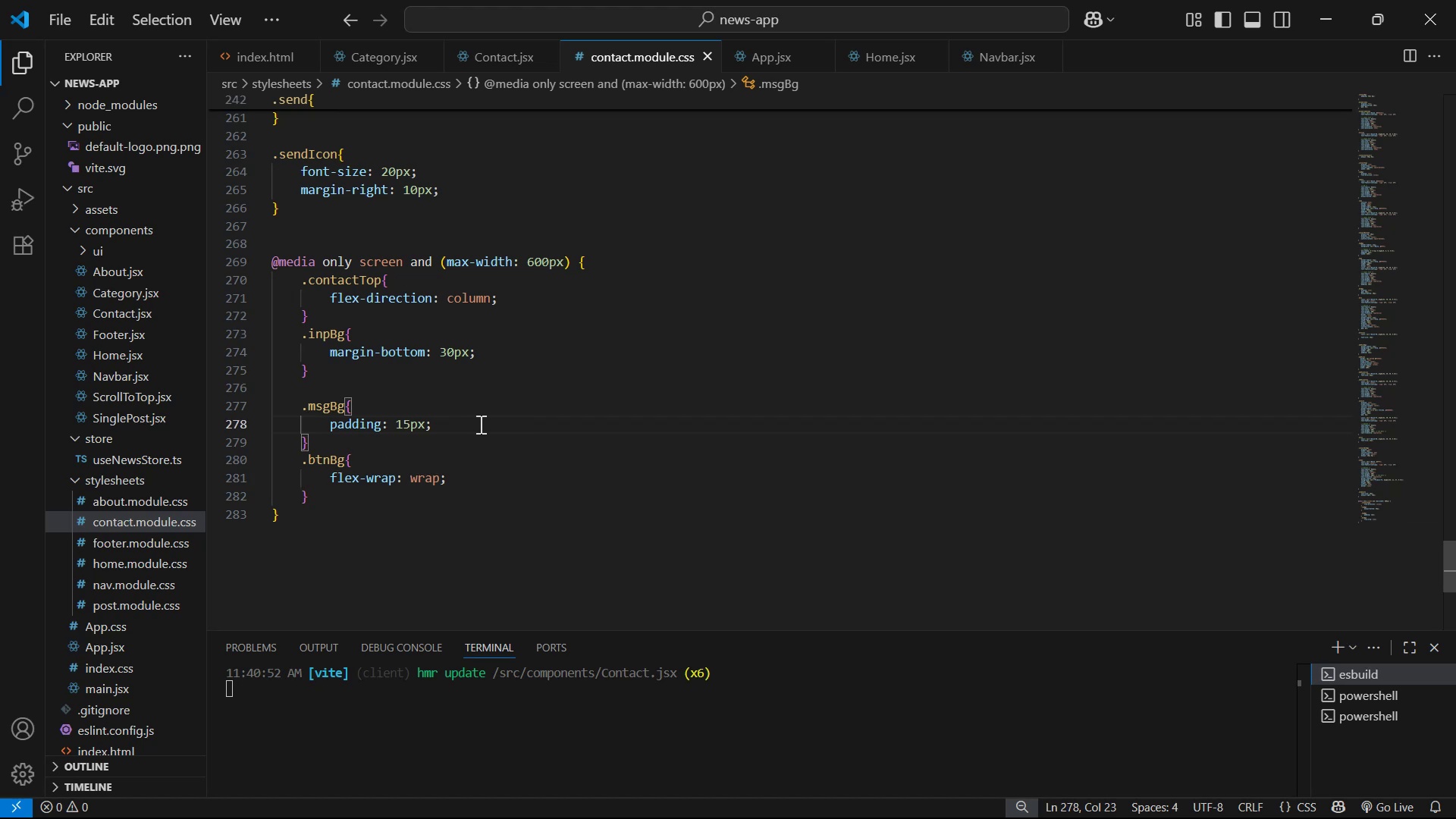 
key(Enter)
 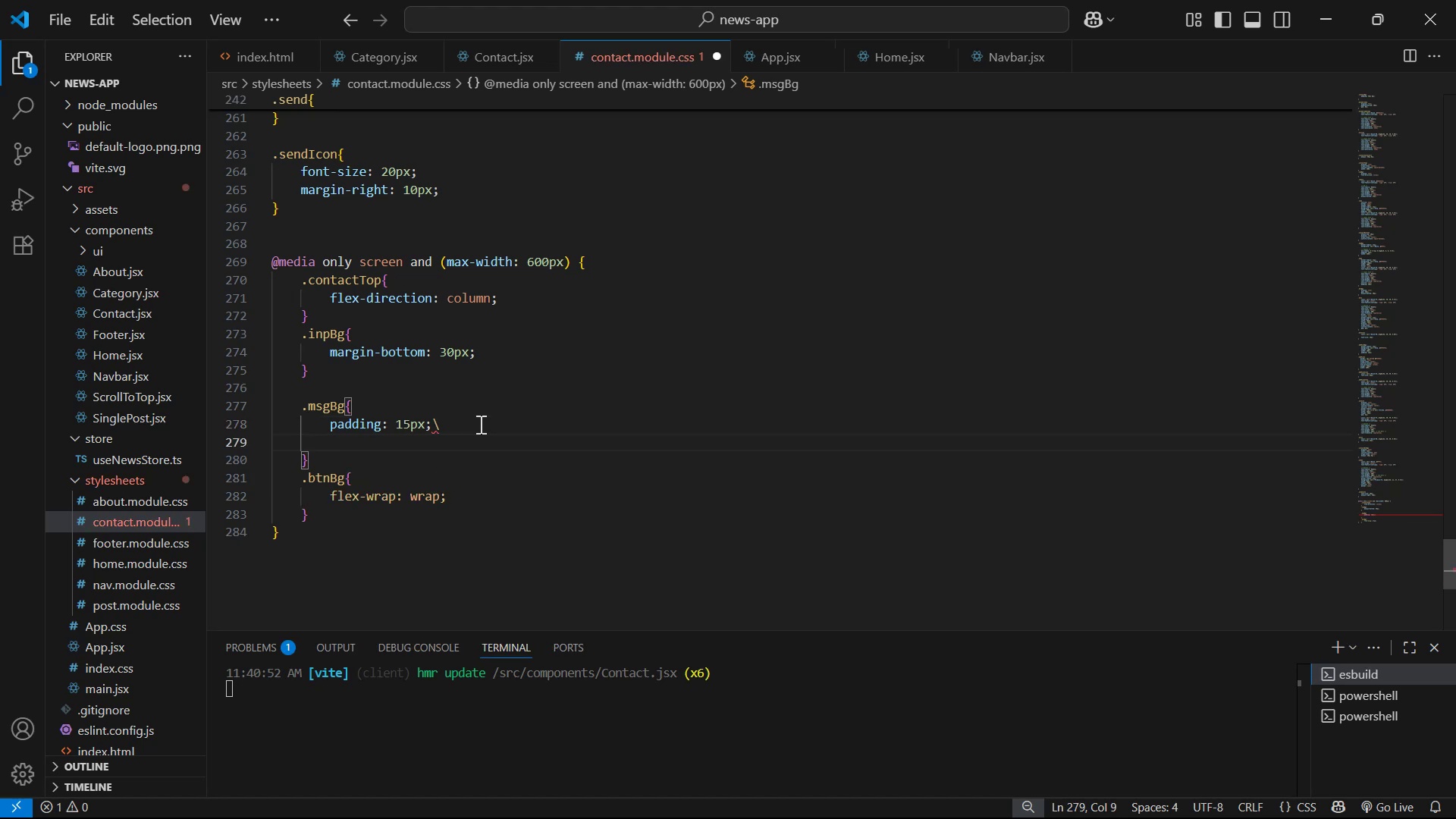 
key(Backspace)
 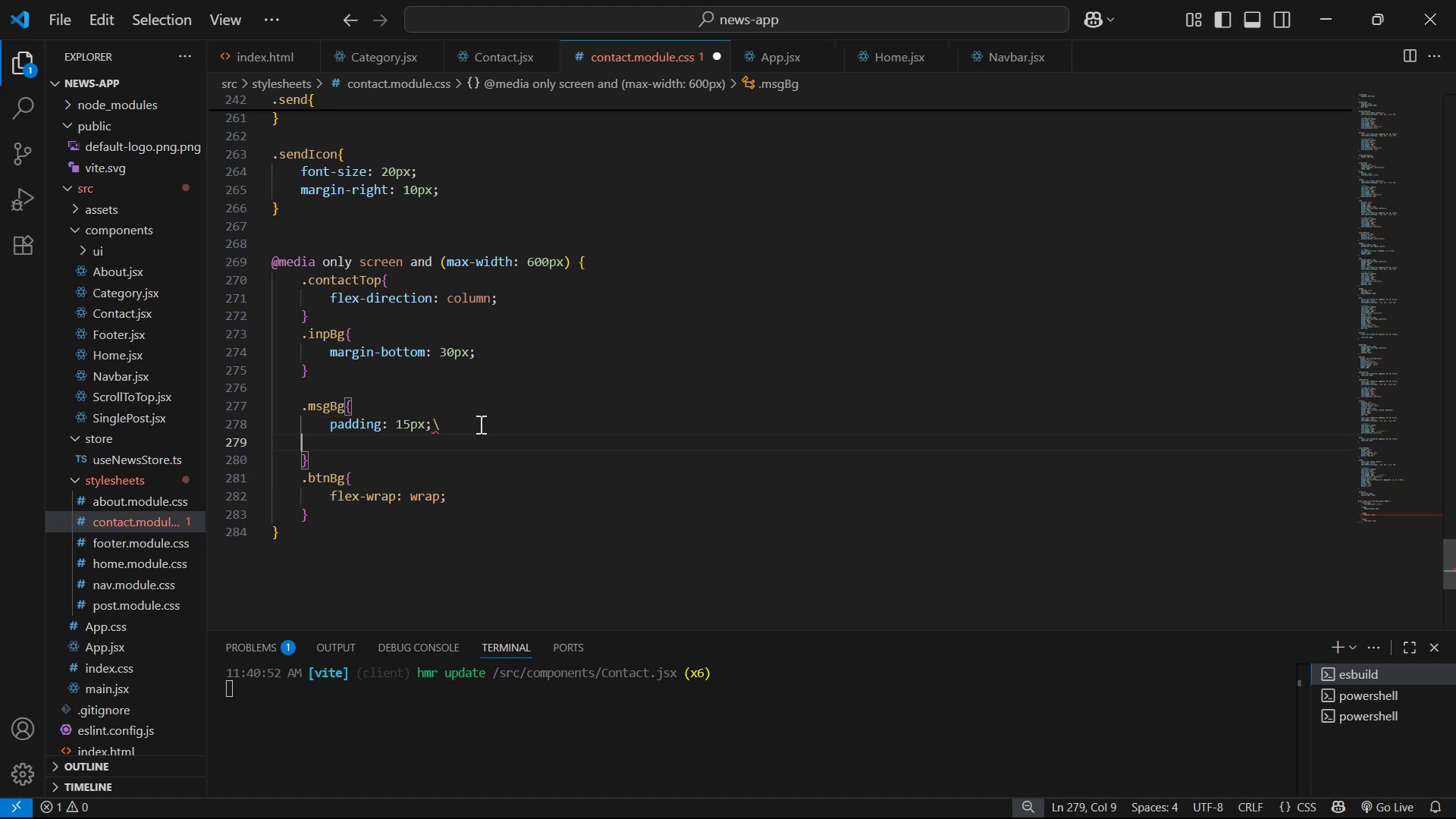 
key(Backspace)
 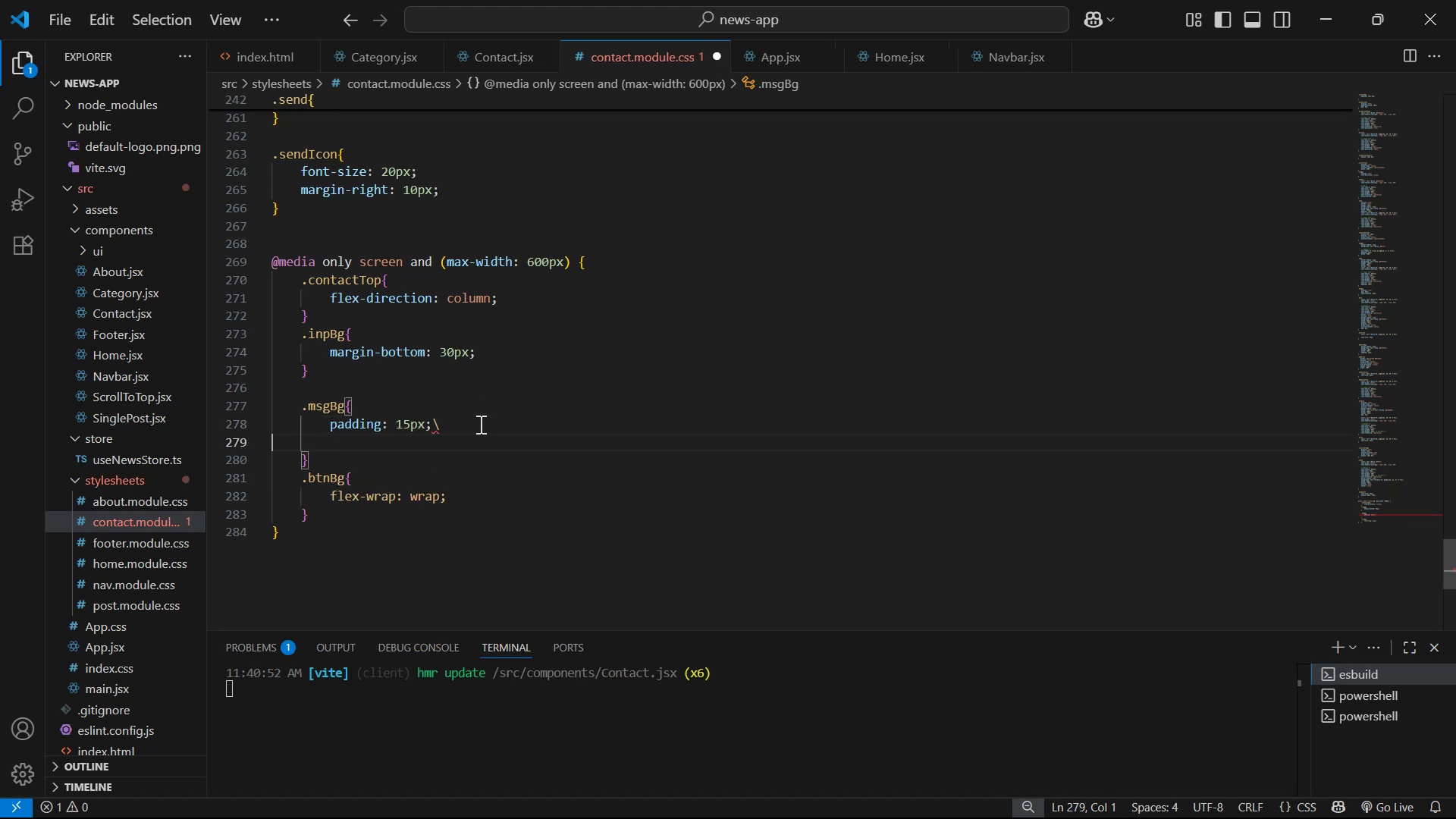 
key(Backspace)
 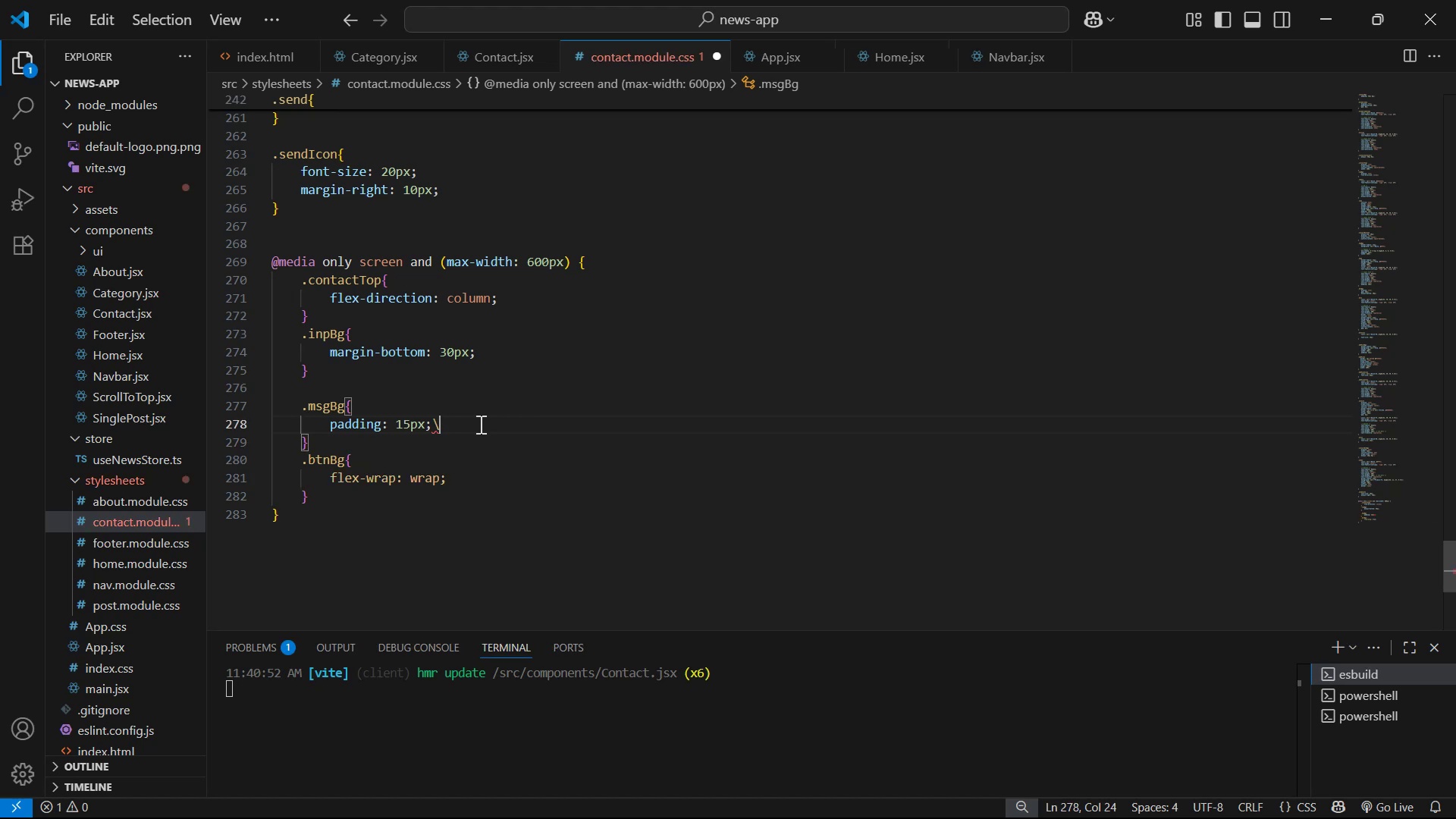 
key(Backspace)
 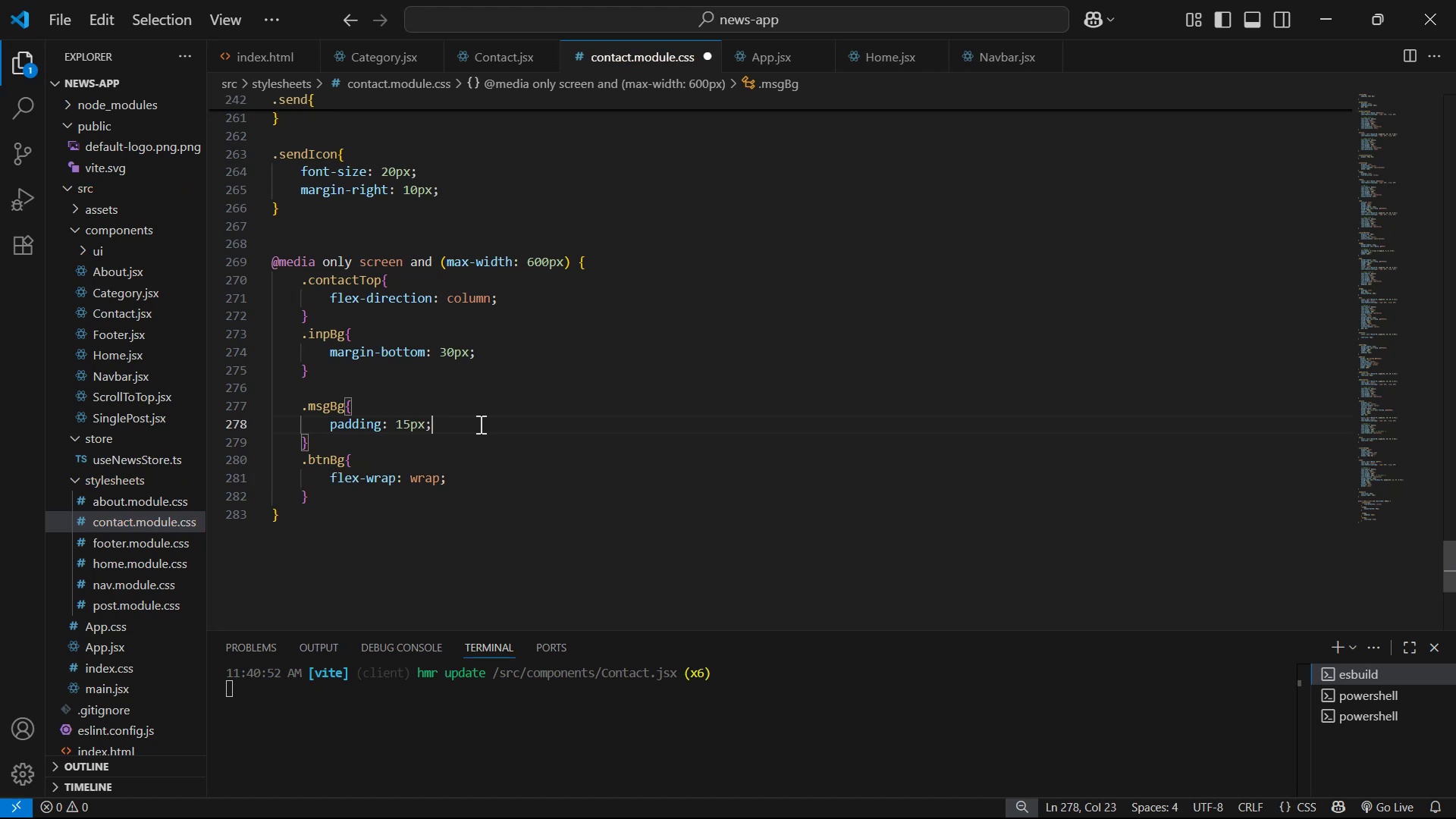 
key(Enter)
 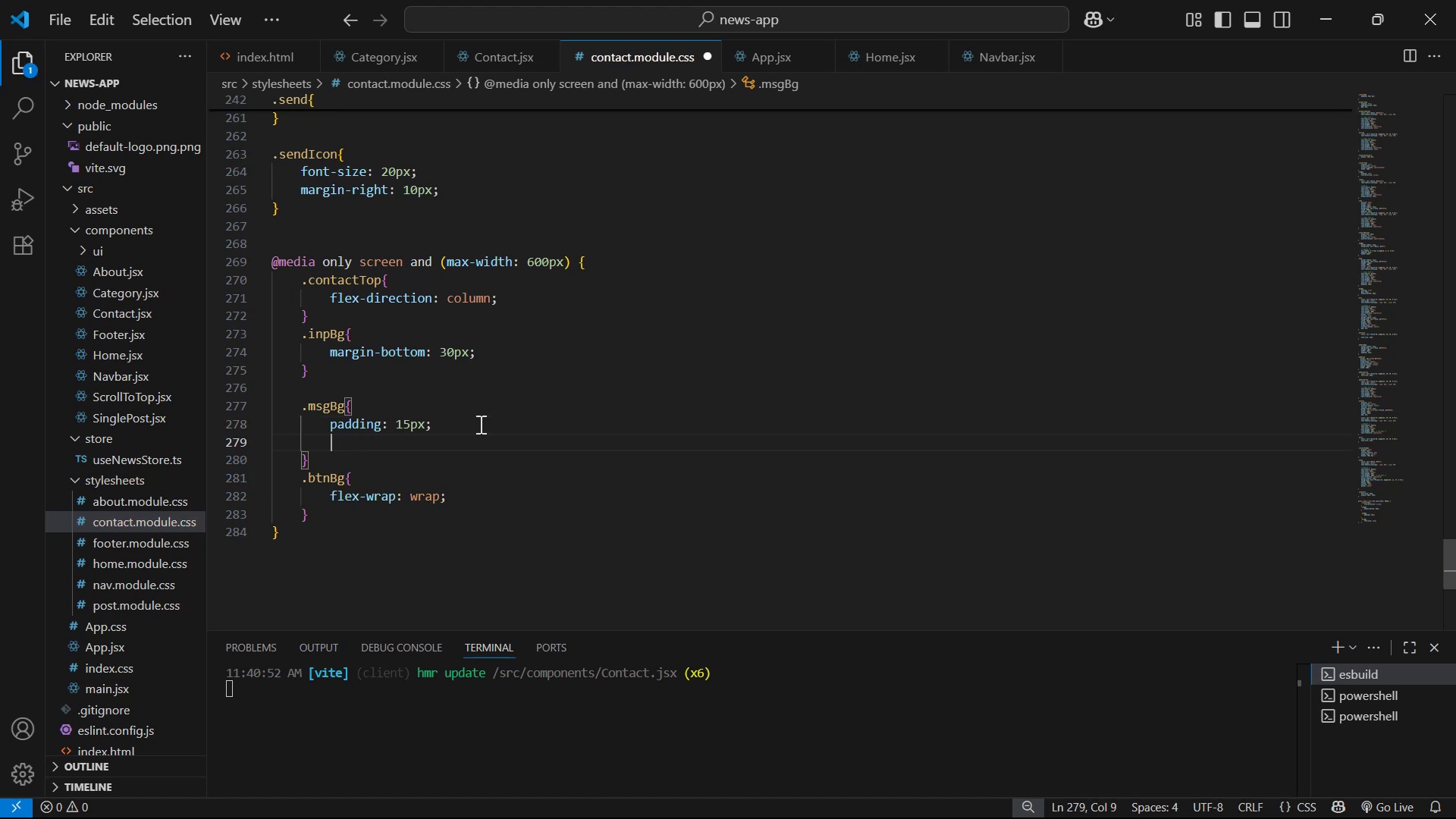 
type(ma)
 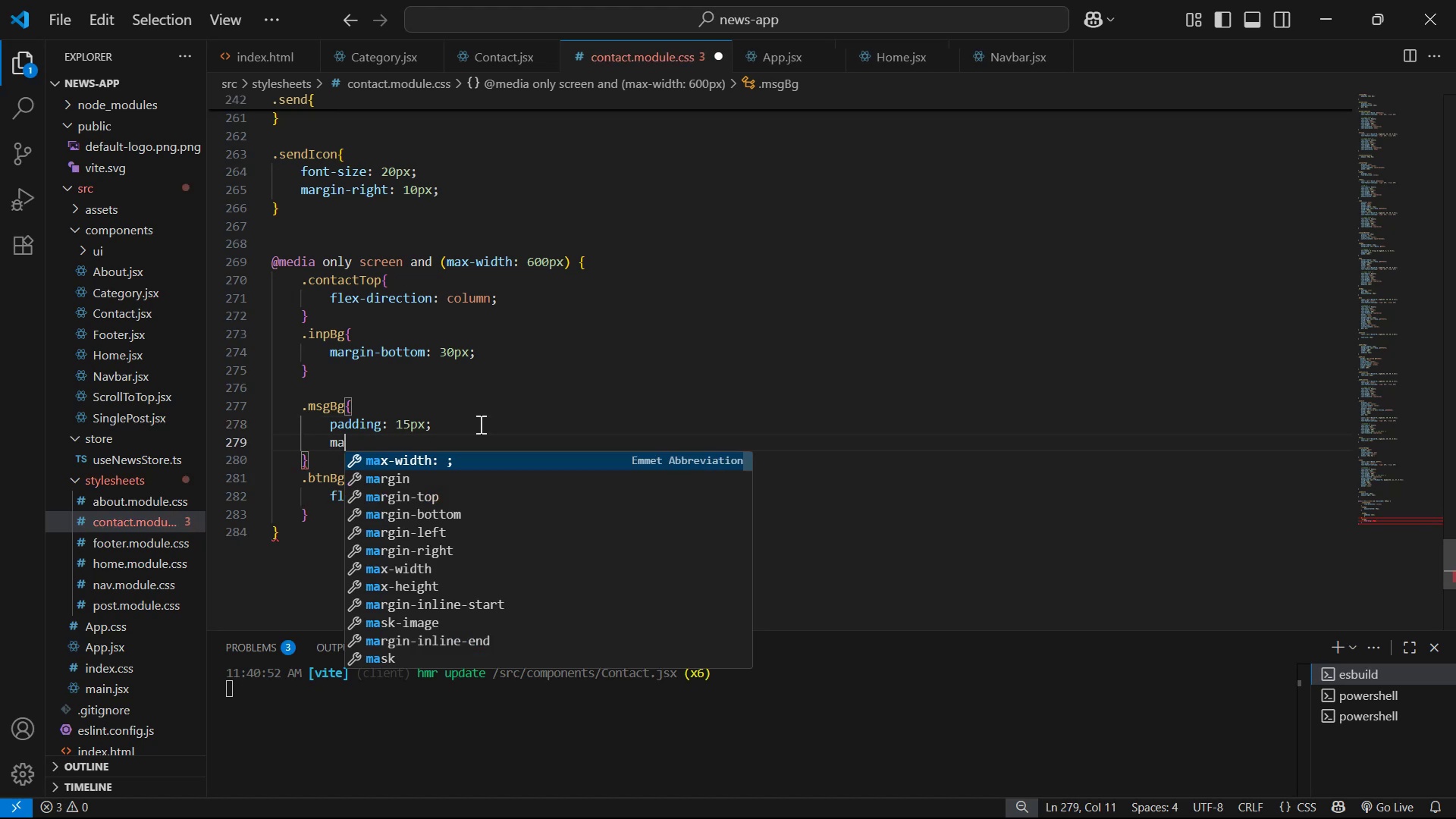 
key(ArrowDown)
 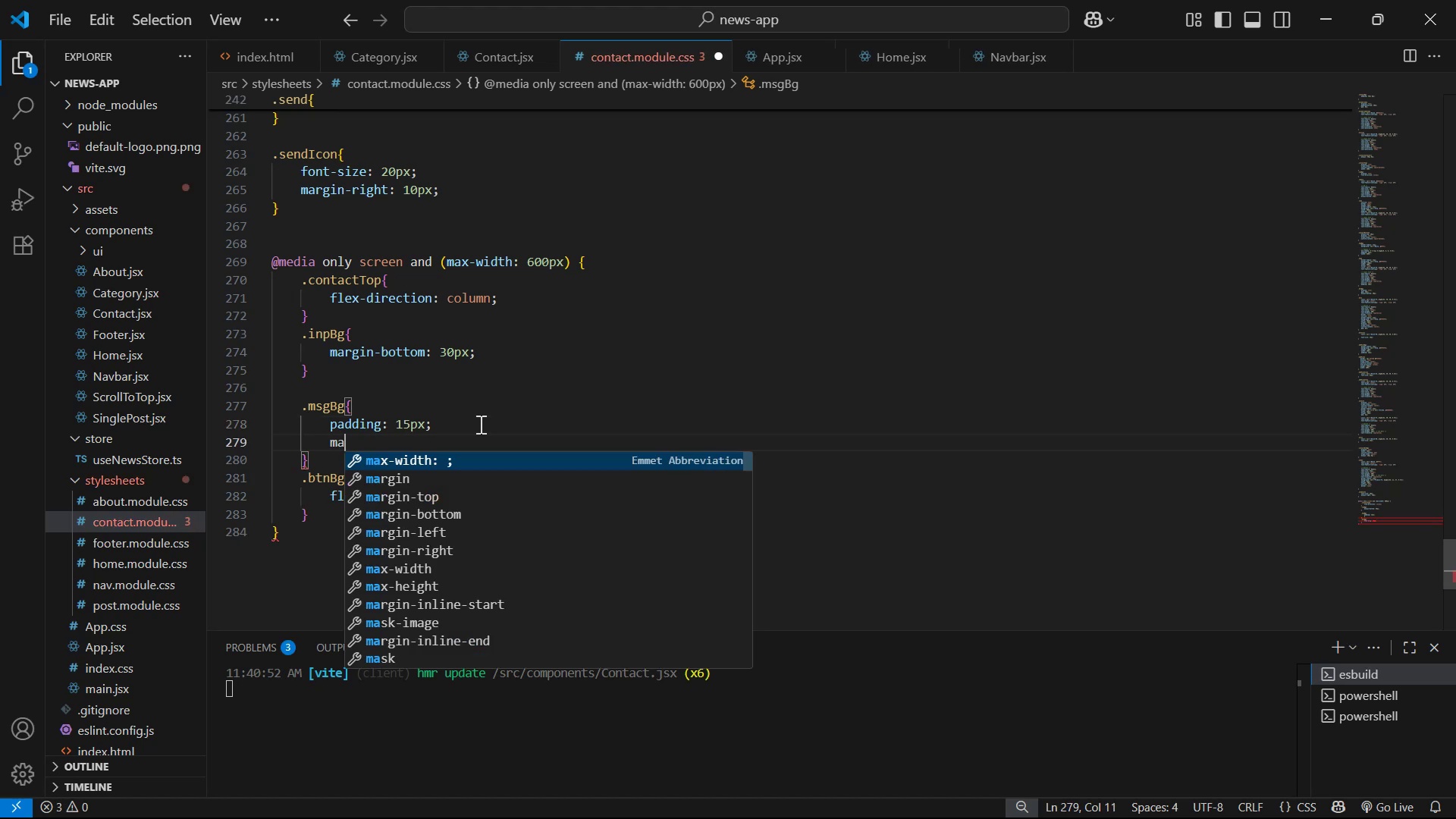 
key(ArrowDown)
 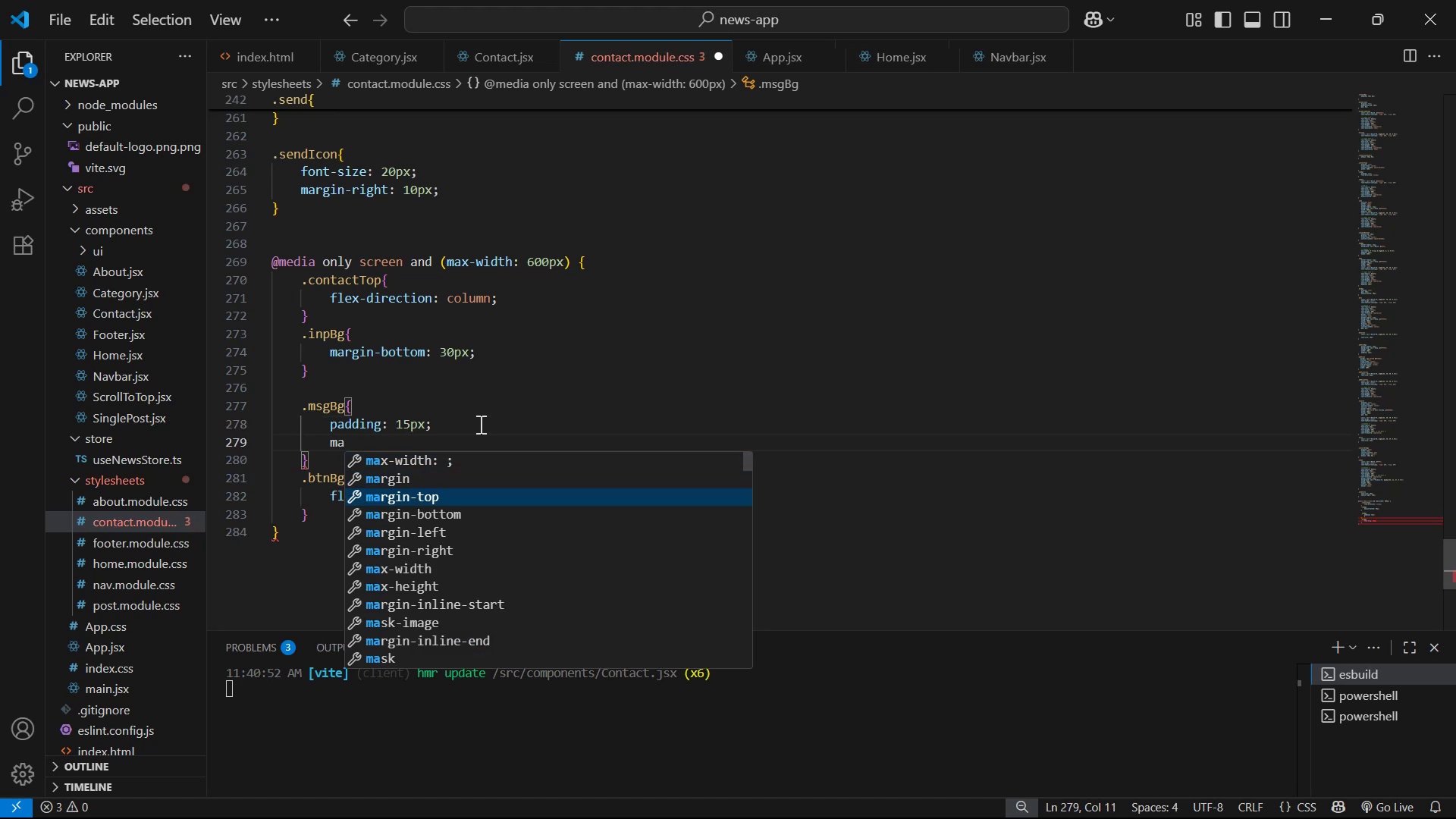 
key(ArrowDown)
 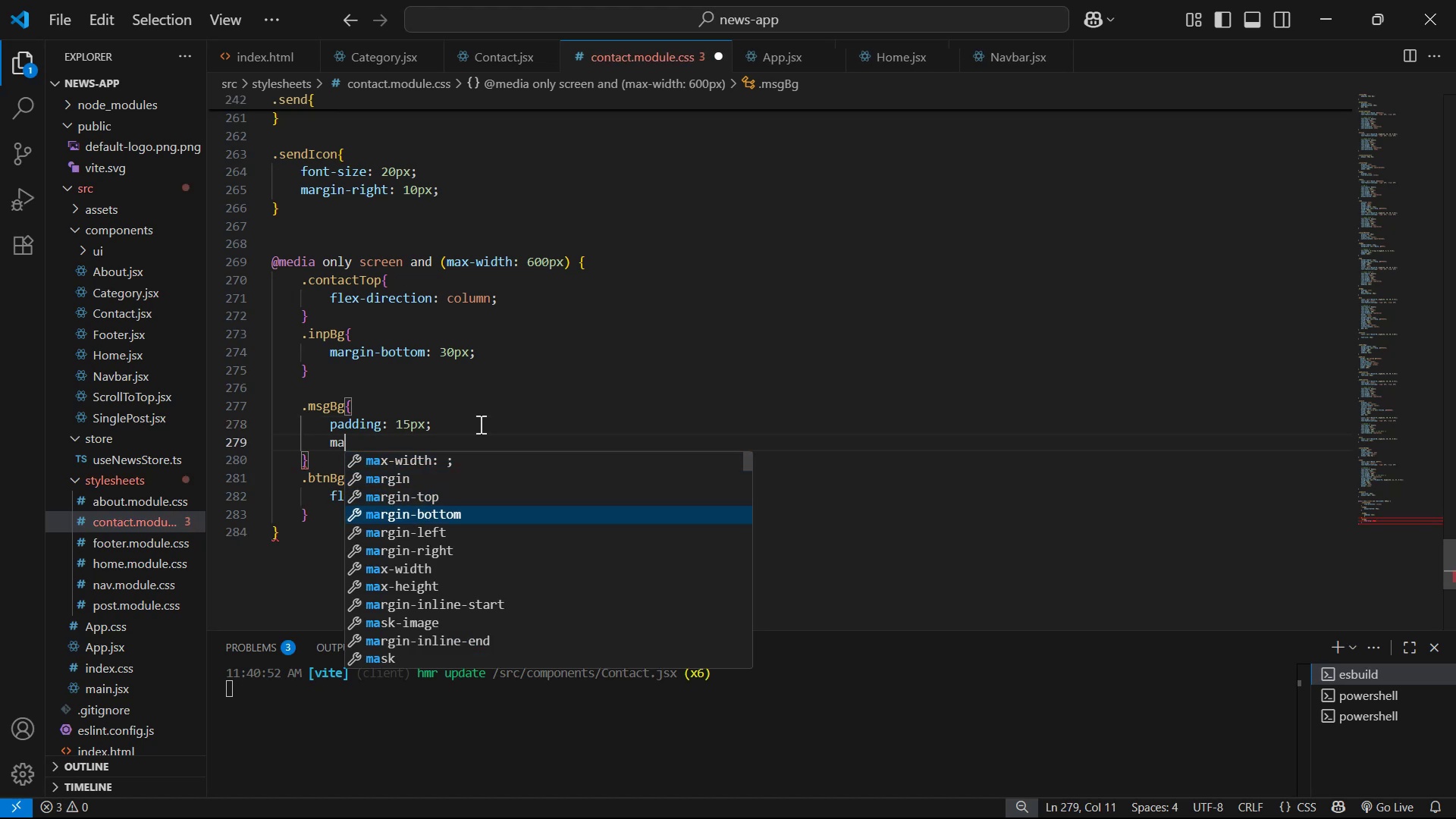 
key(Enter)
 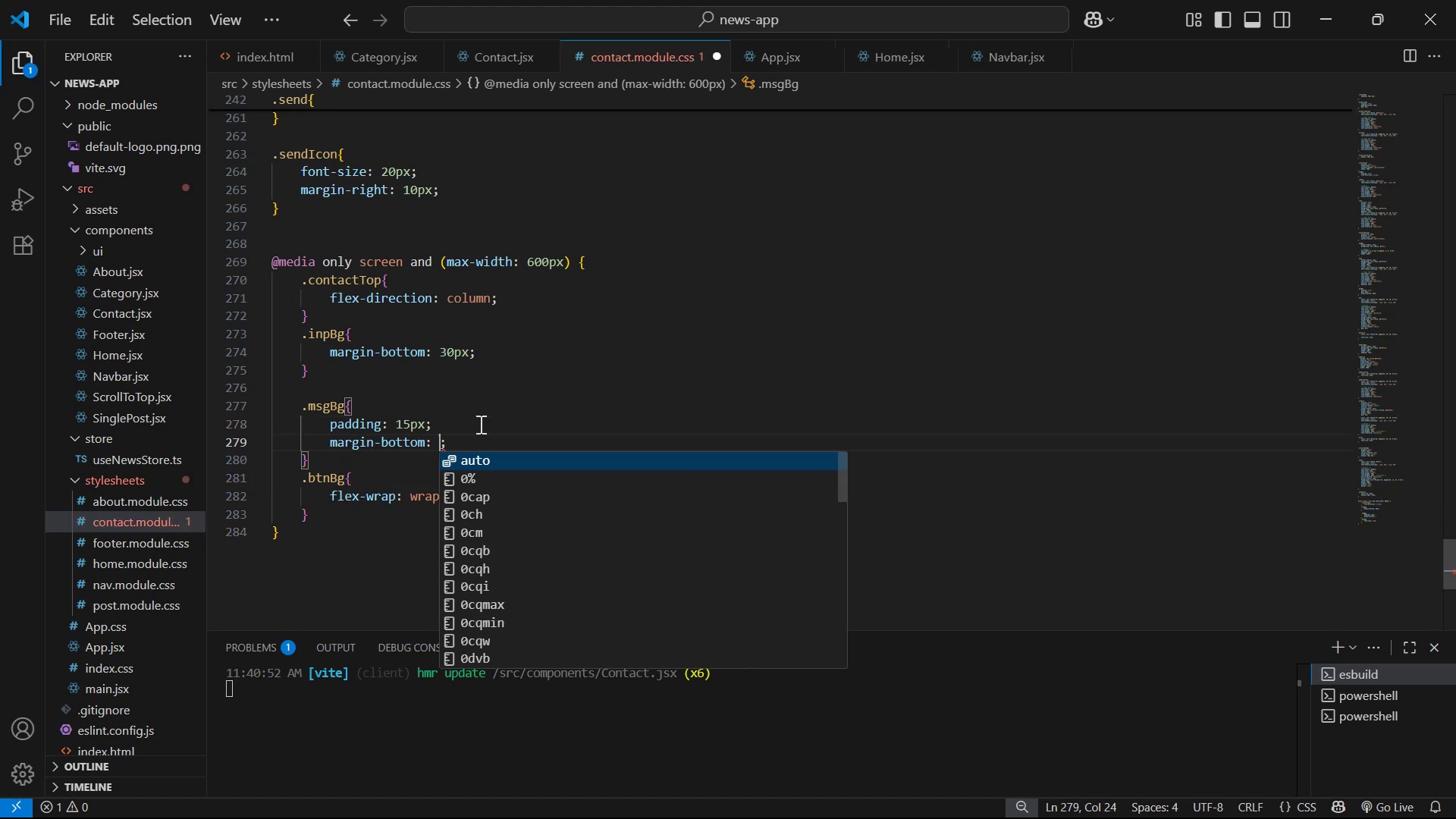 
type(30px)
 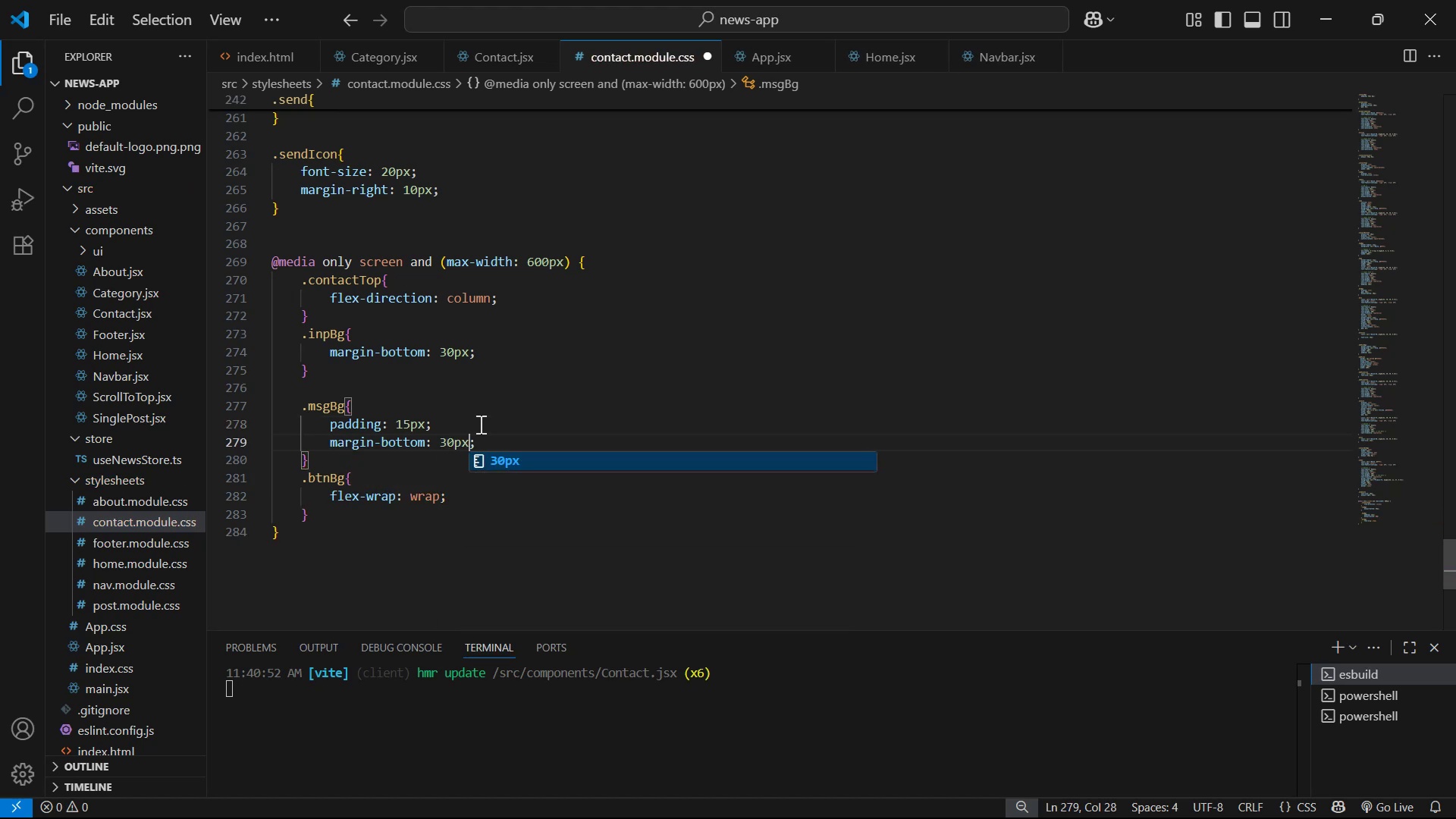 
key(Control+S)
 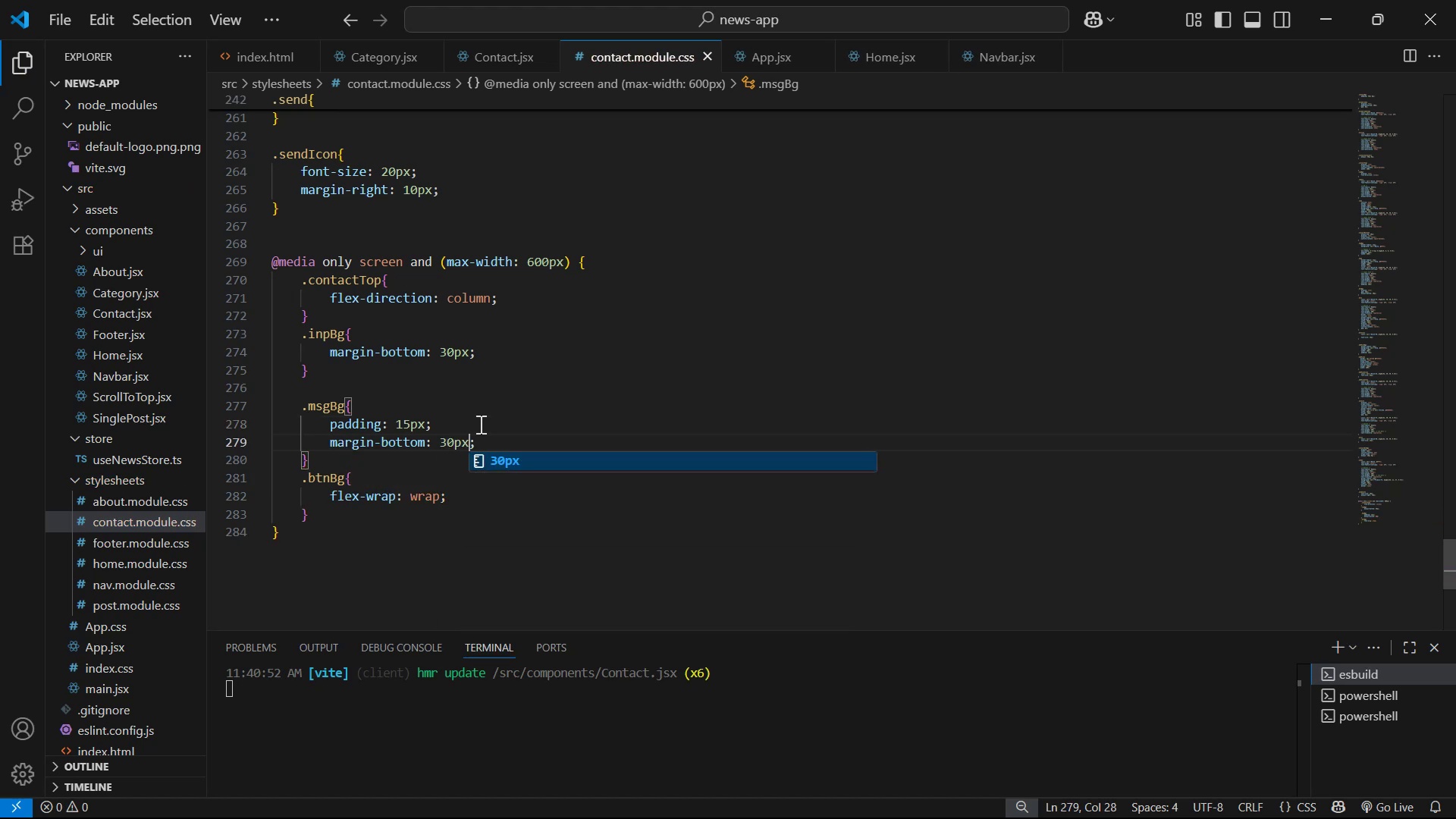 
key(Alt+AltLeft)
 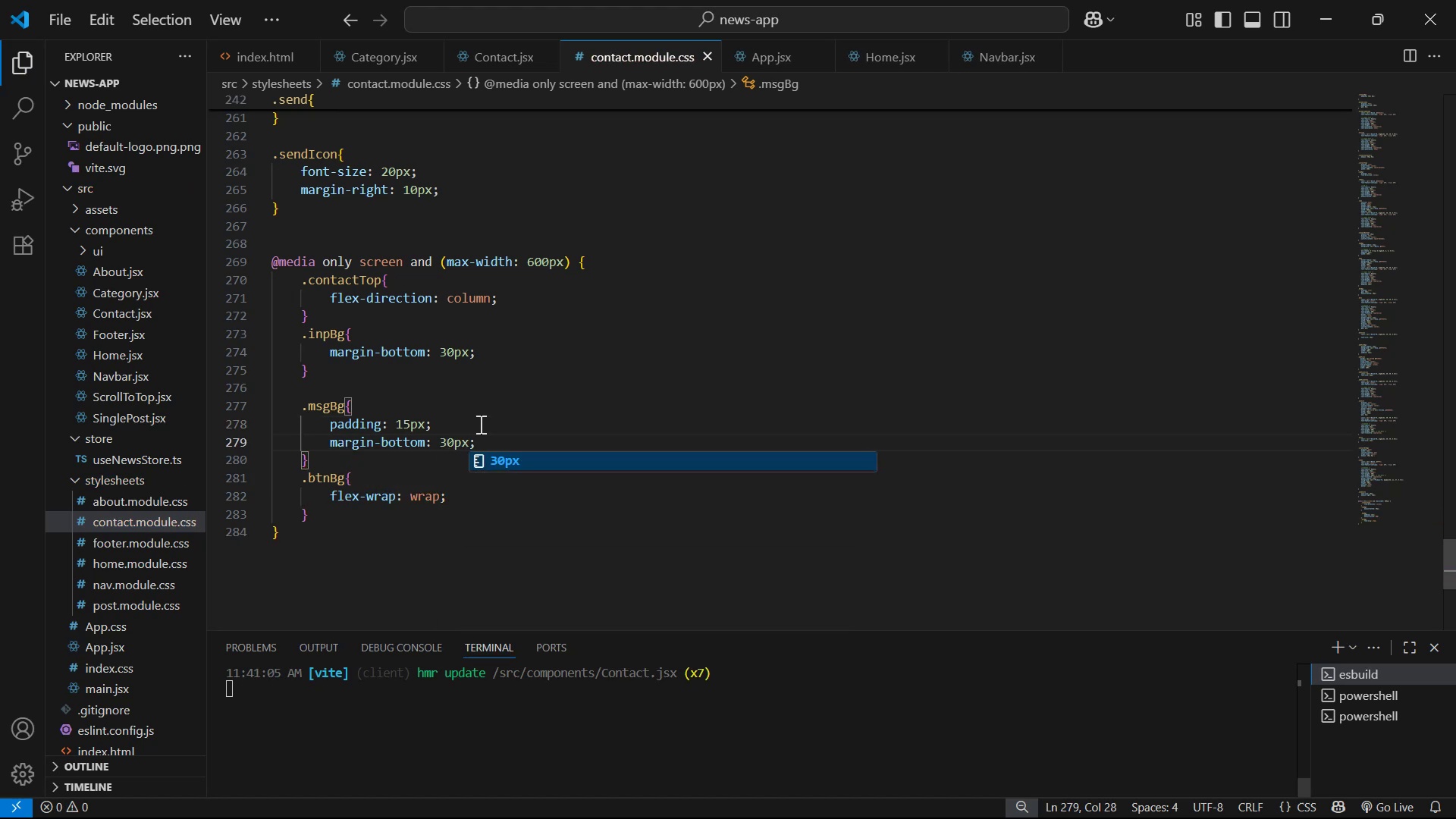 
key(Alt+Tab)
 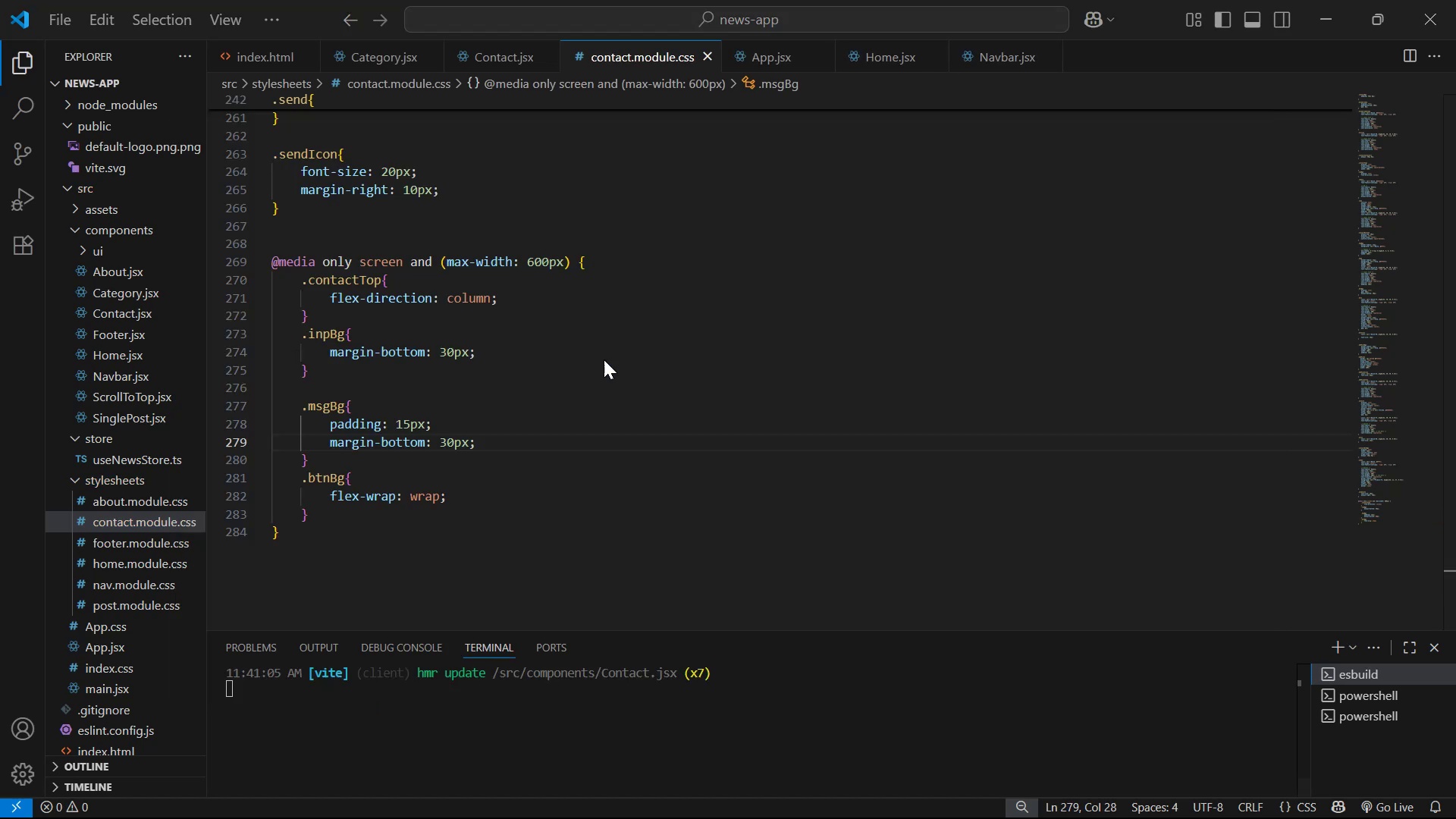 
key(Alt+Tab)
 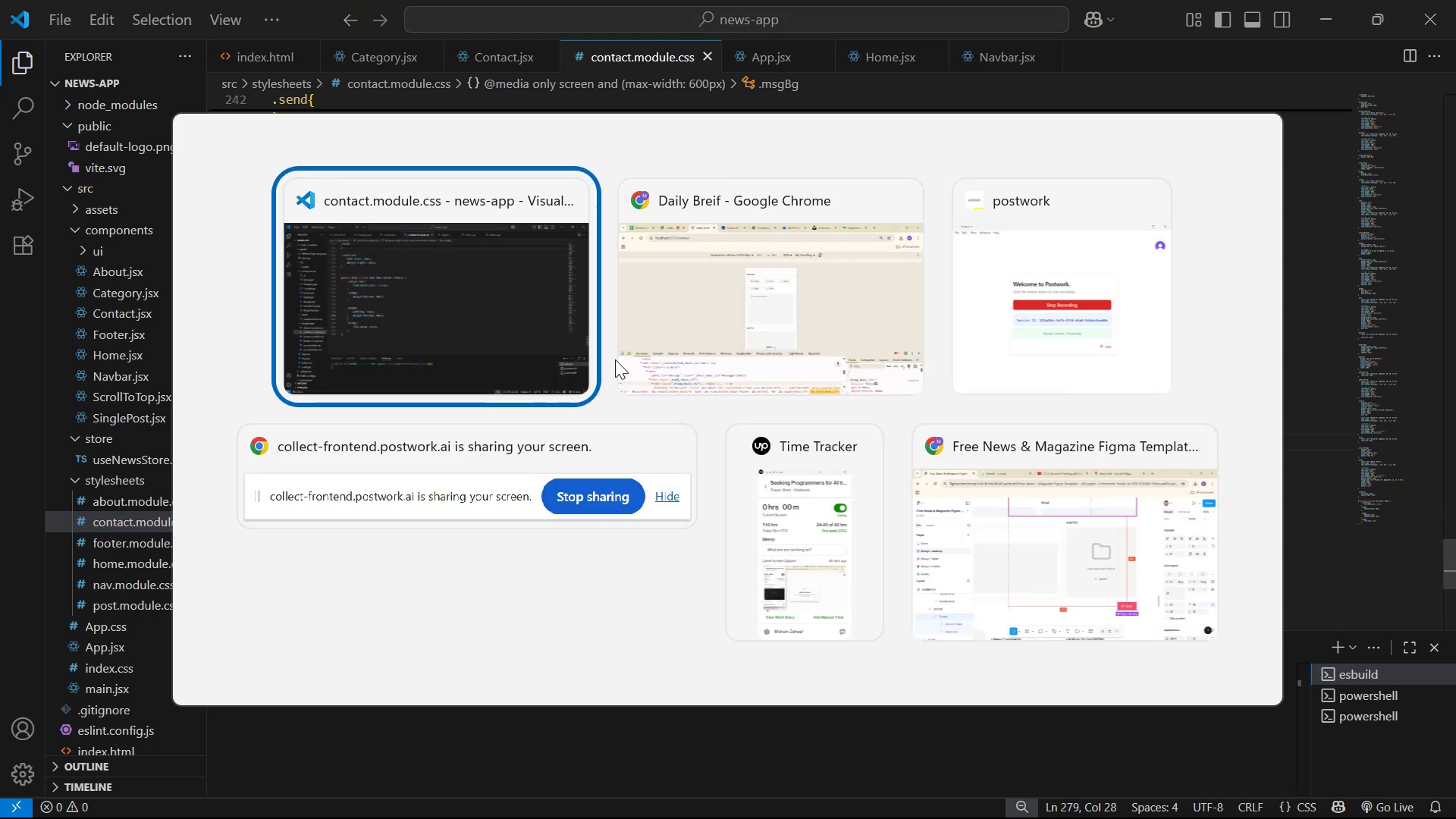 
key(Alt+Tab)
 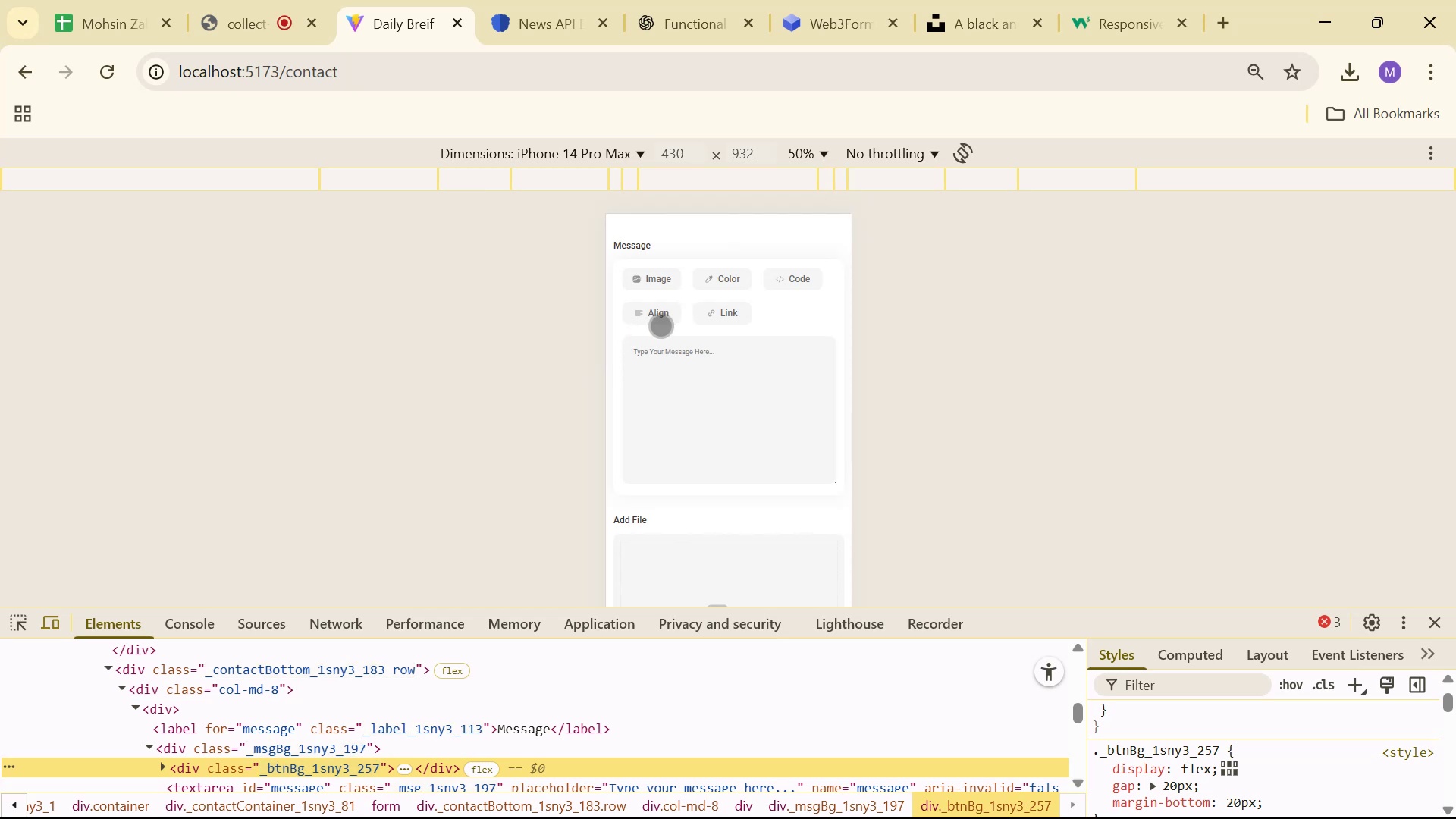 
scroll: coordinate [742, 290], scroll_direction: up, amount: 11.0
 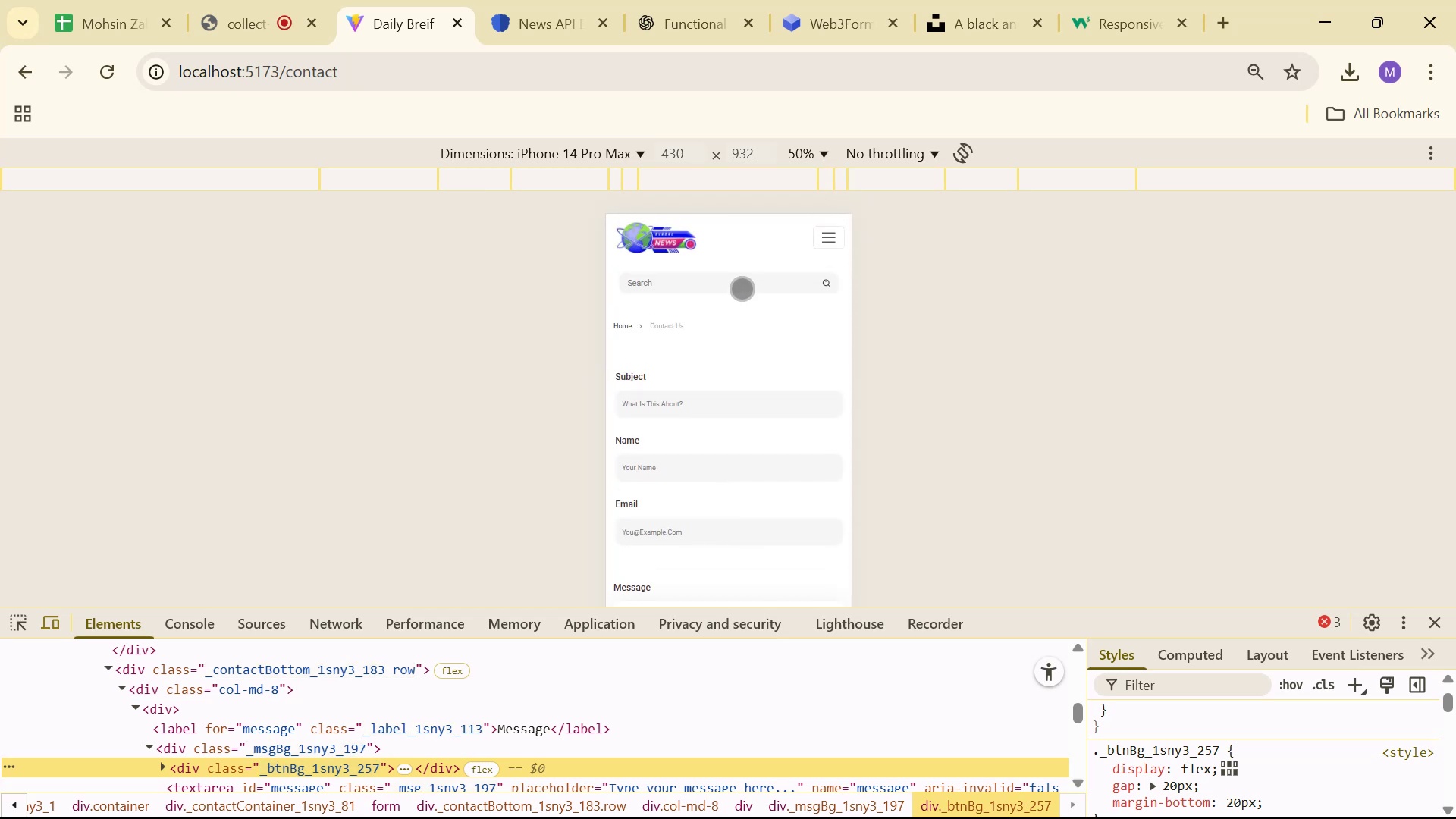 
scroll: coordinate [745, 295], scroll_direction: down, amount: 32.0
 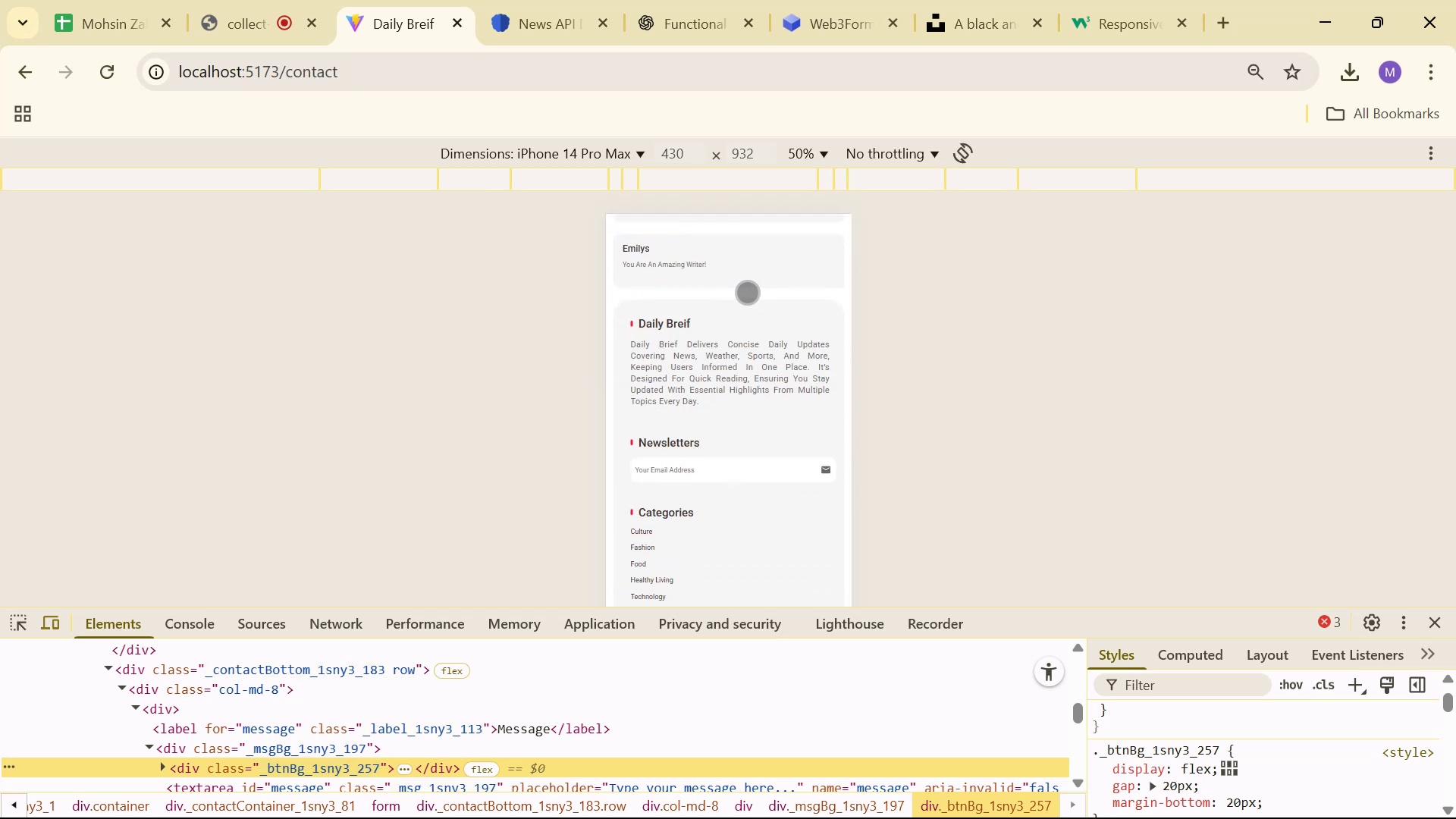 
scroll: coordinate [753, 328], scroll_direction: up, amount: 8.0
 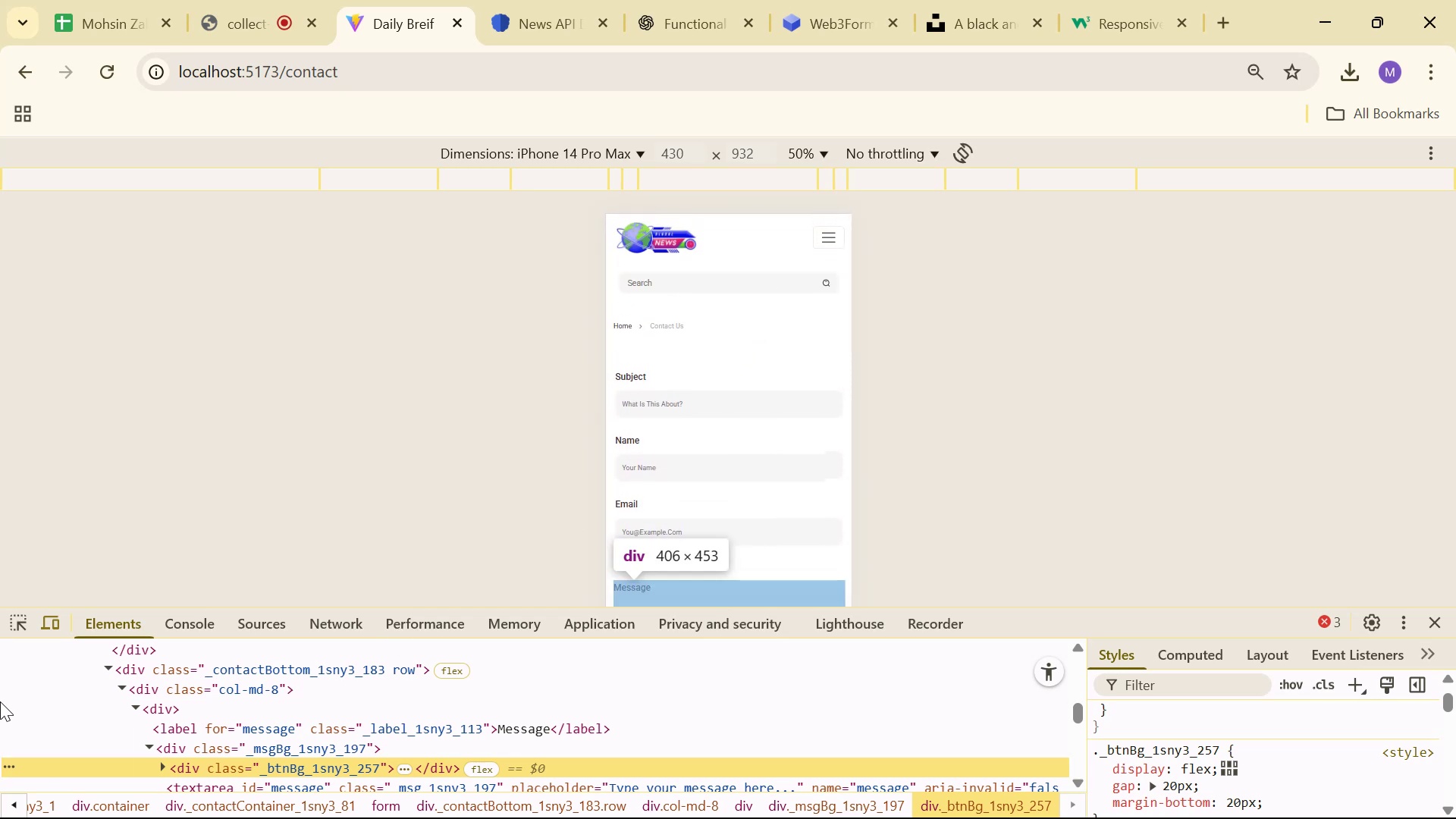 
double_click([33, 632])
 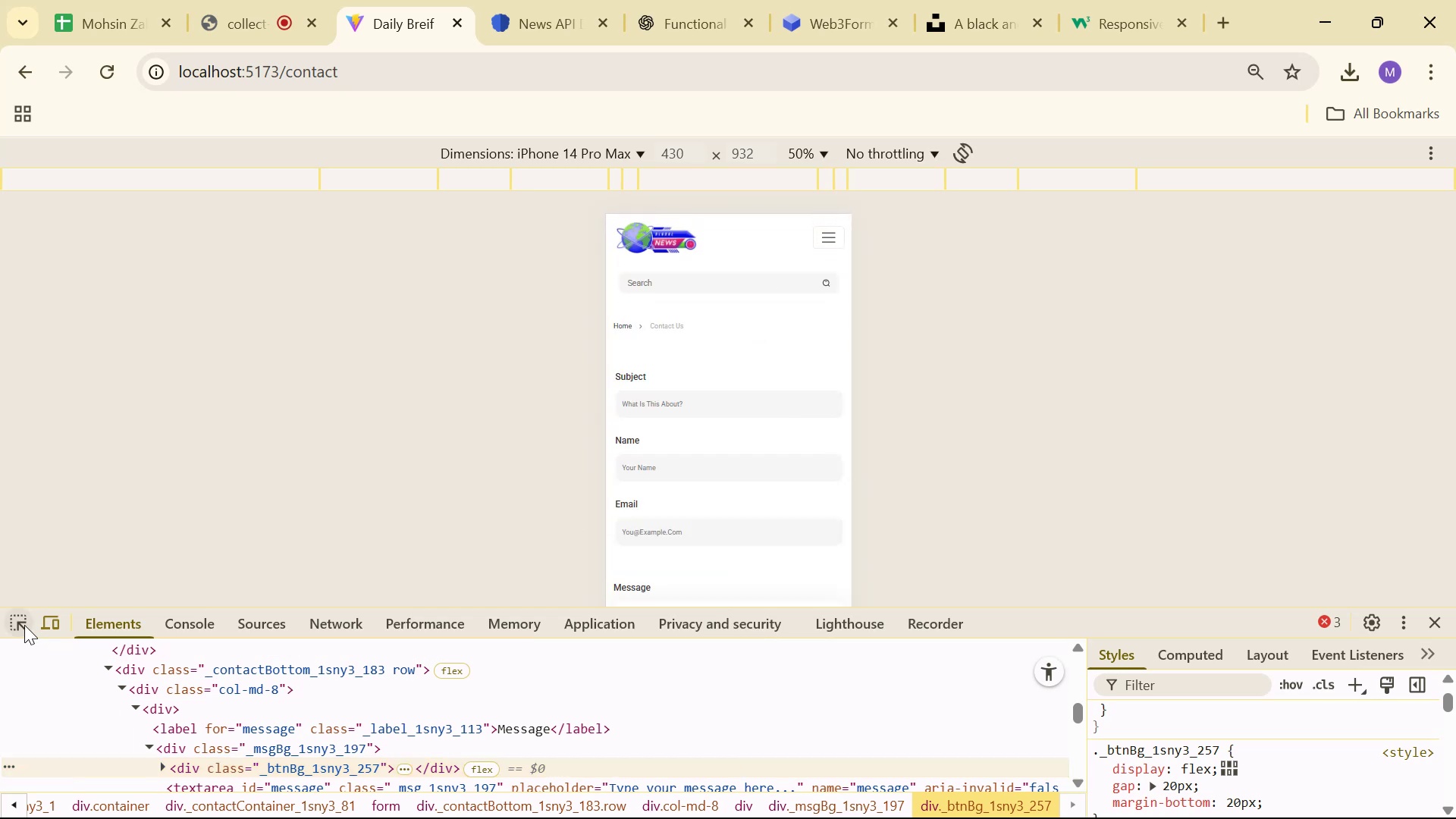 
triple_click([21, 623])
 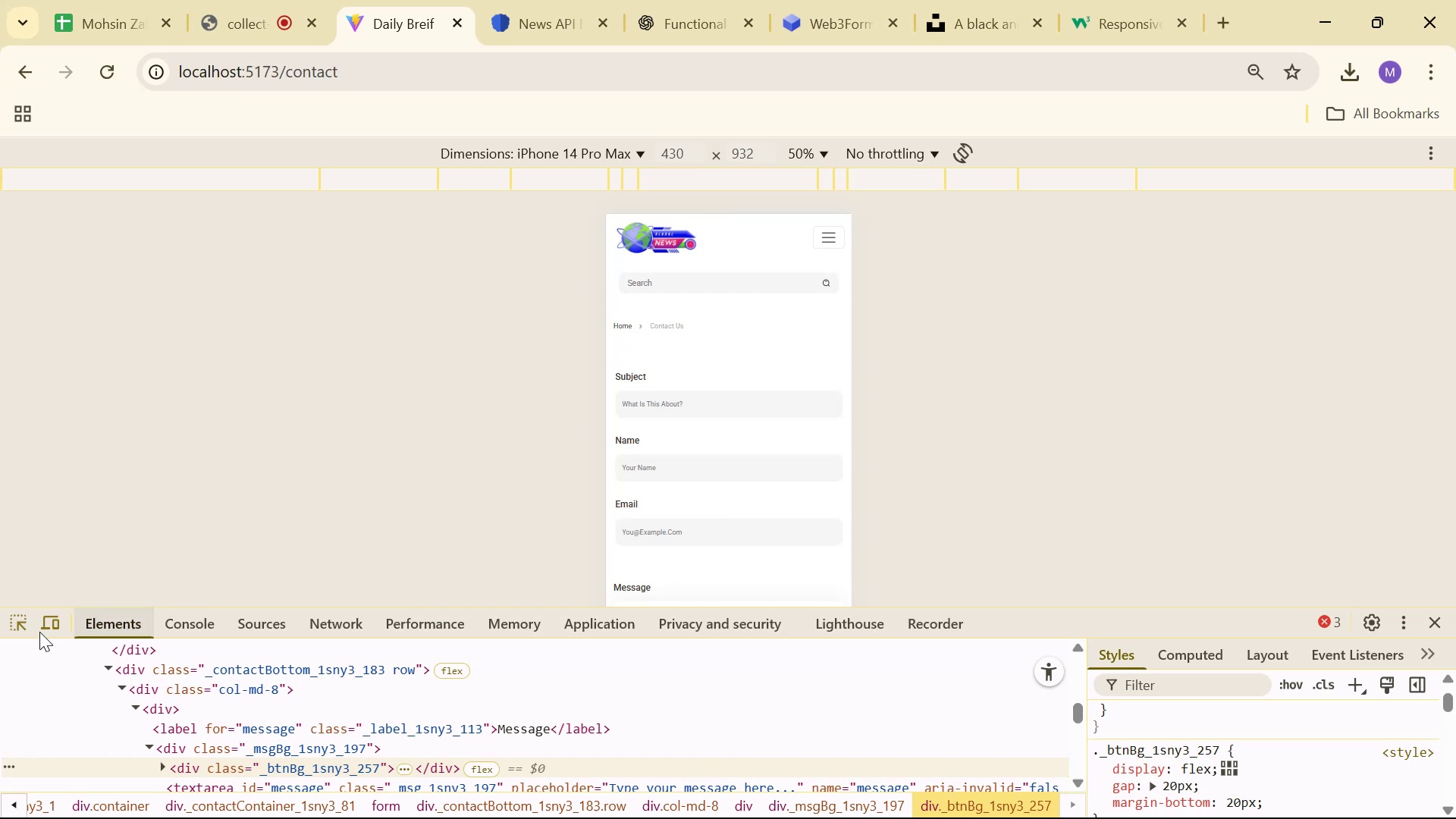 
double_click([15, 623])
 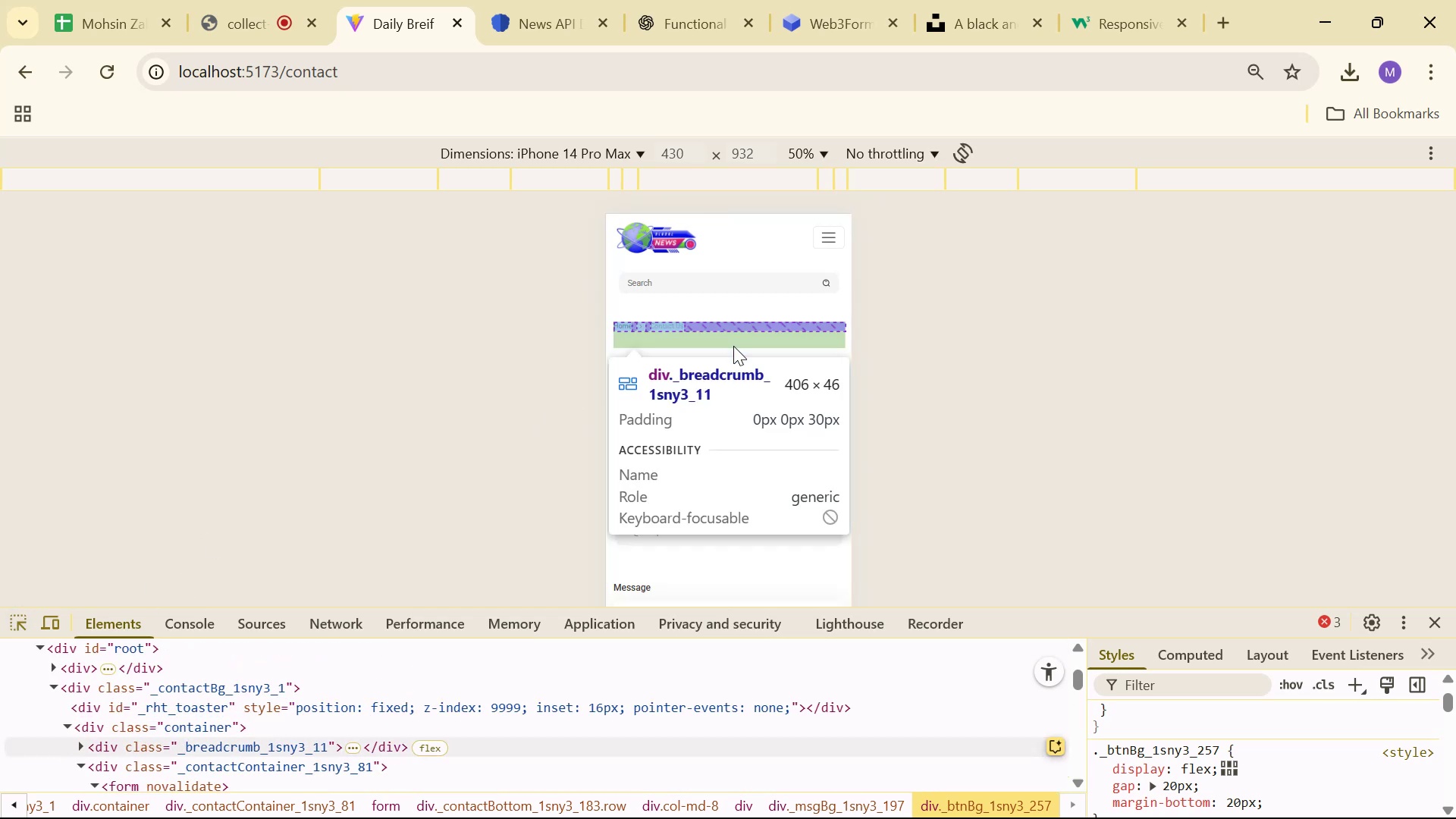 
left_click([739, 337])
 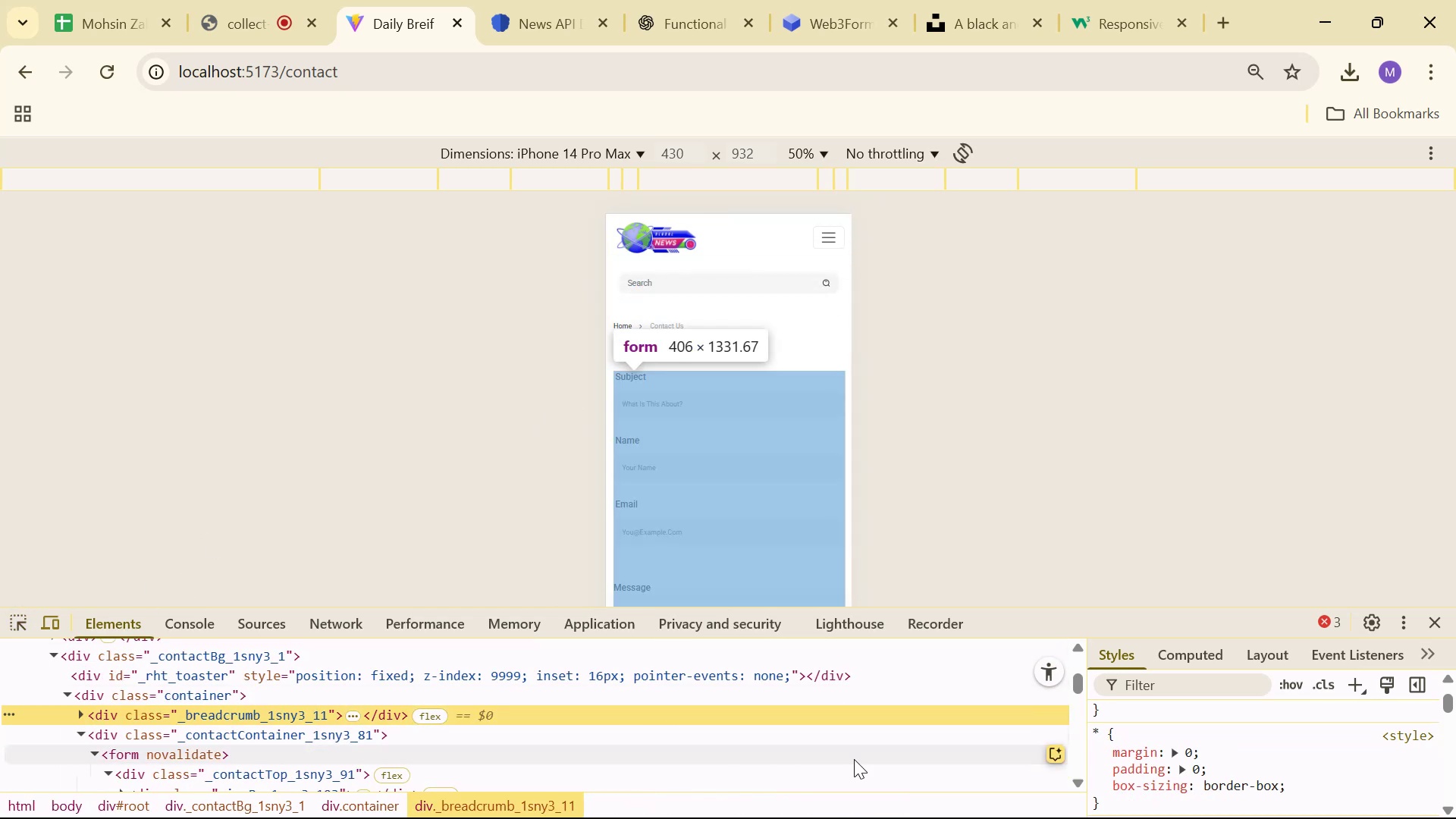 
key(Alt+AltLeft)
 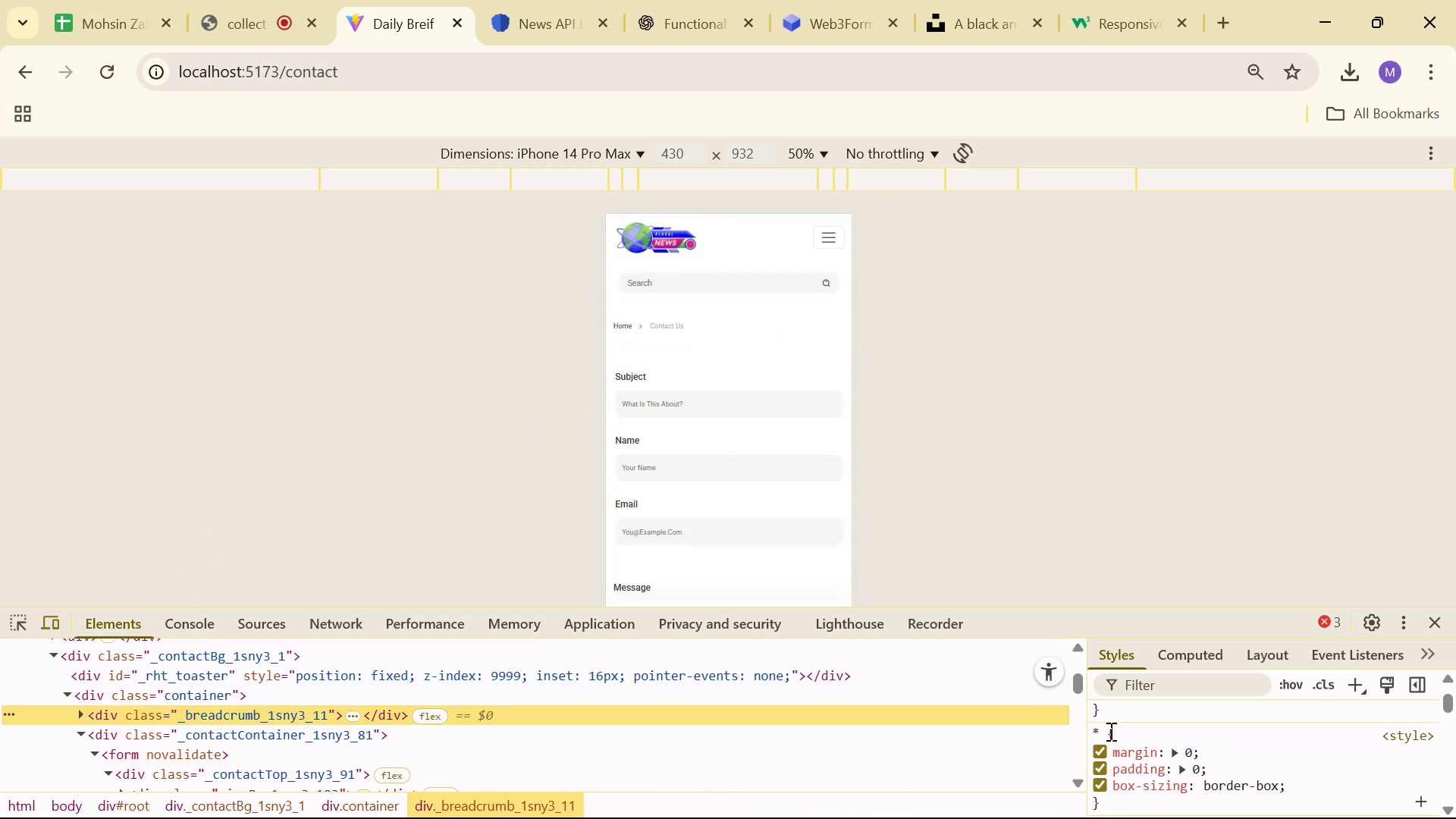 
key(Alt+Tab)
 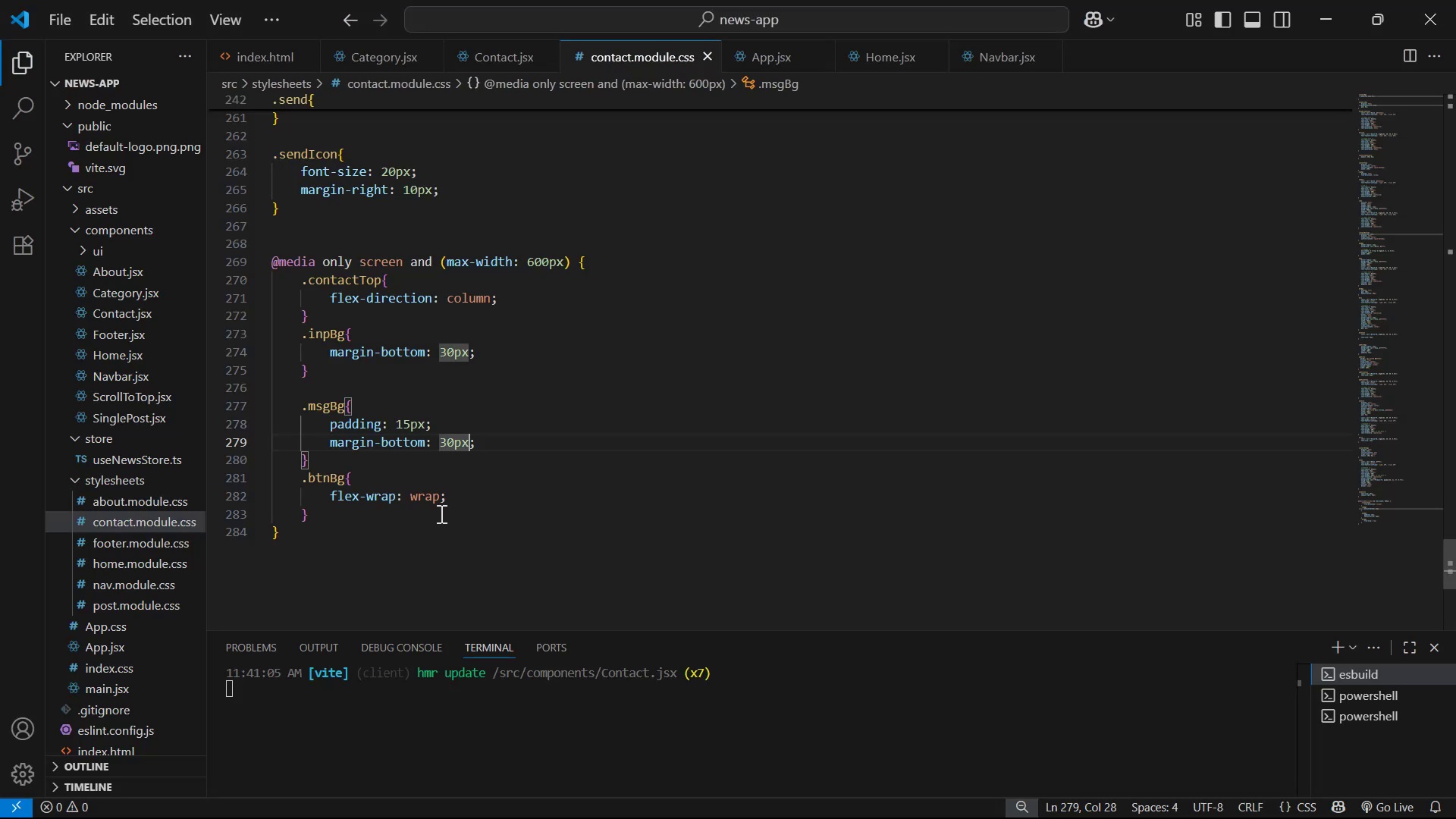 
left_click([440, 513])
 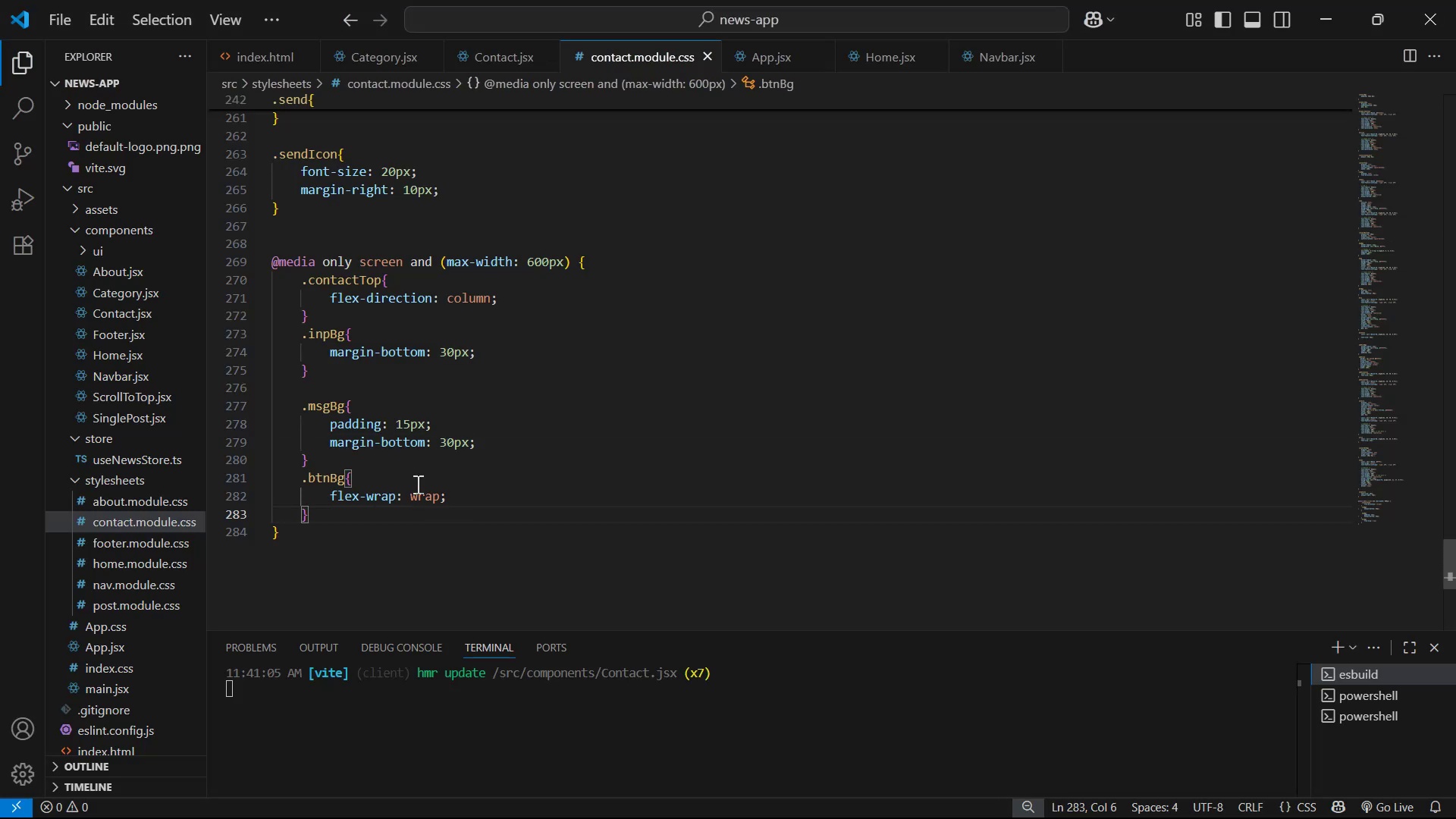 
key(Enter)
 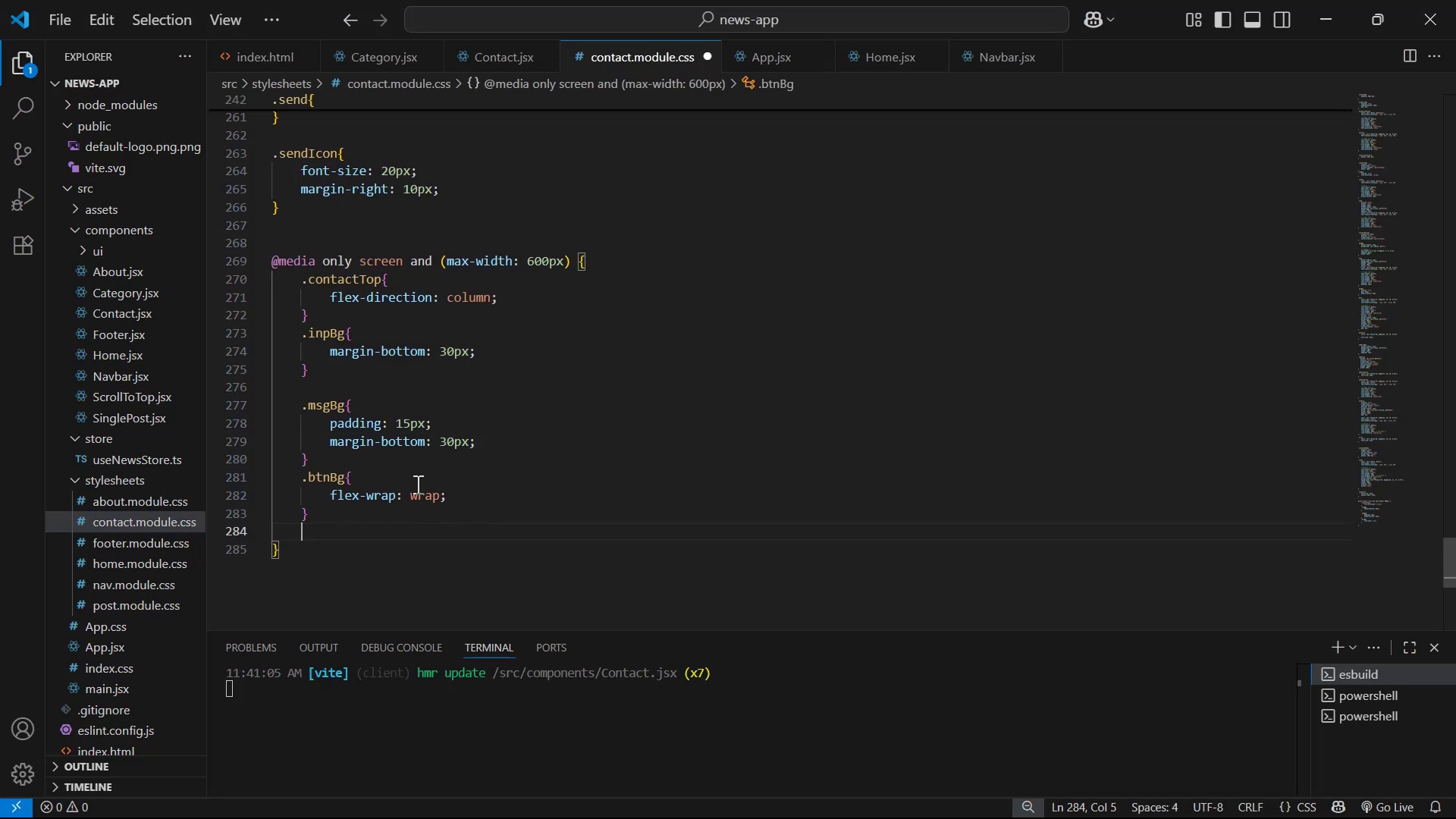 
type(.bre)
 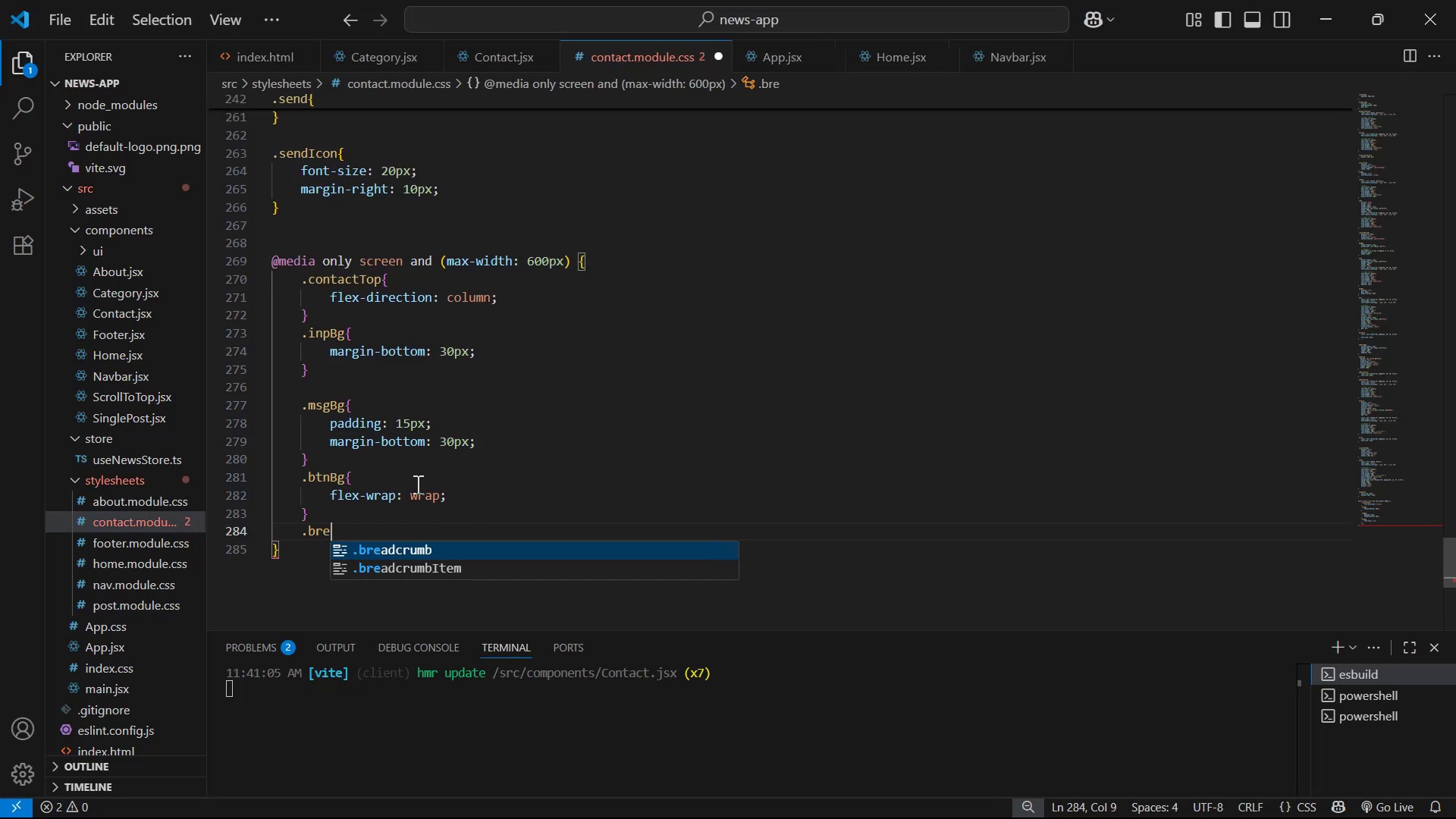 
key(Enter)
 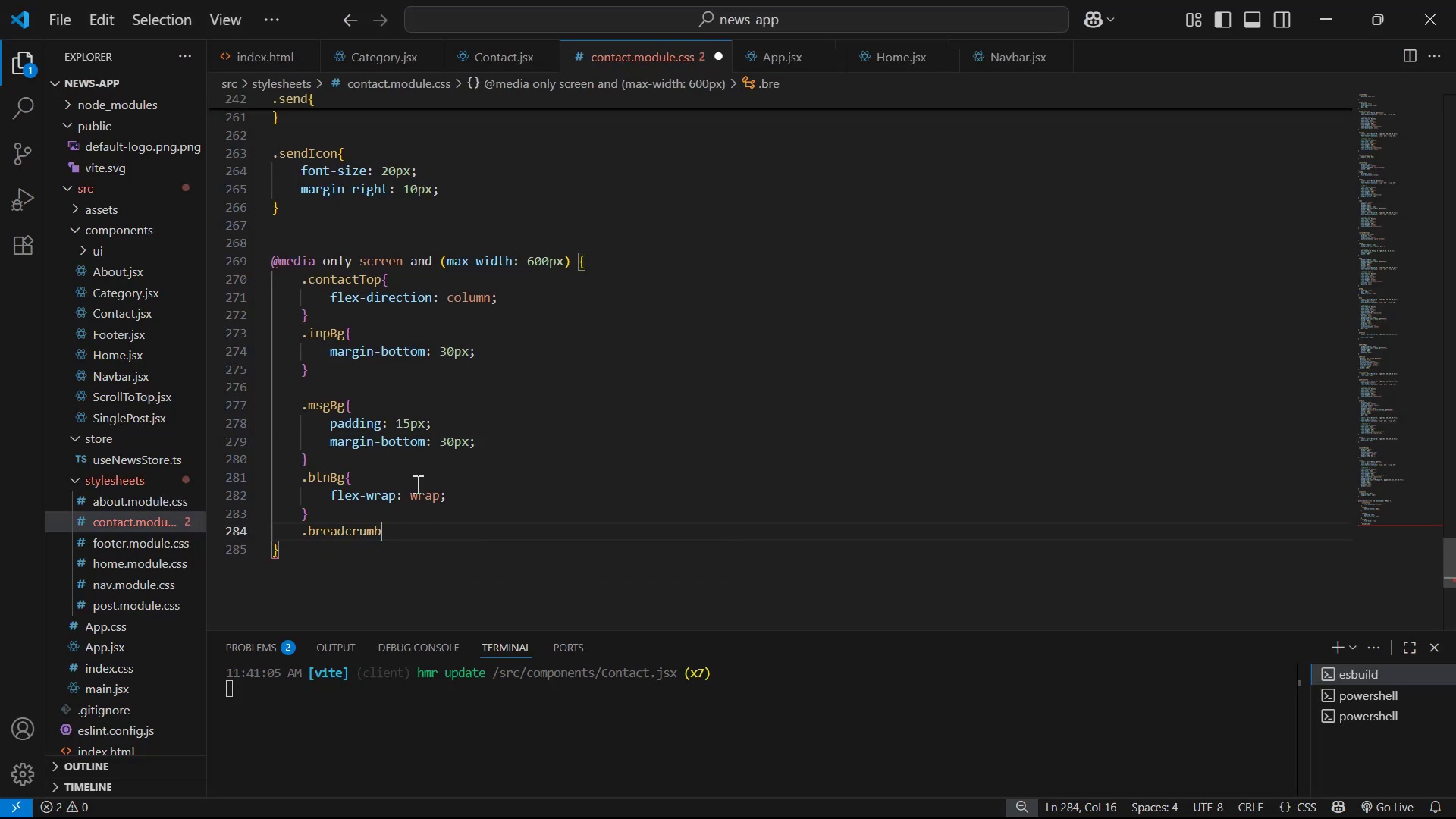 
key(Shift+ShiftLeft)
 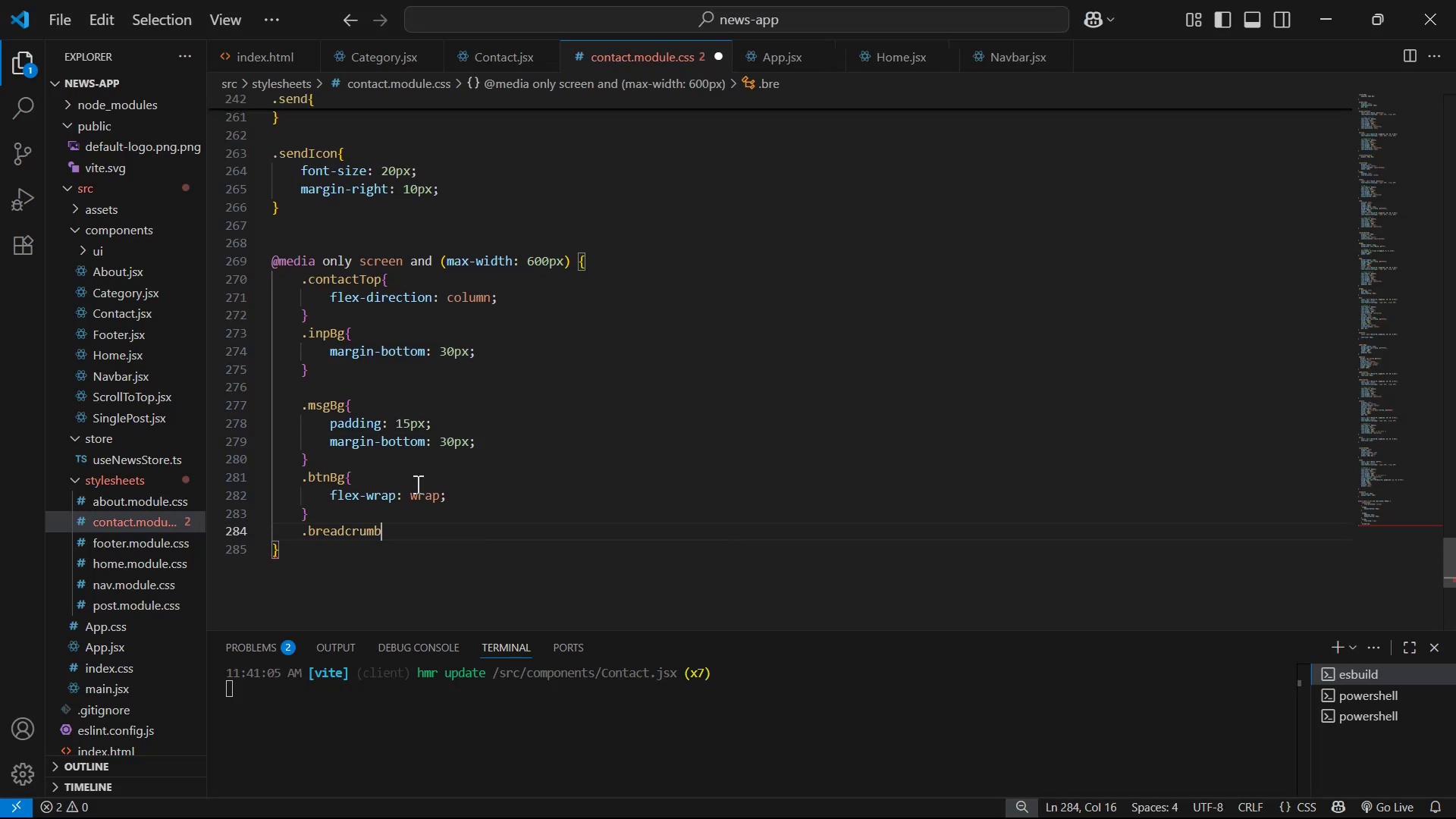 
key(Shift+BracketLeft)
 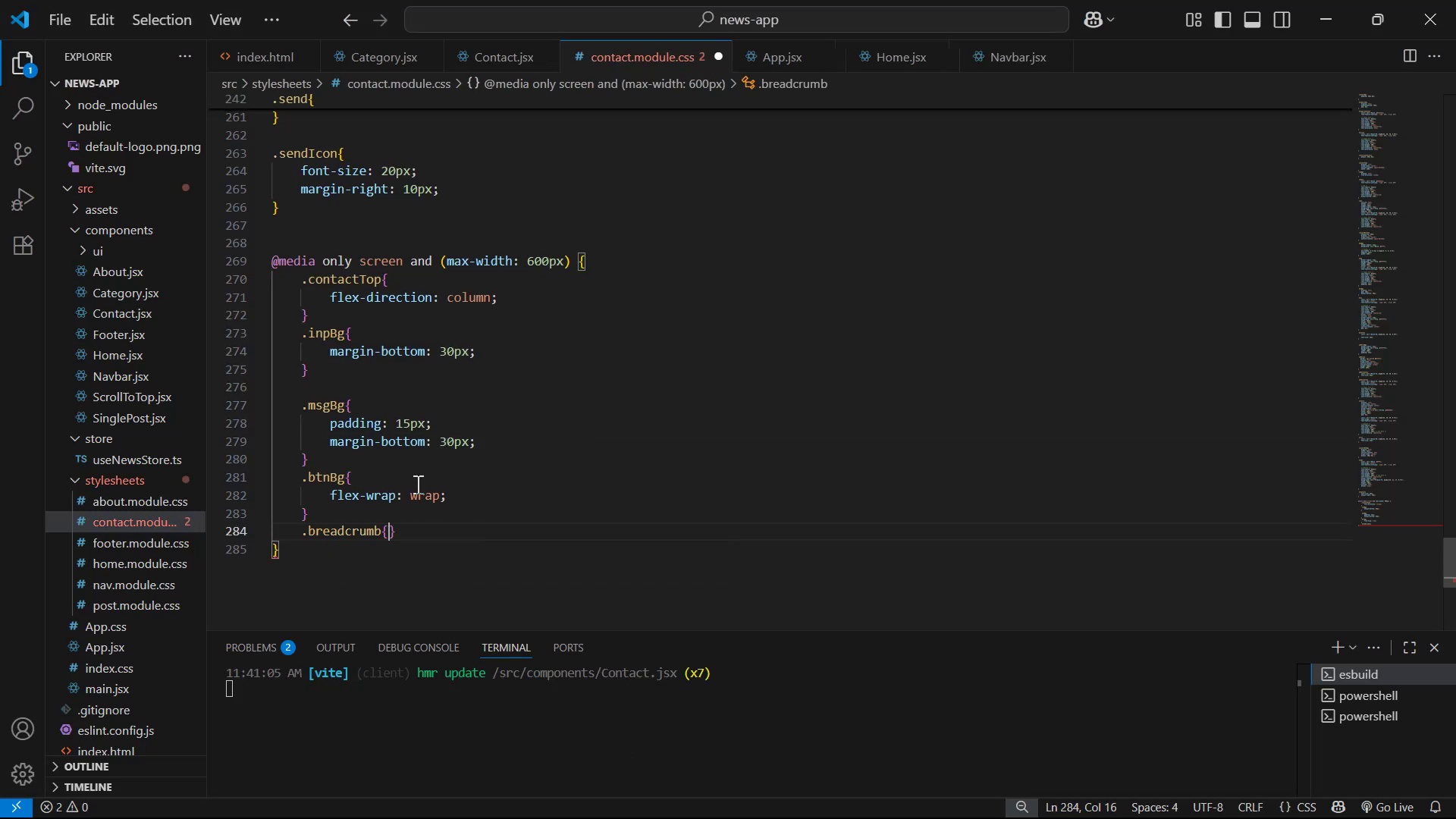 
key(Shift+Enter)
 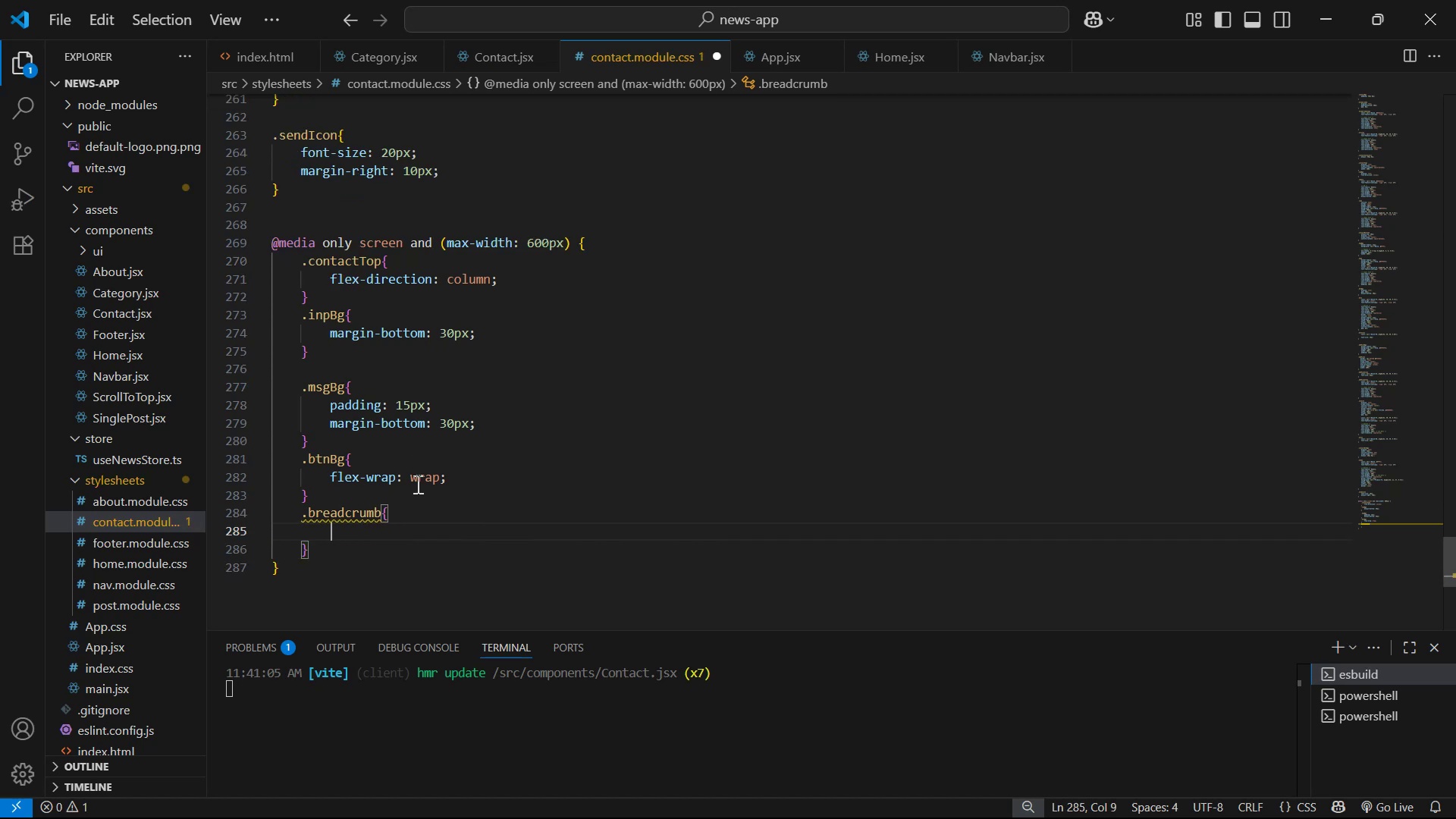 
key(M)
 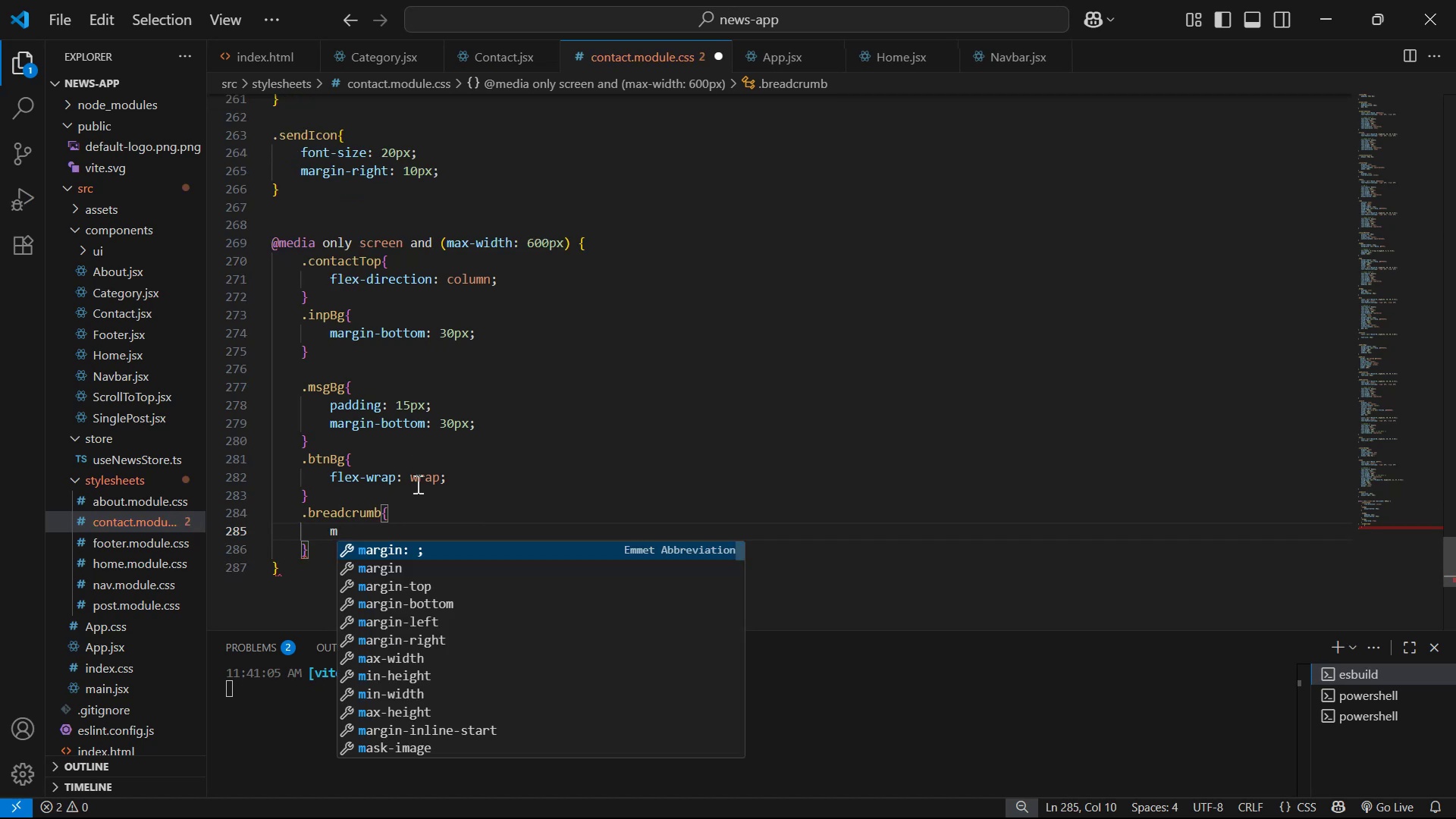 
wait(7.59)
 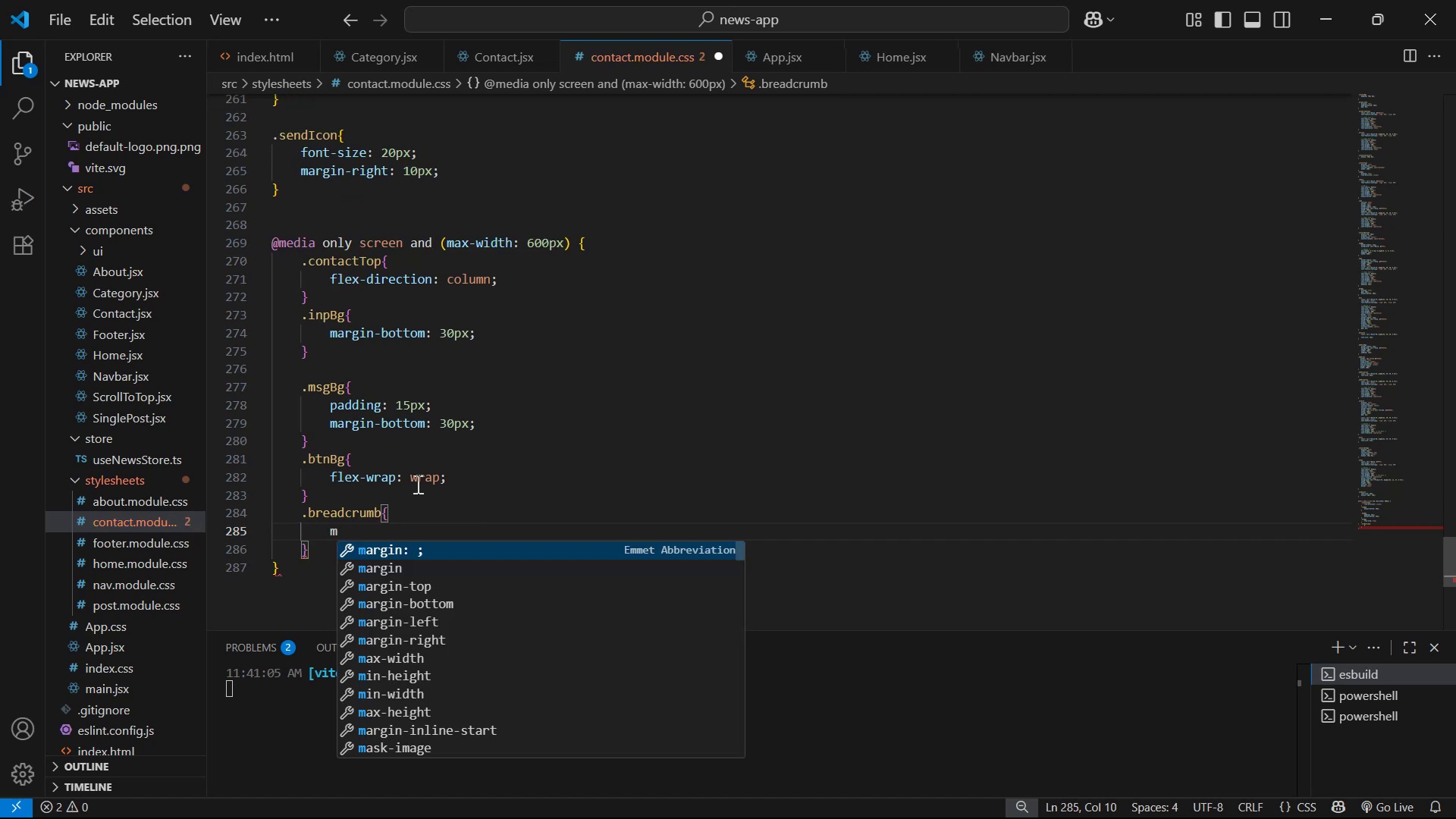 
key(ArrowDown)
 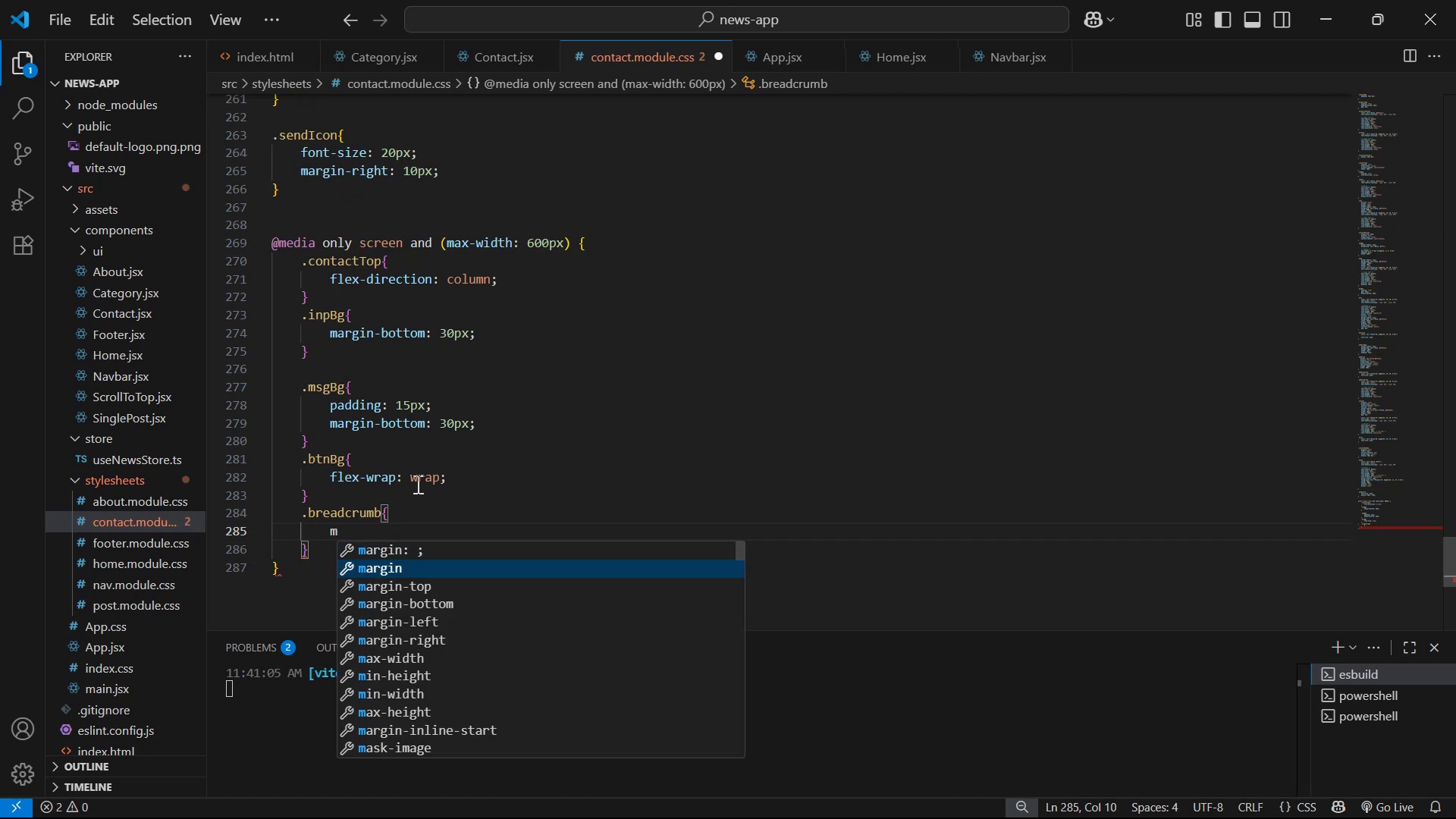 
key(ArrowDown)
 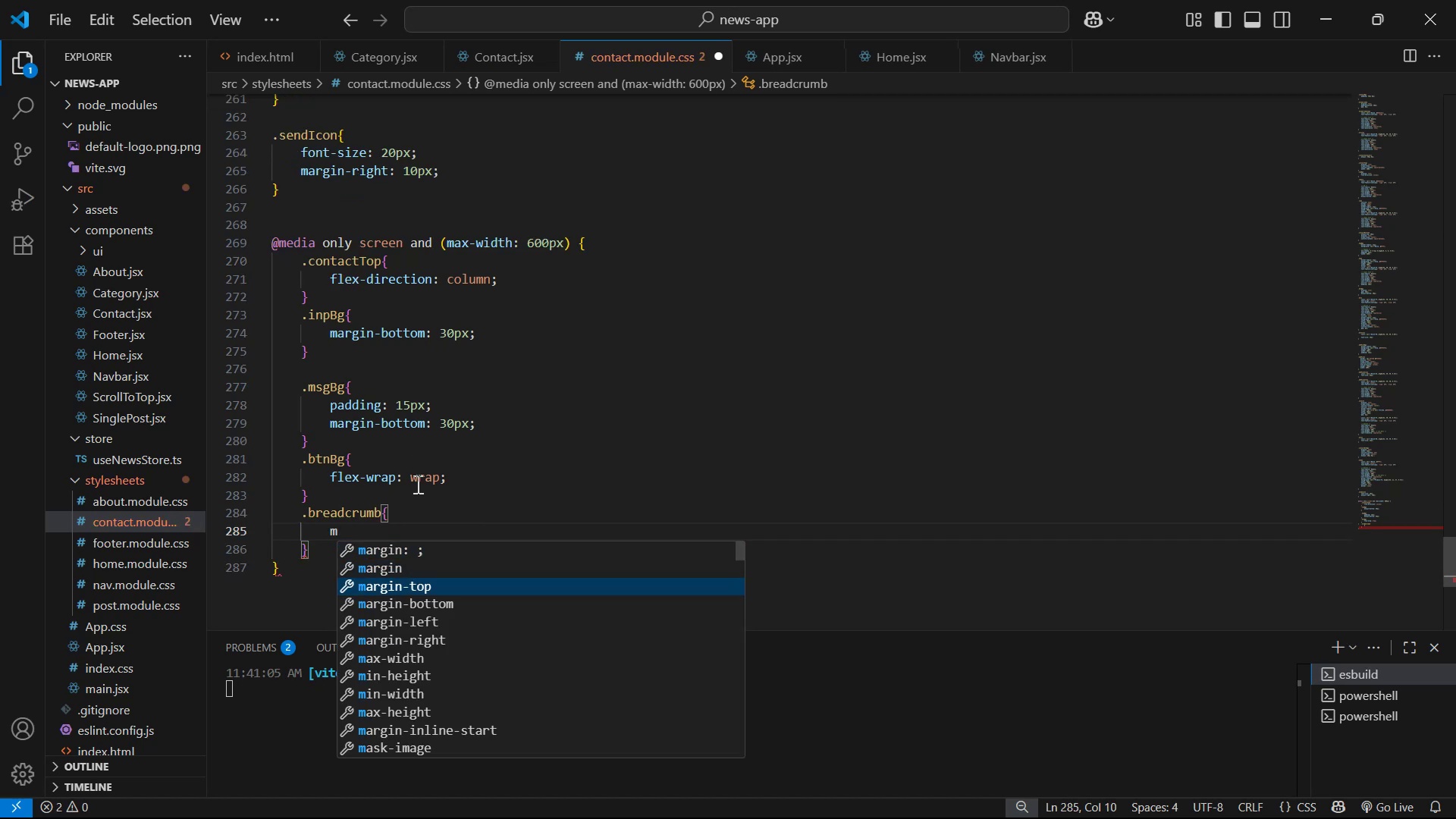 
key(ArrowDown)
 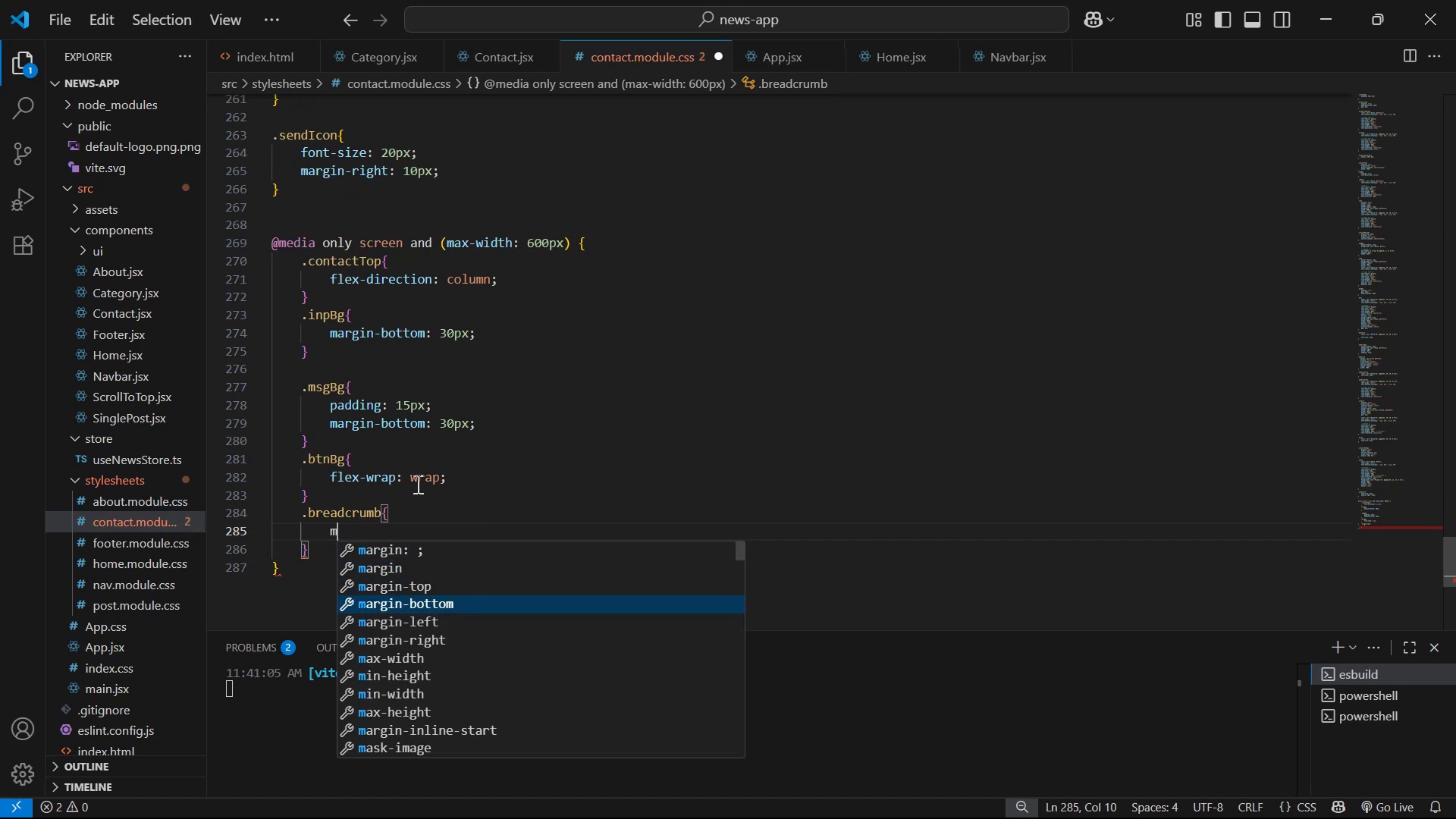 
key(Enter)
 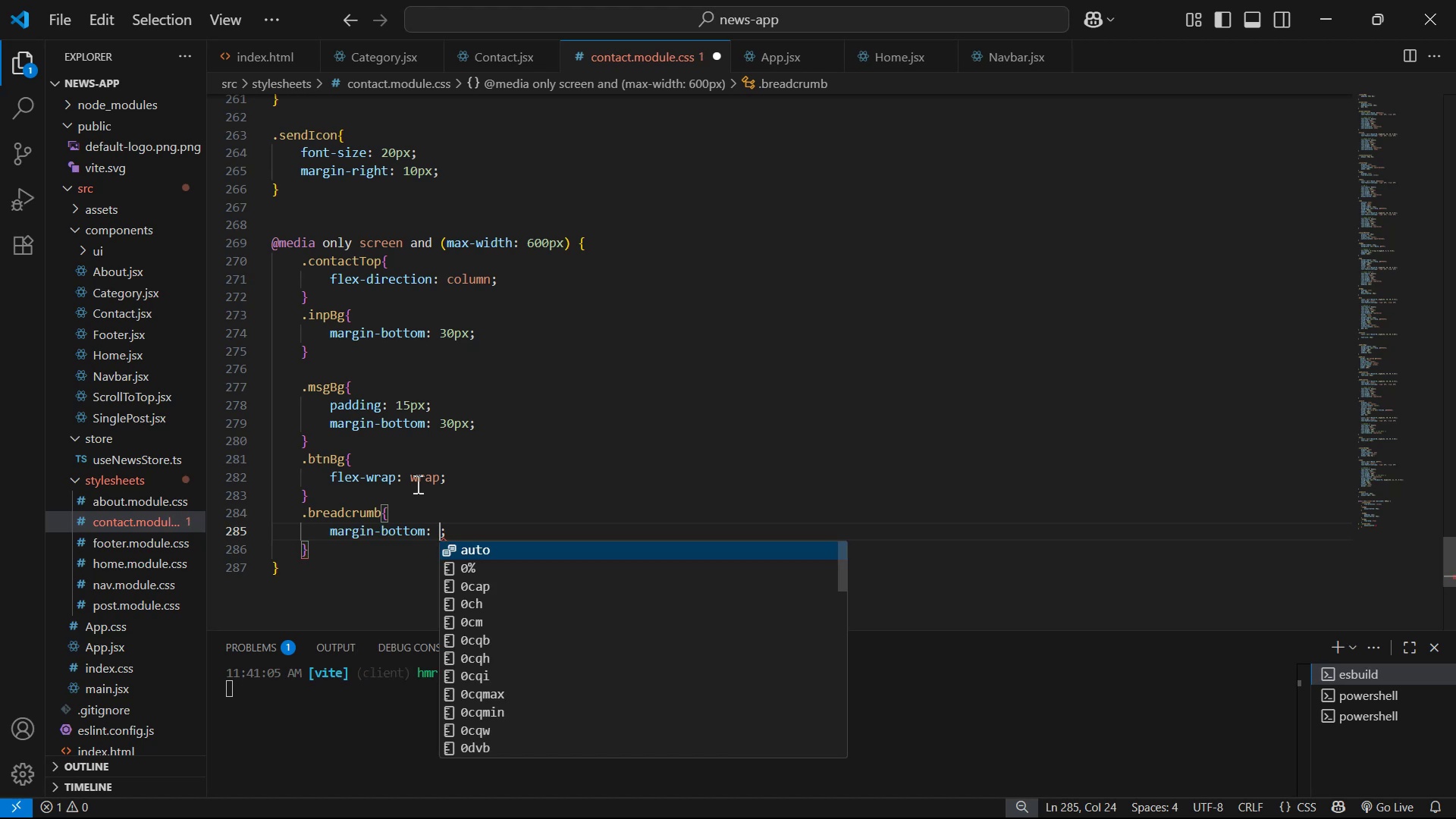 
key(Alt+AltLeft)
 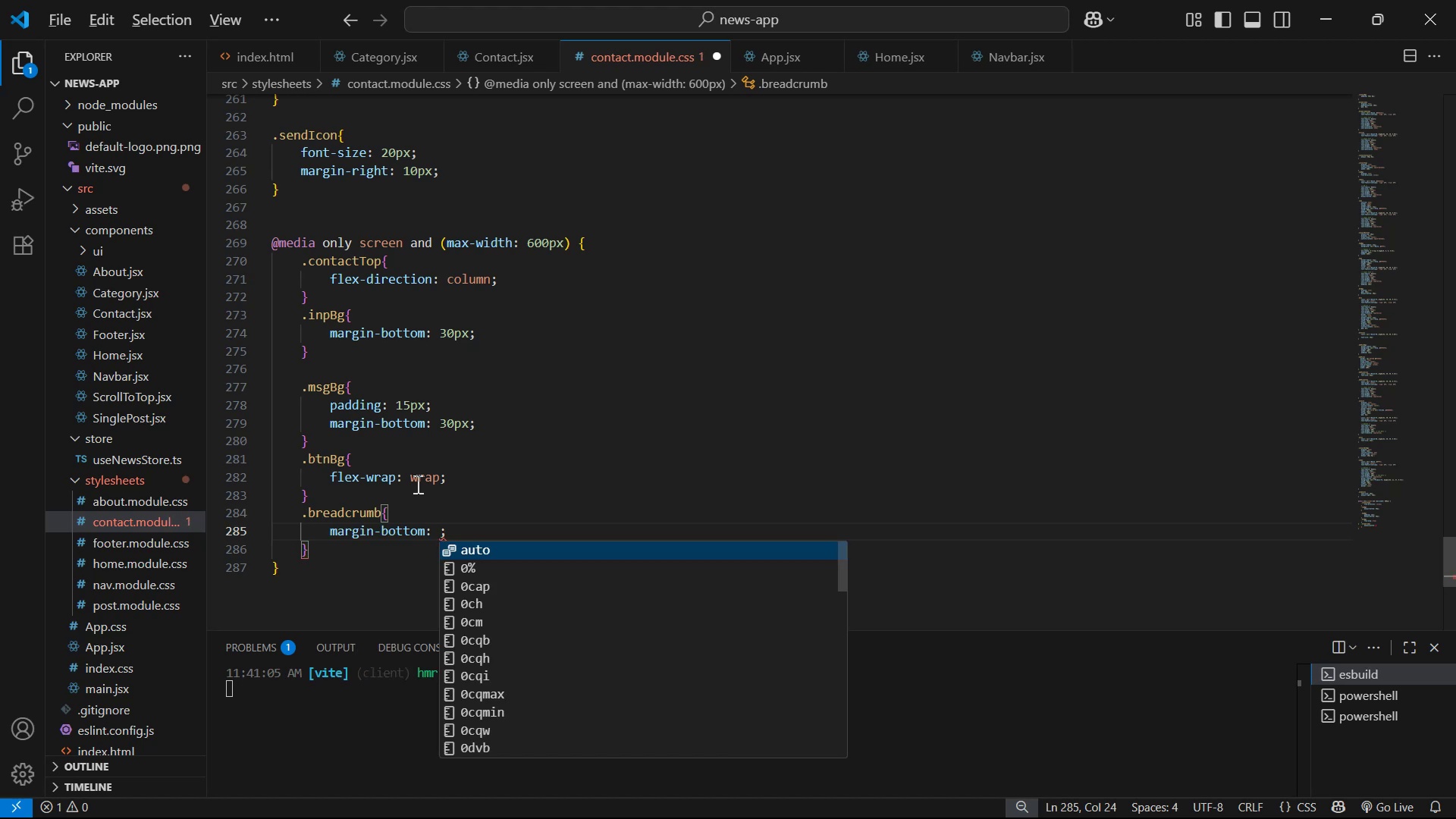 
key(Alt+Tab)
 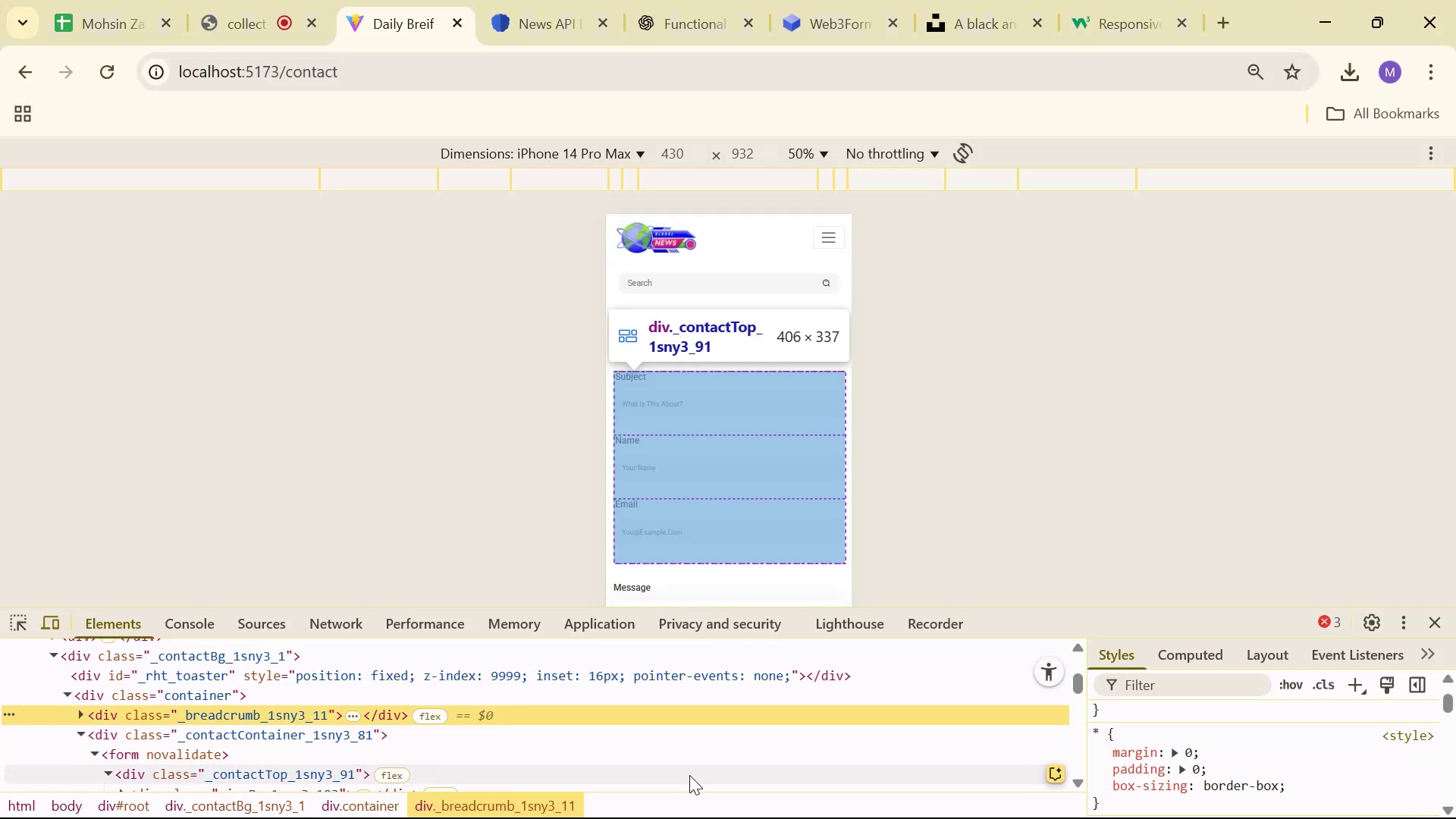 
scroll: coordinate [1430, 711], scroll_direction: down, amount: 1.0
 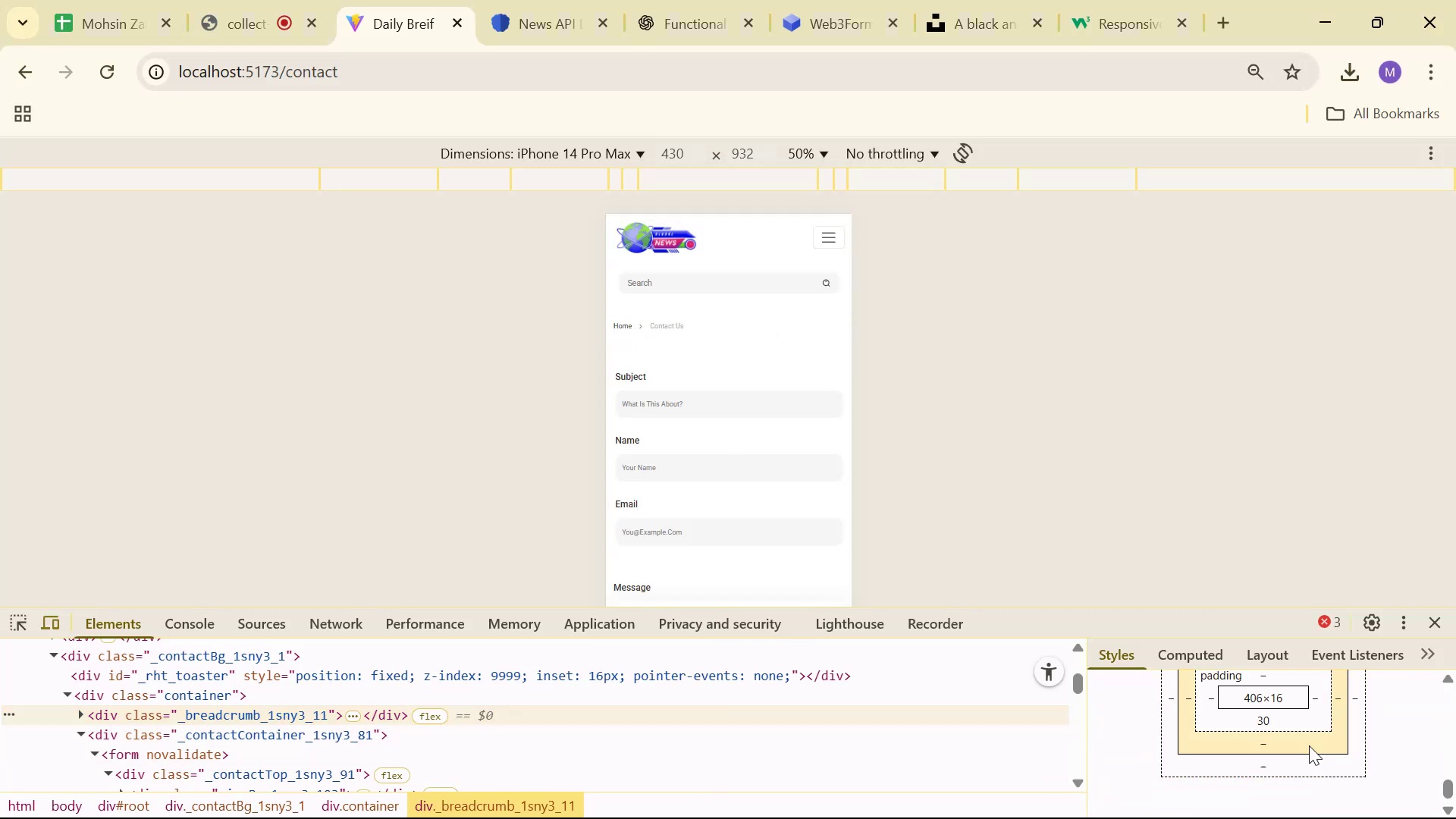 
key(Alt+AltLeft)
 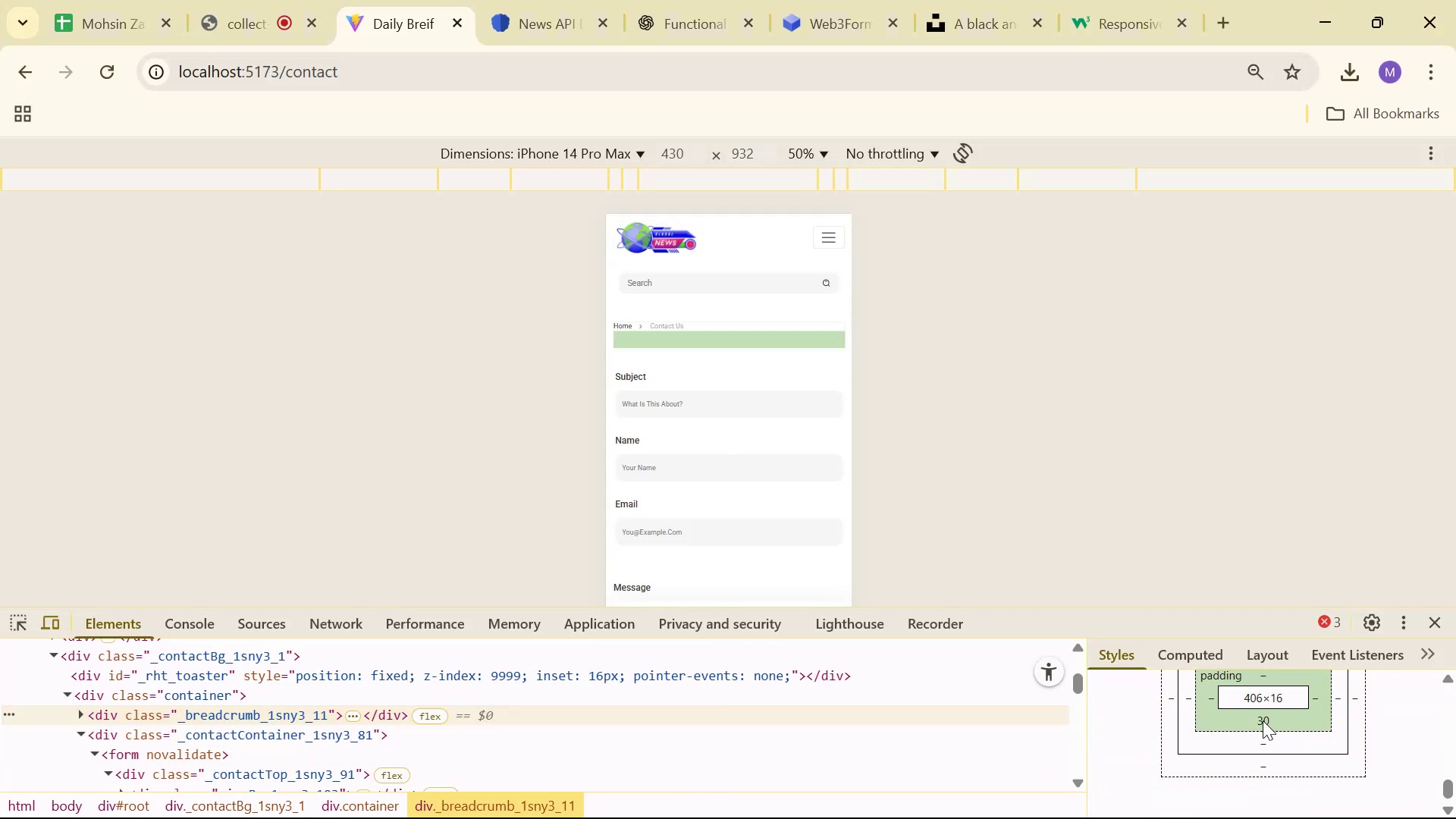 
key(Alt+Tab)
 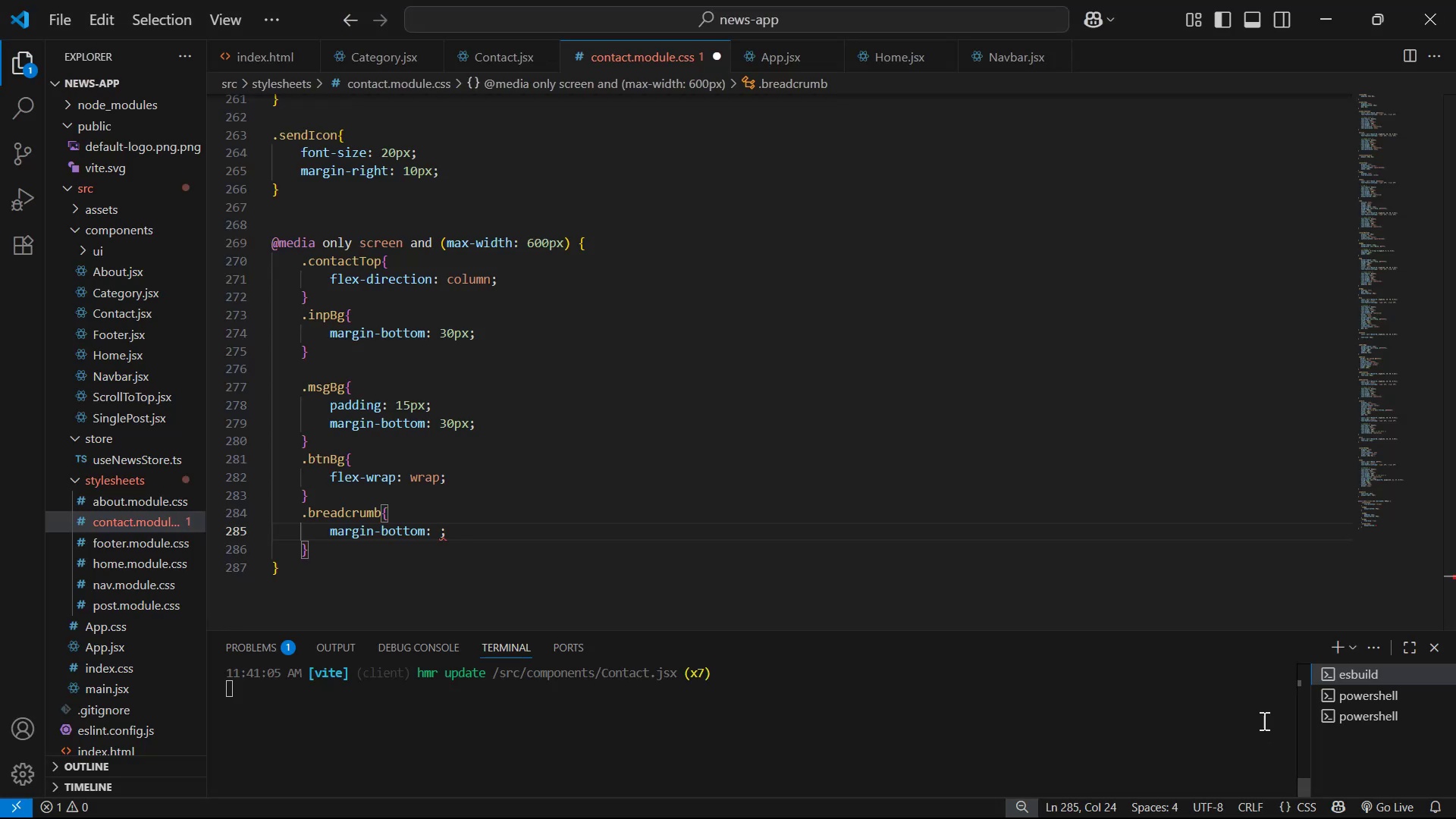 
key(ArrowRight)
 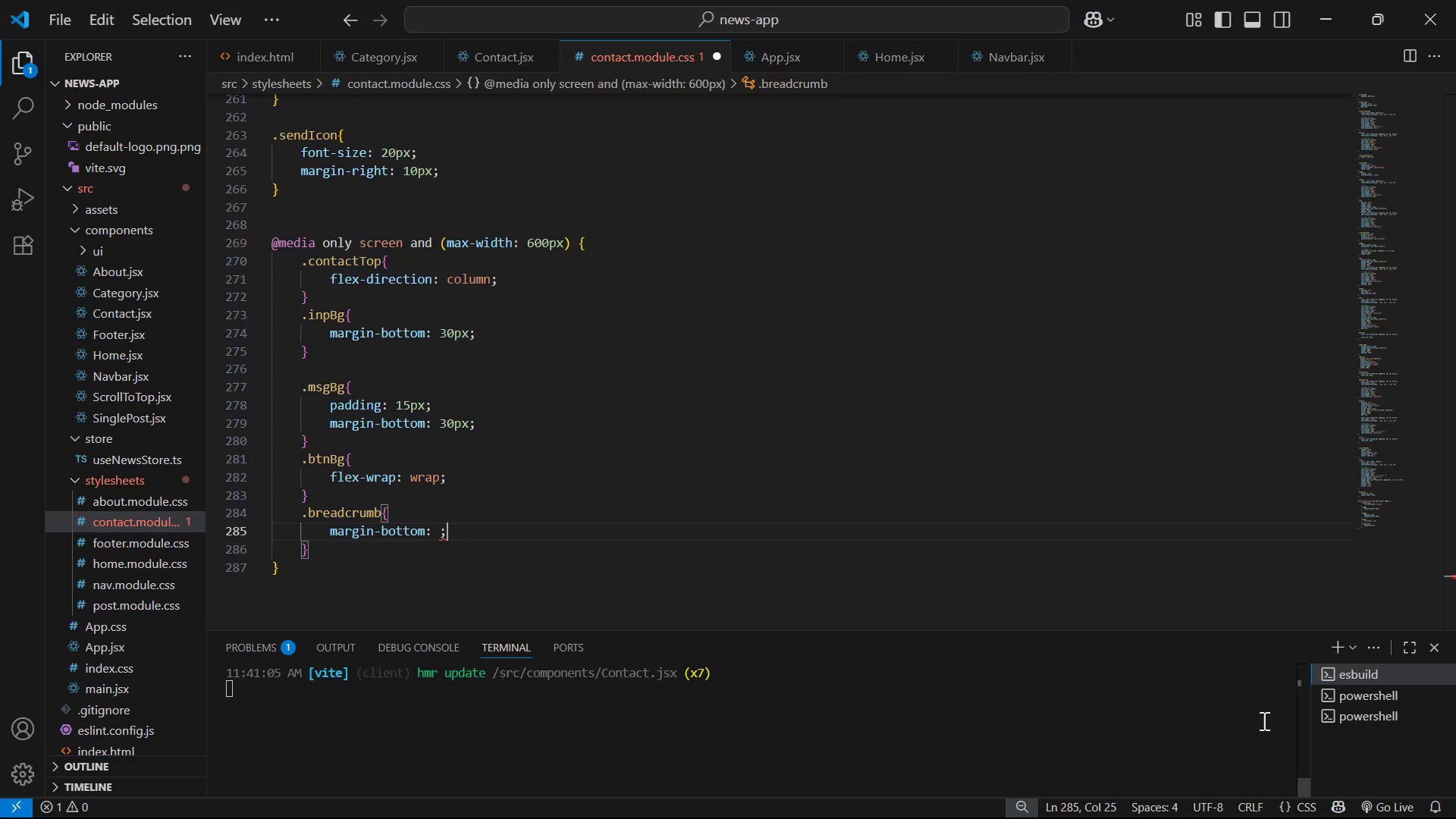 
hold_key(key=Backspace, duration=0.83)
 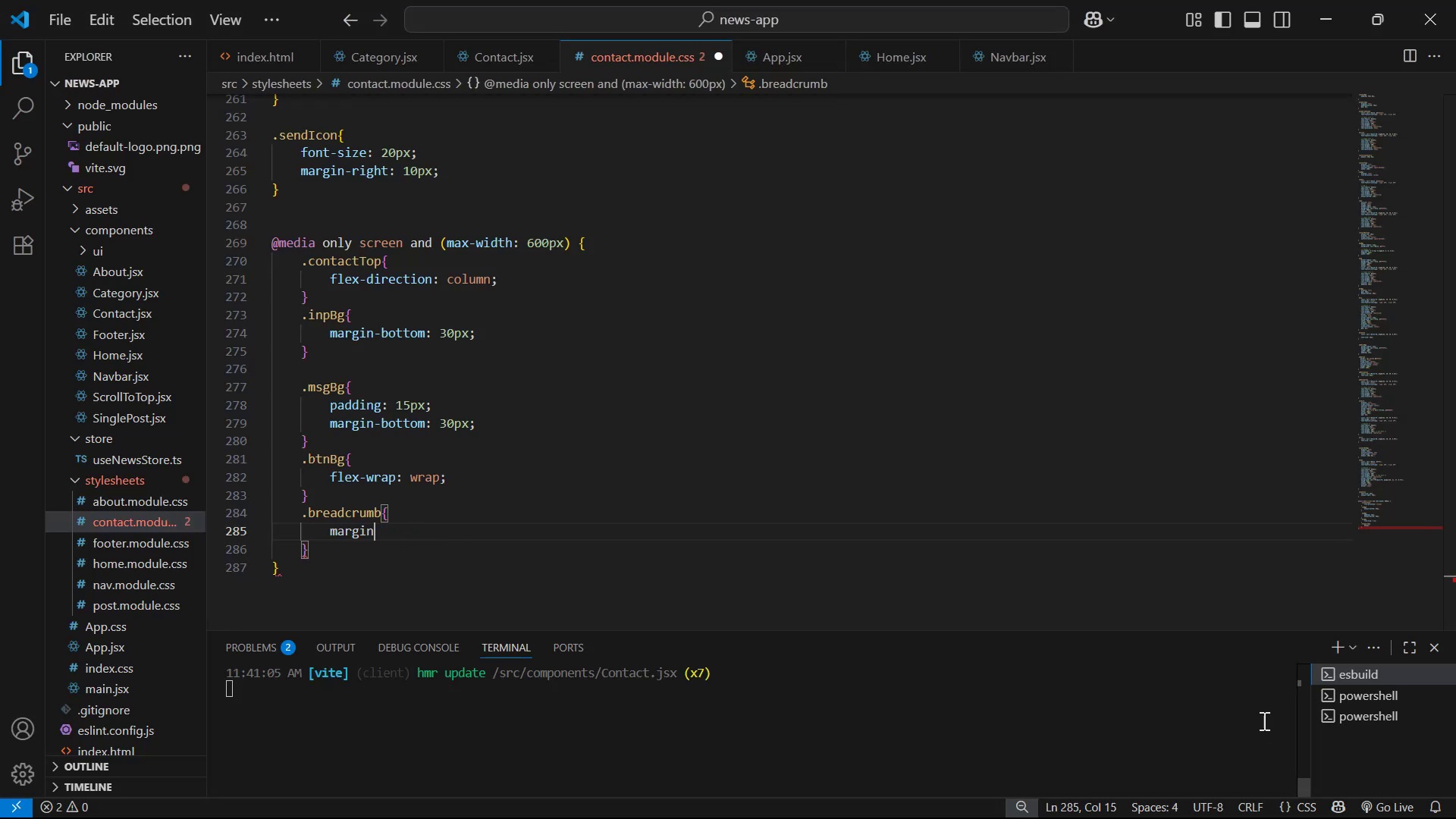 
key(Backspace)
key(Backspace)
key(Backspace)
key(Backspace)
key(Backspace)
type(pa)
 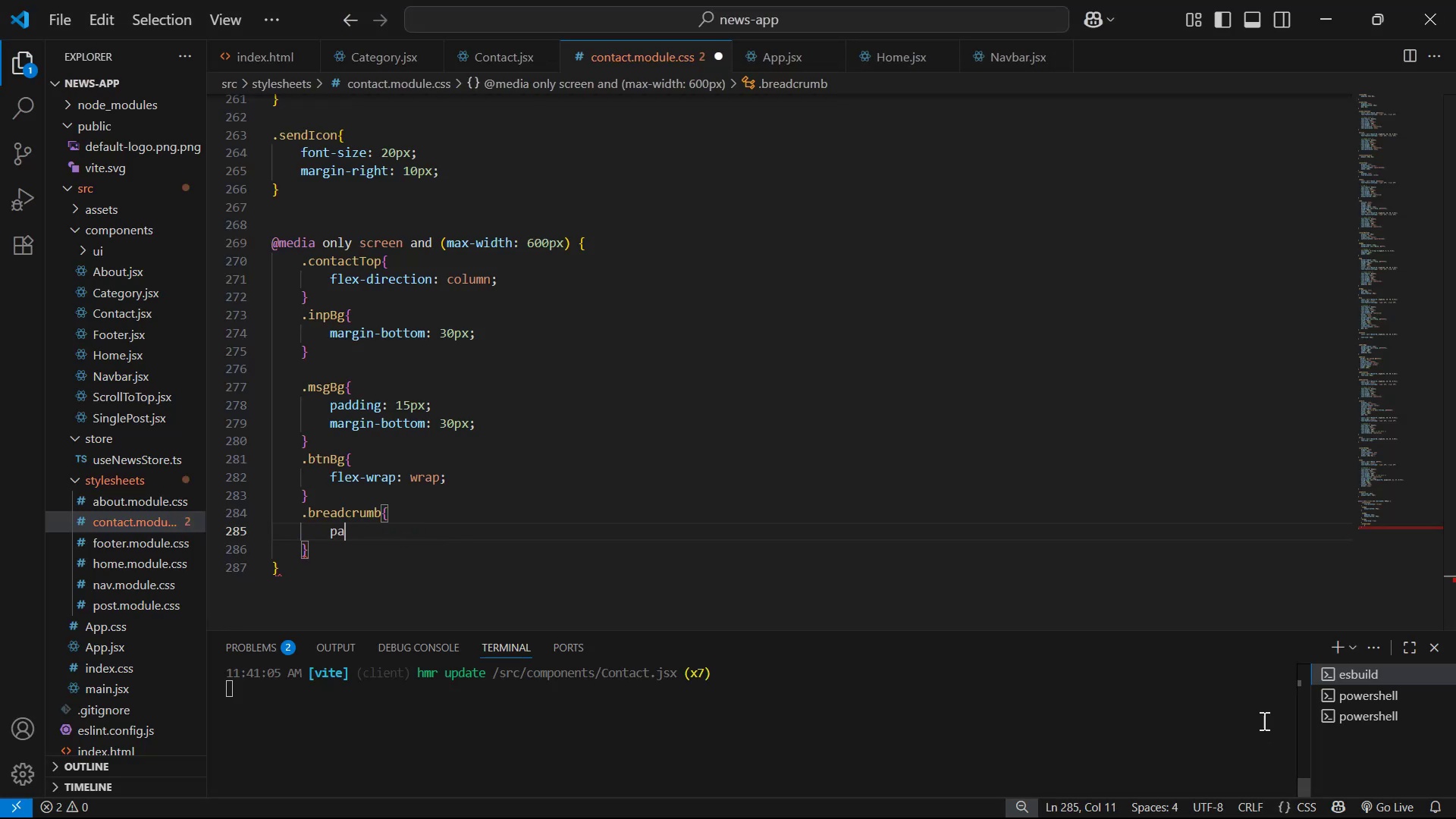 
key(ArrowDown)
 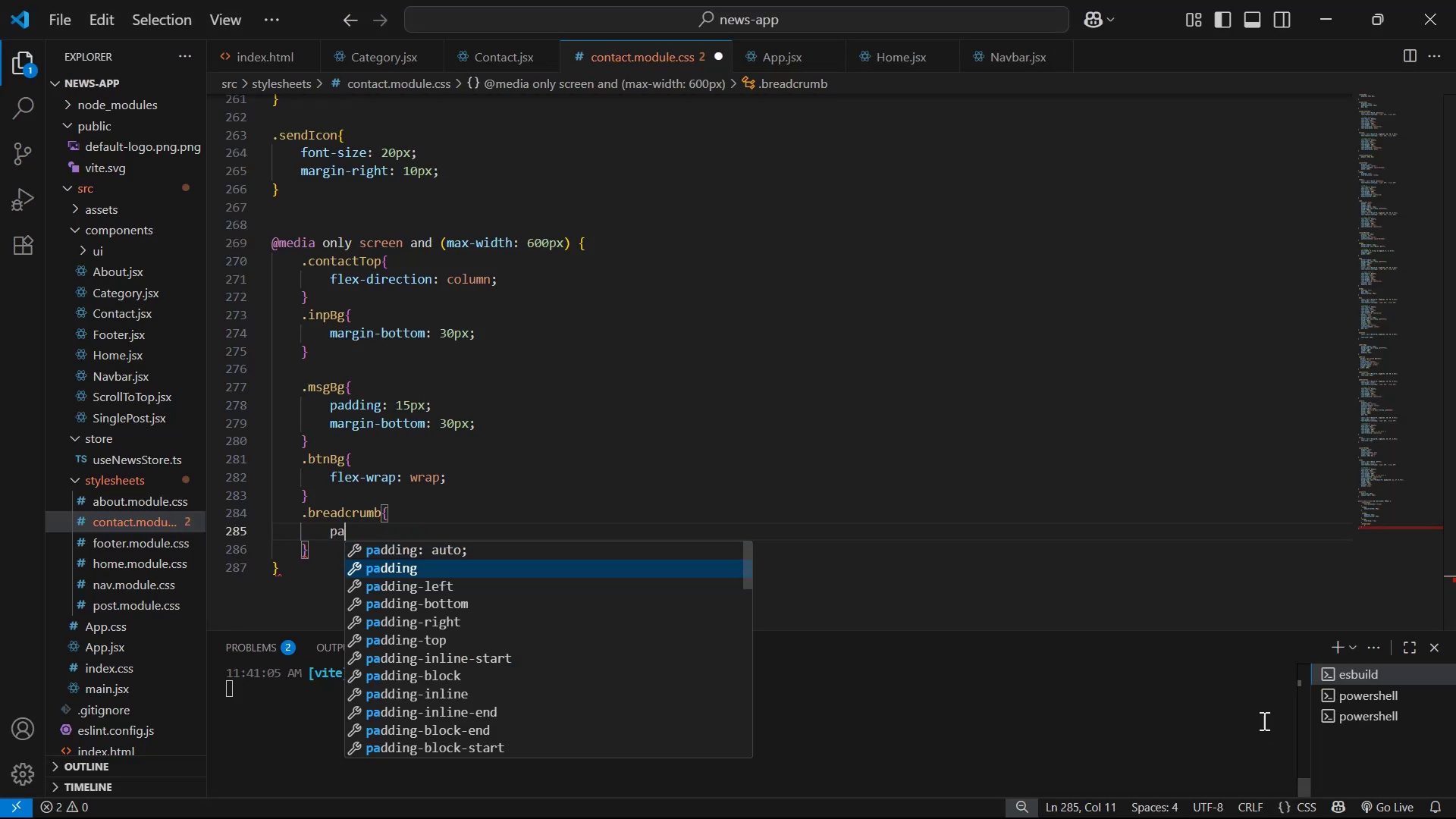 
key(ArrowDown)
 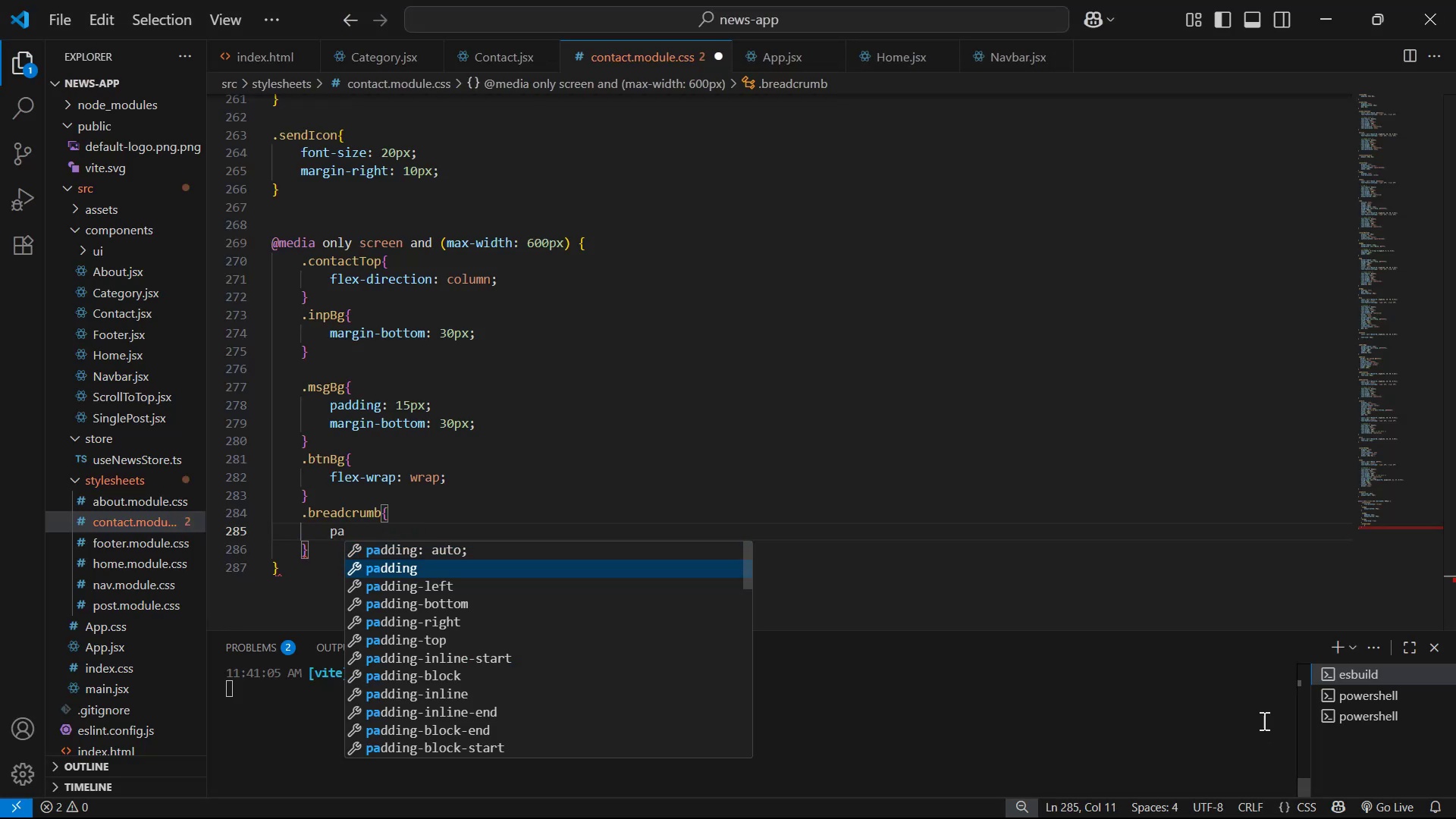 
key(ArrowDown)
 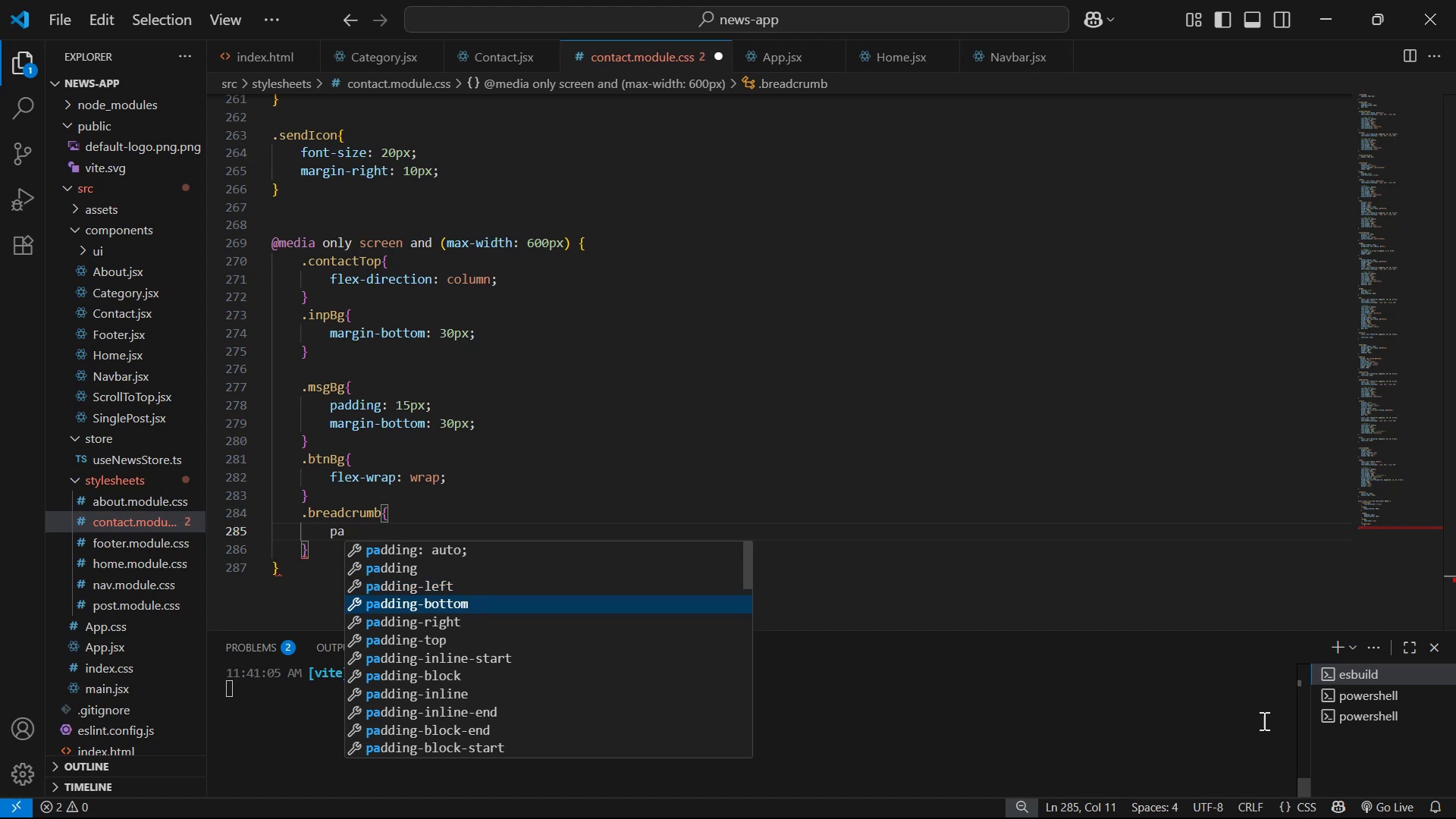 
key(Enter)
 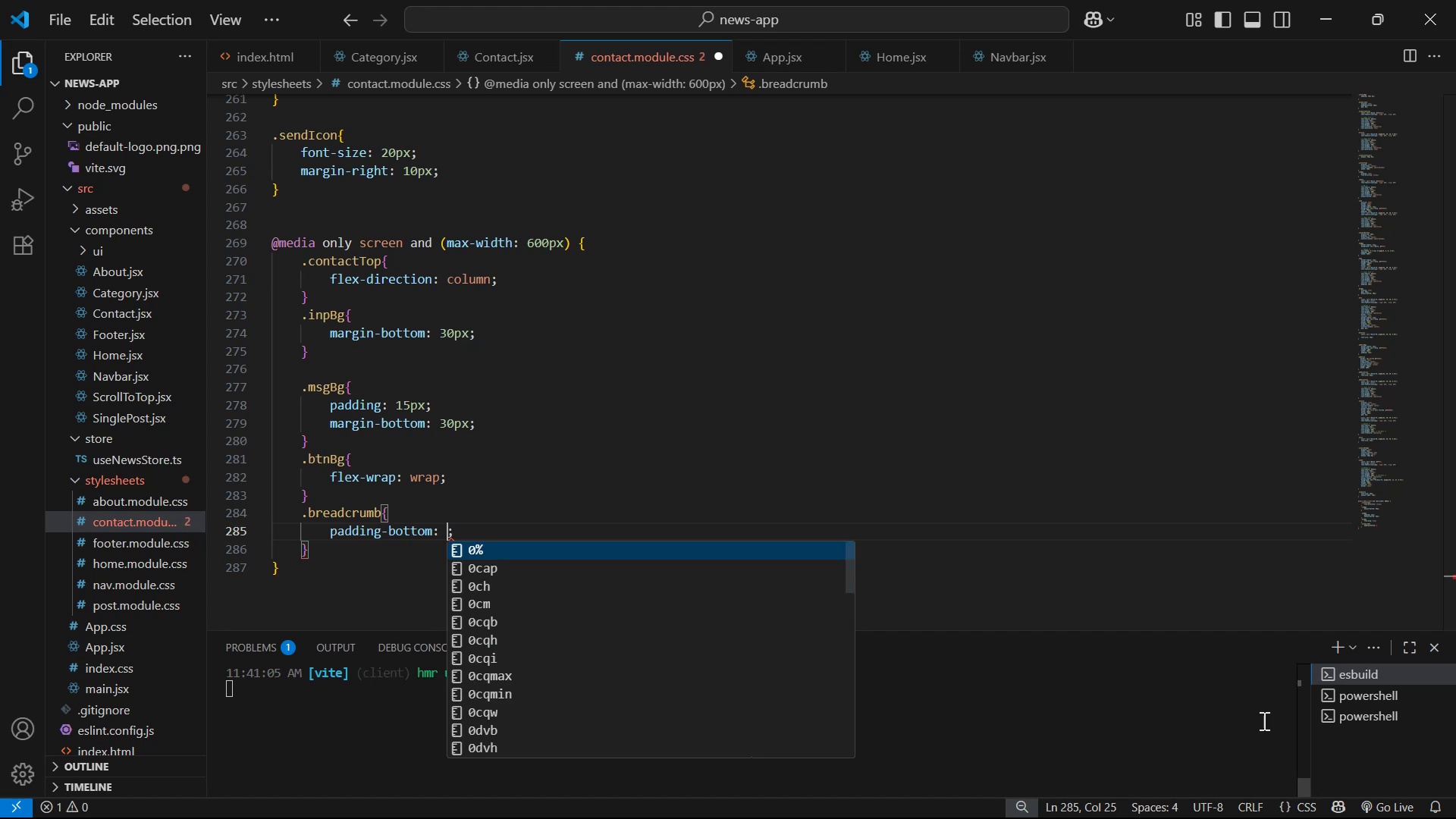 
type(0px)
 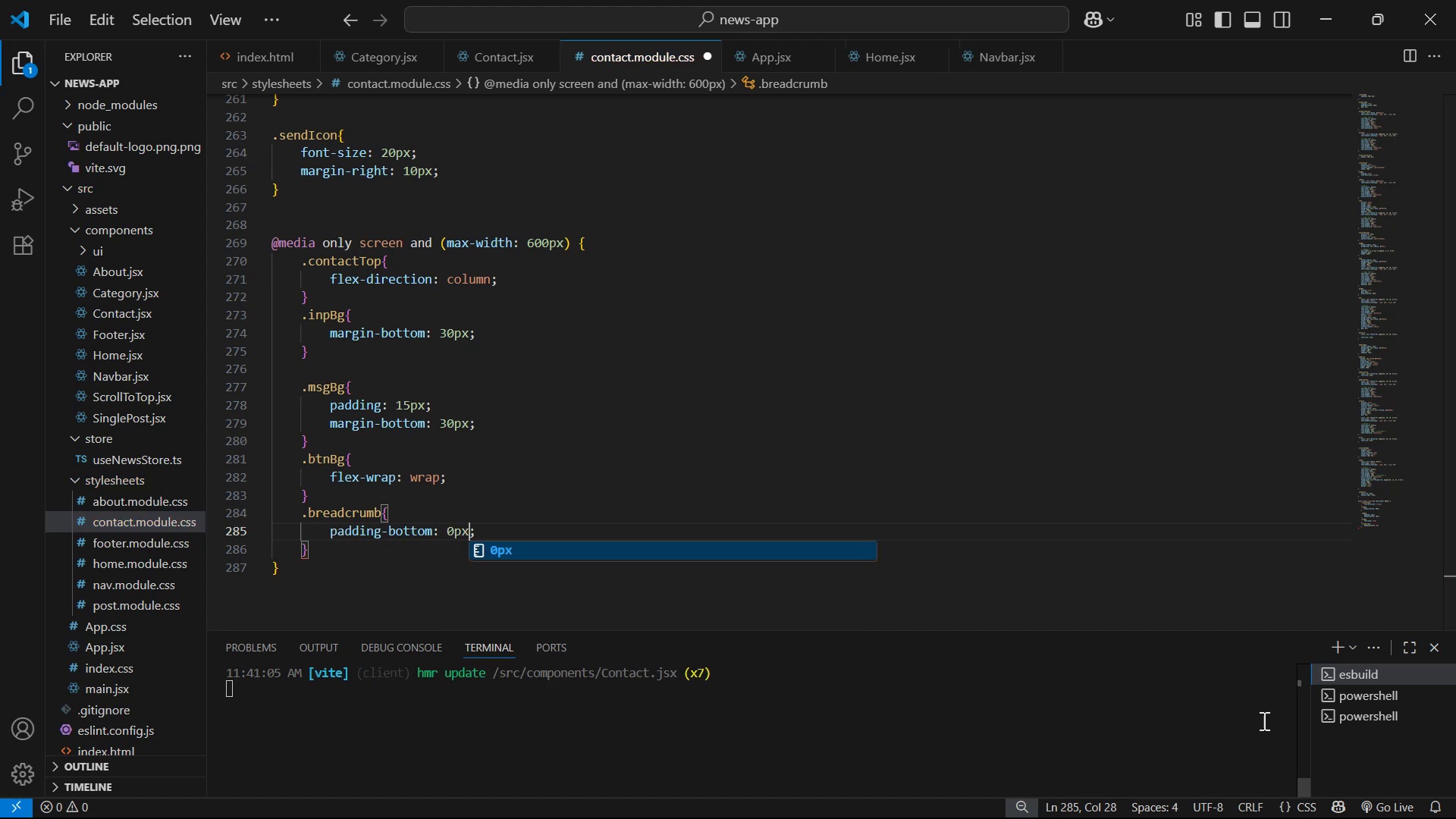 
key(Control+ControlLeft)
 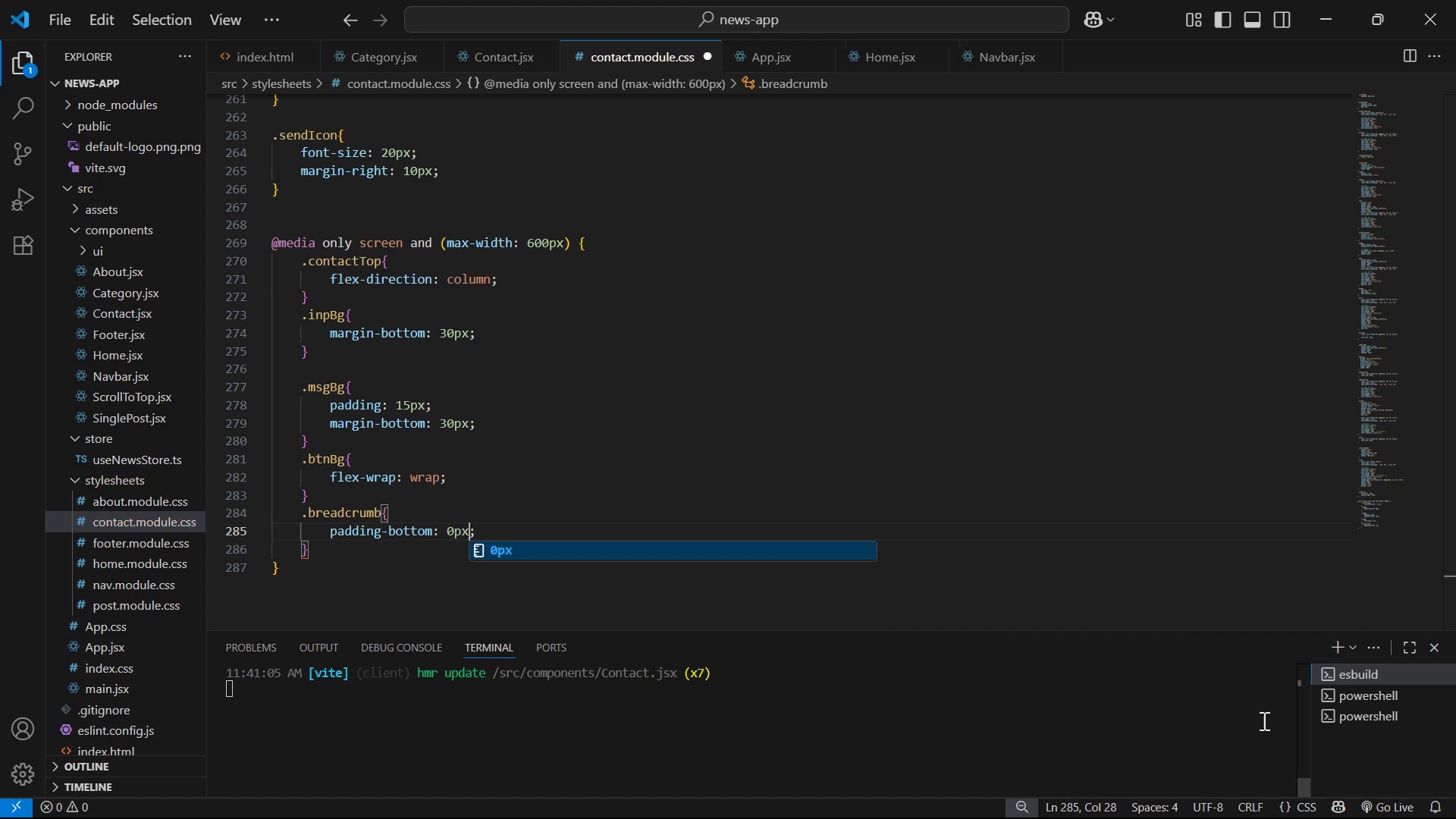 
key(Control+S)
 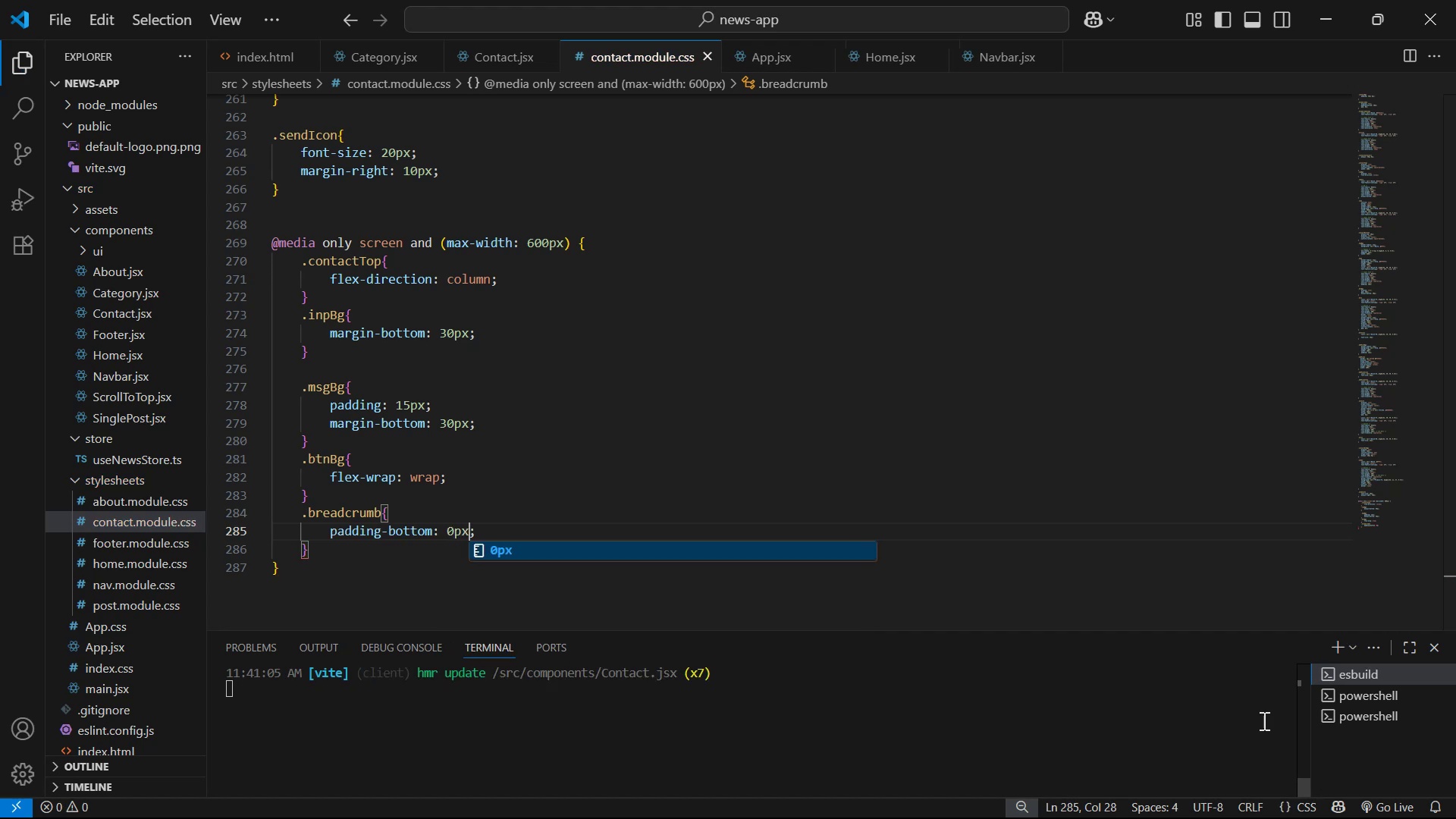 
key(Alt+AltLeft)
 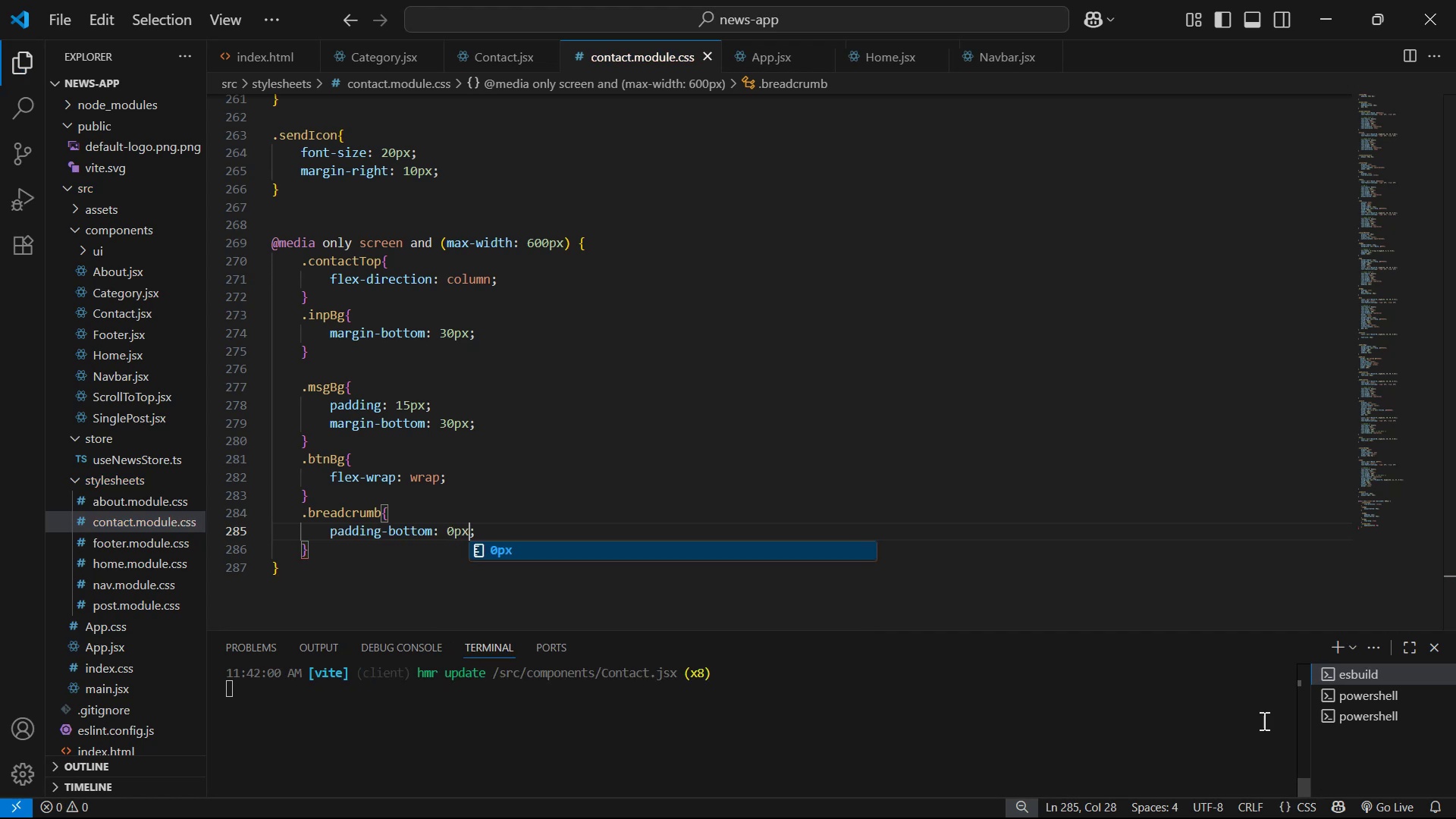 
key(Alt+Tab)
 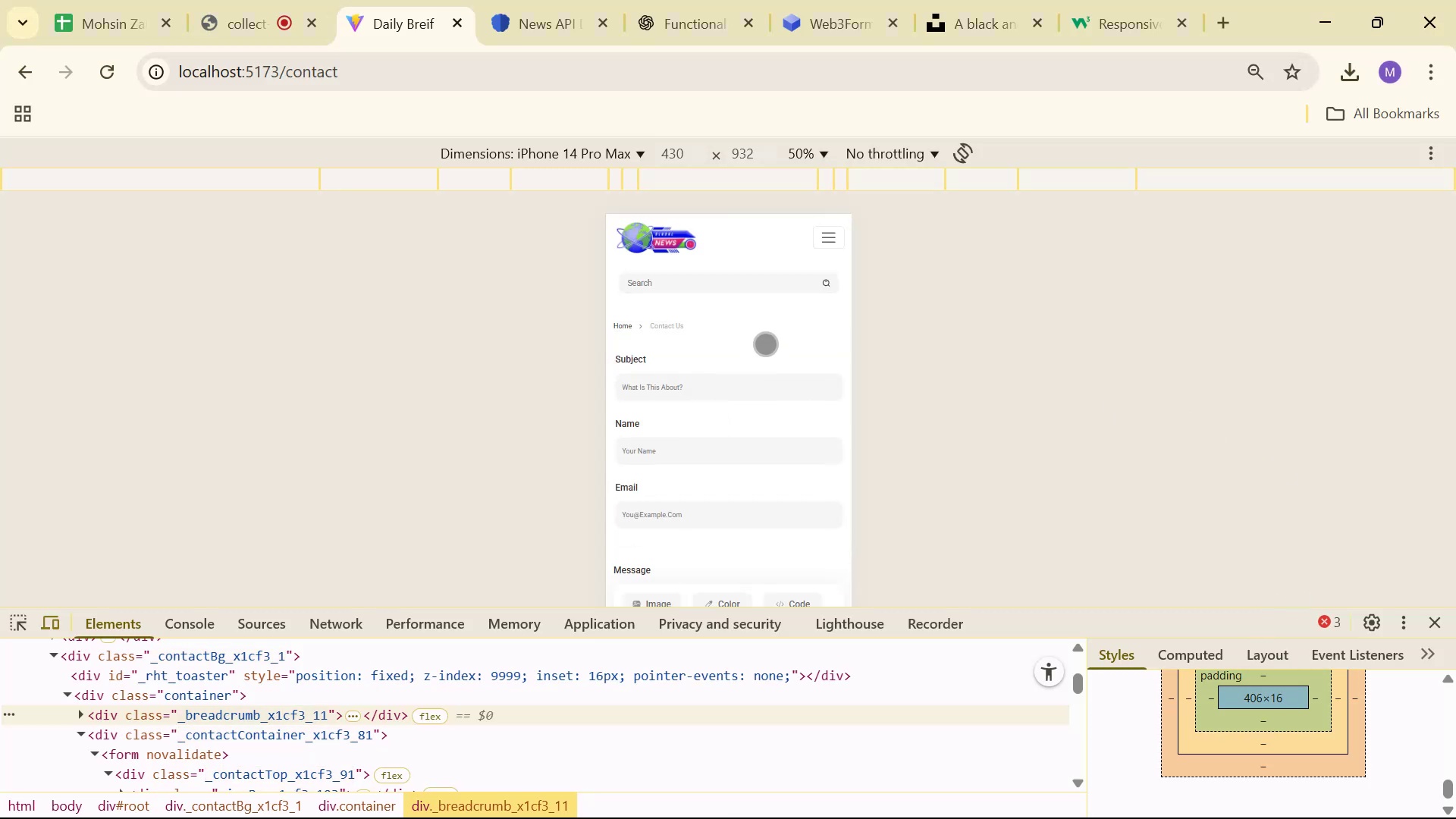 
scroll: coordinate [775, 311], scroll_direction: up, amount: 1.0
 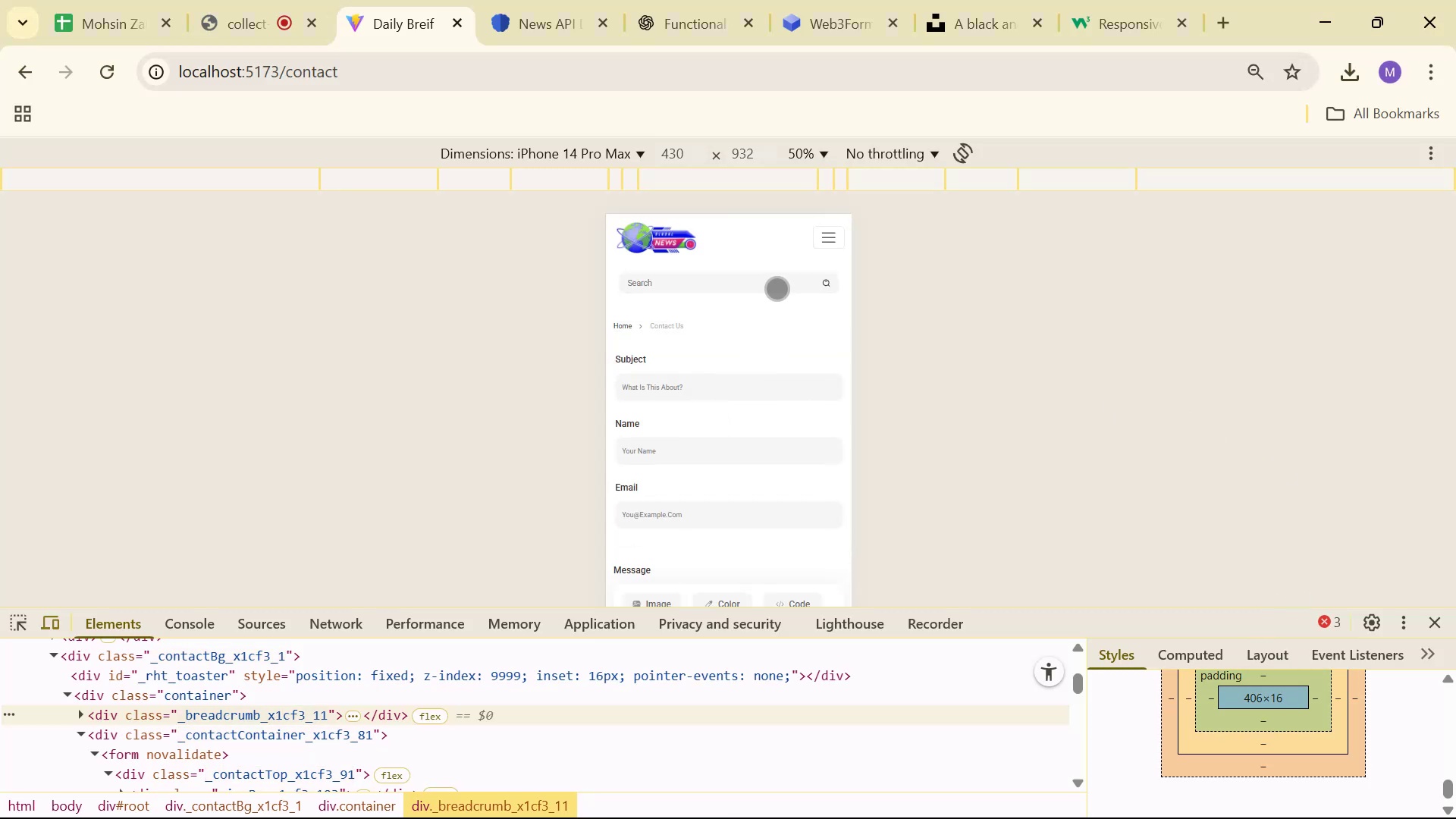 
scroll: coordinate [783, 289], scroll_direction: down, amount: 22.0
 